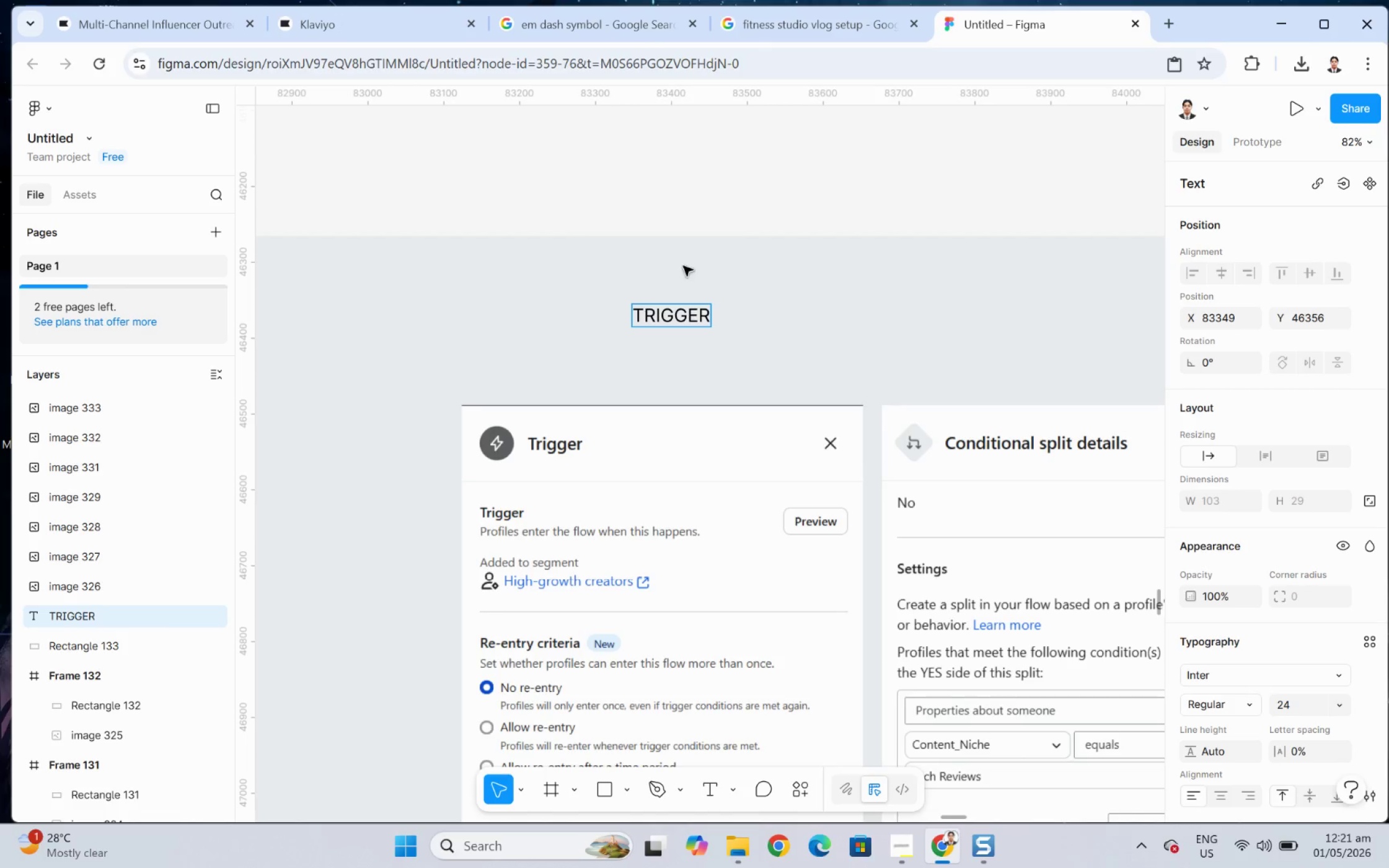 
left_click([744, 282])
 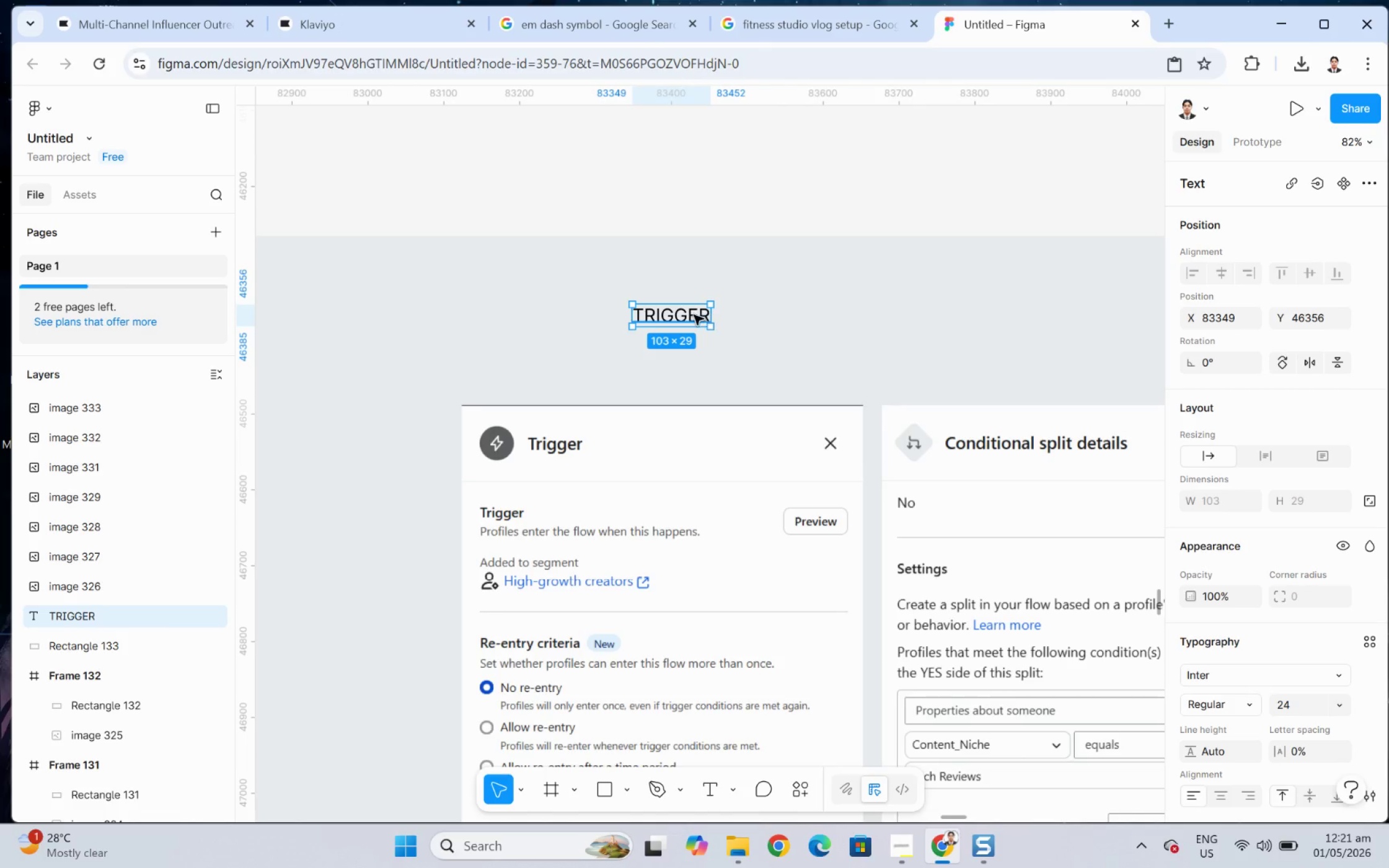 
left_click_drag(start_coordinate=[690, 315], to_coordinate=[684, 354])
 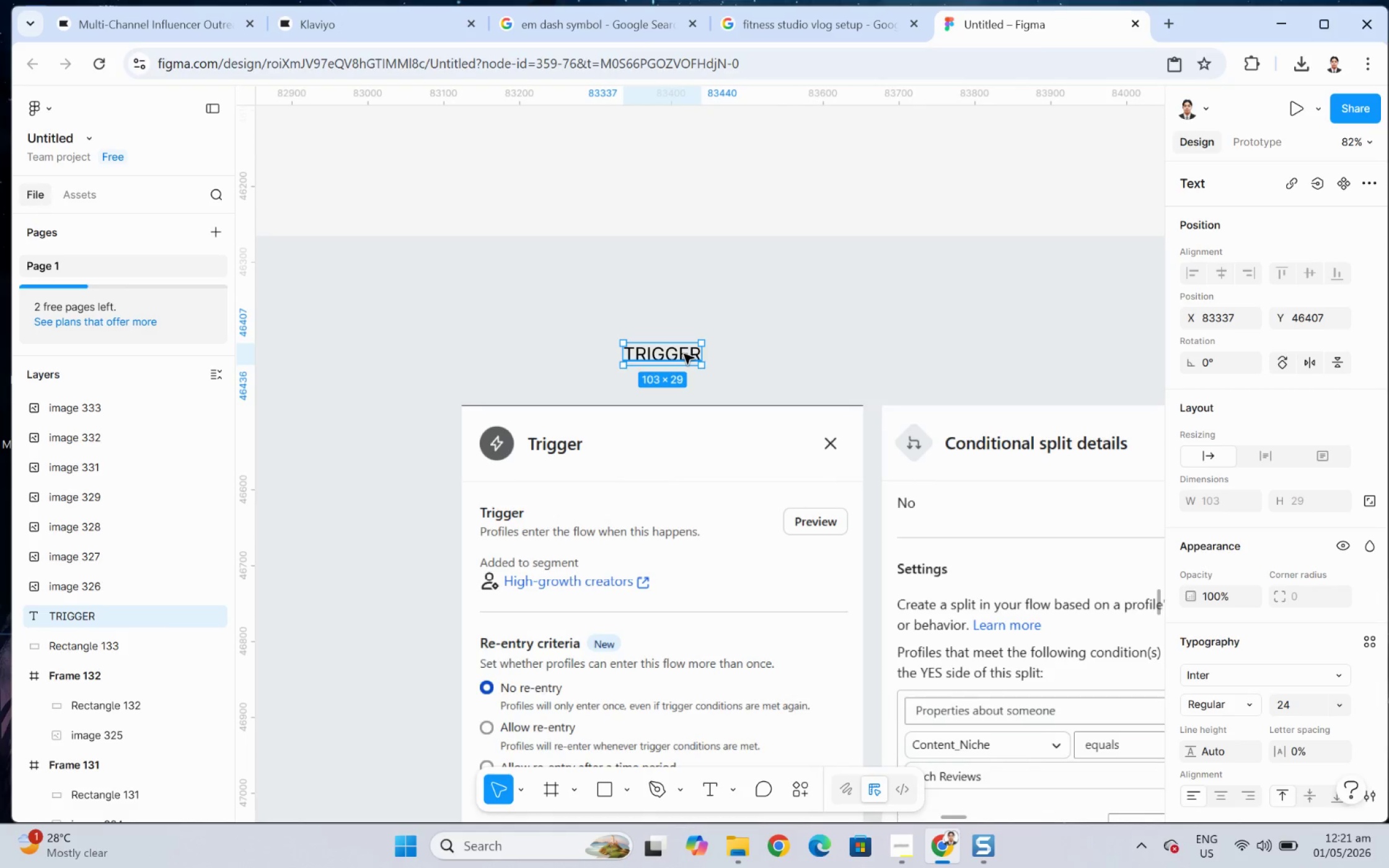 
key(Control+C)
 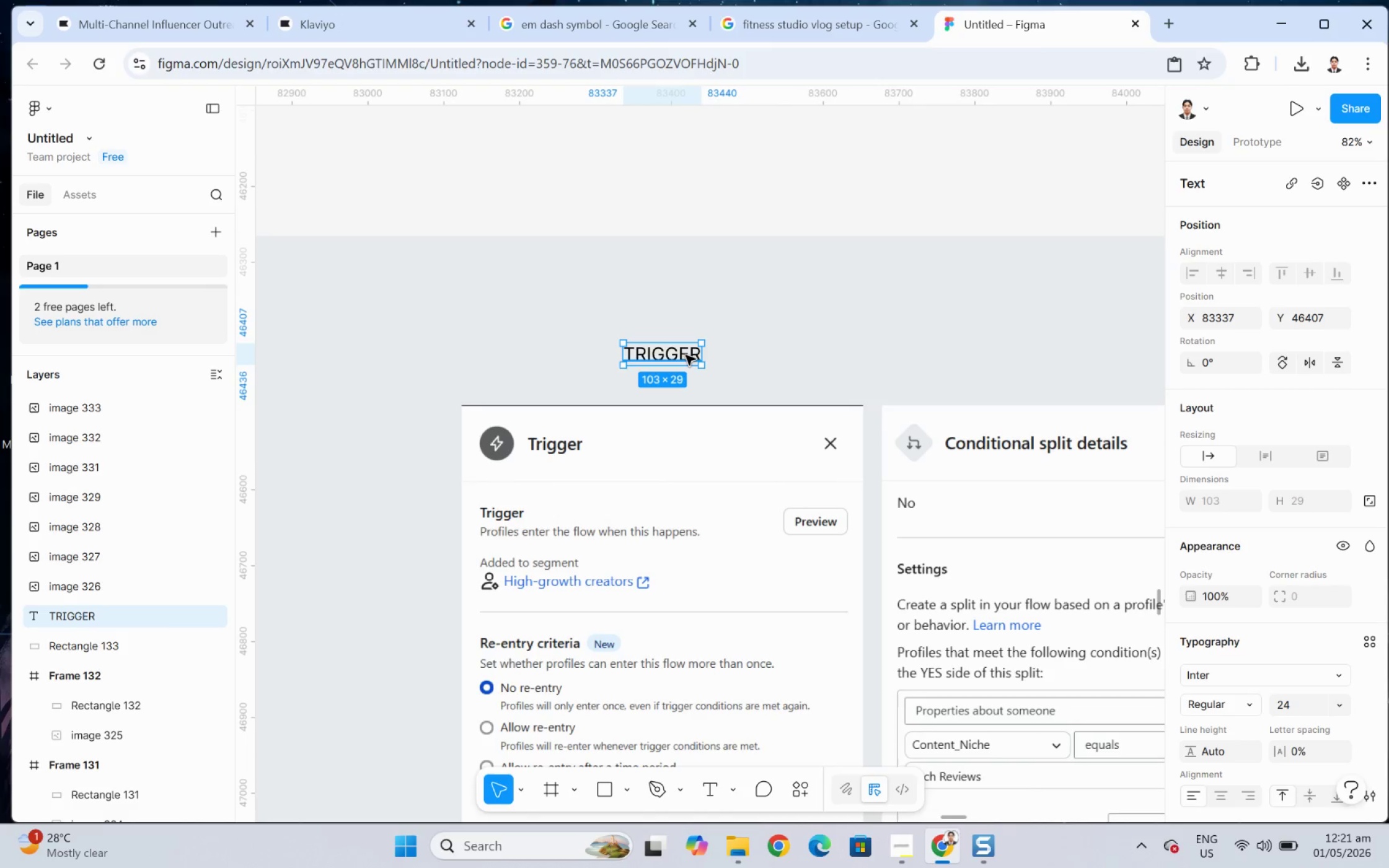 
key(Control+V)
 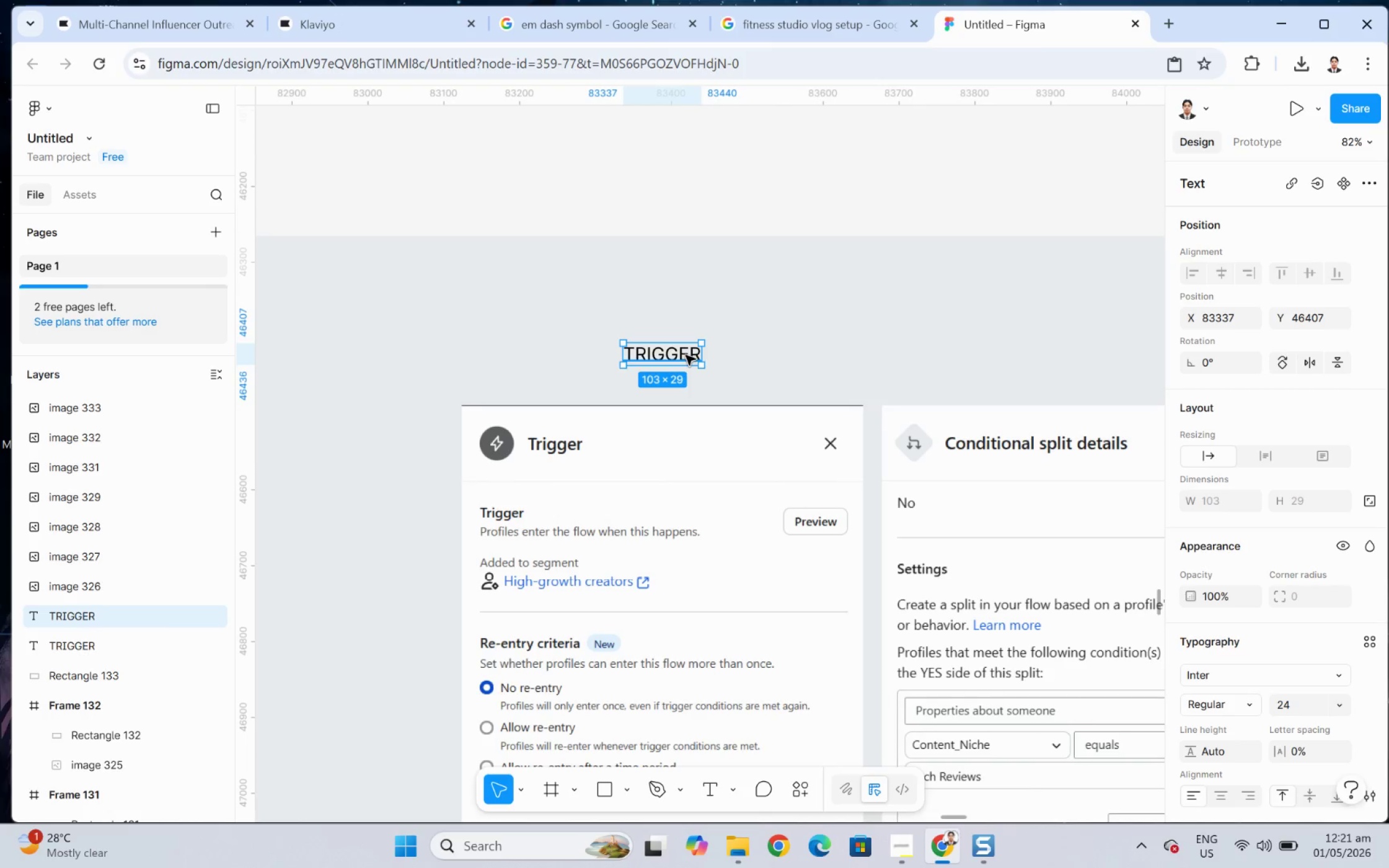 
left_click_drag(start_coordinate=[686, 355], to_coordinate=[1014, 363])
 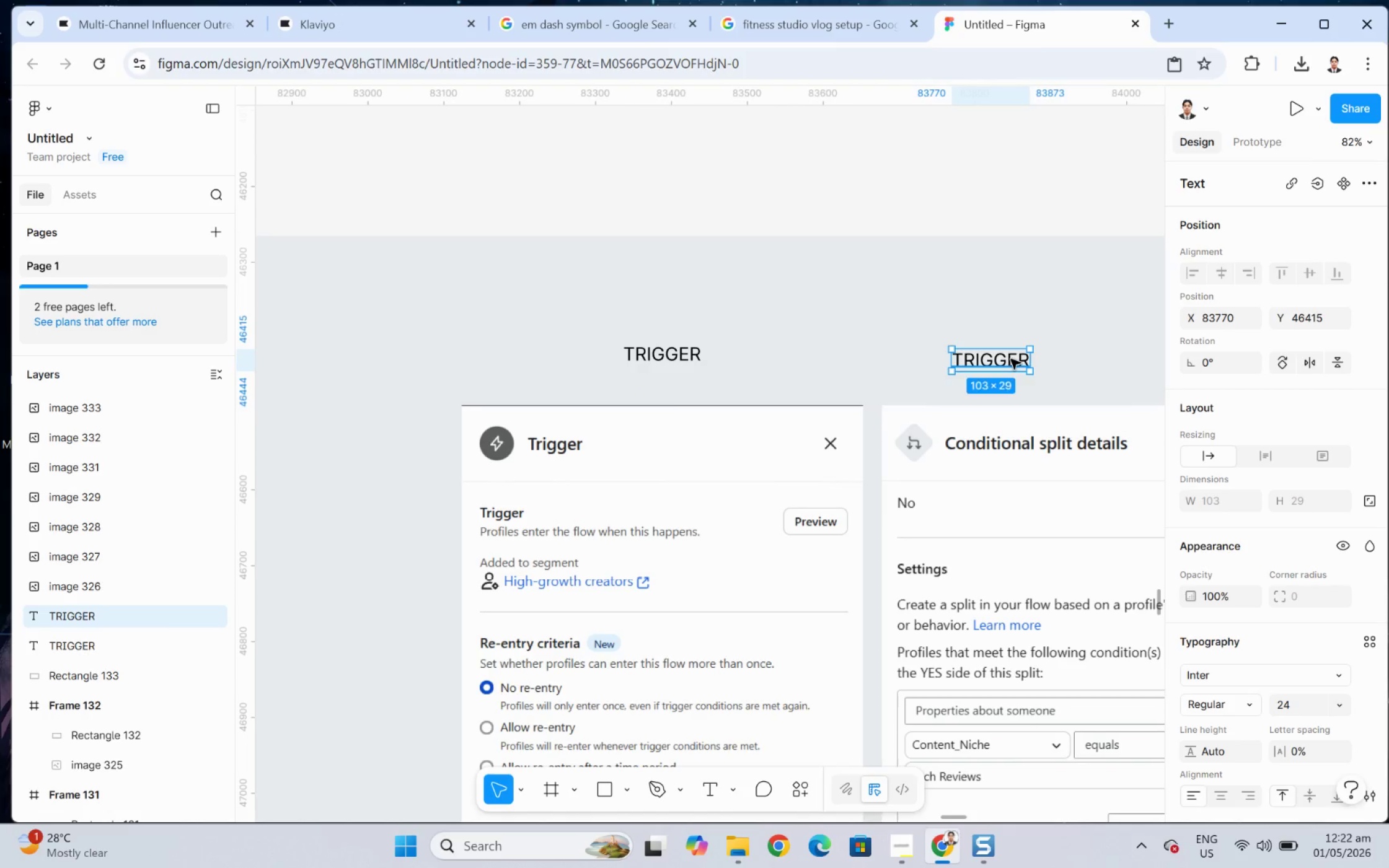 
double_click([1010, 359])
 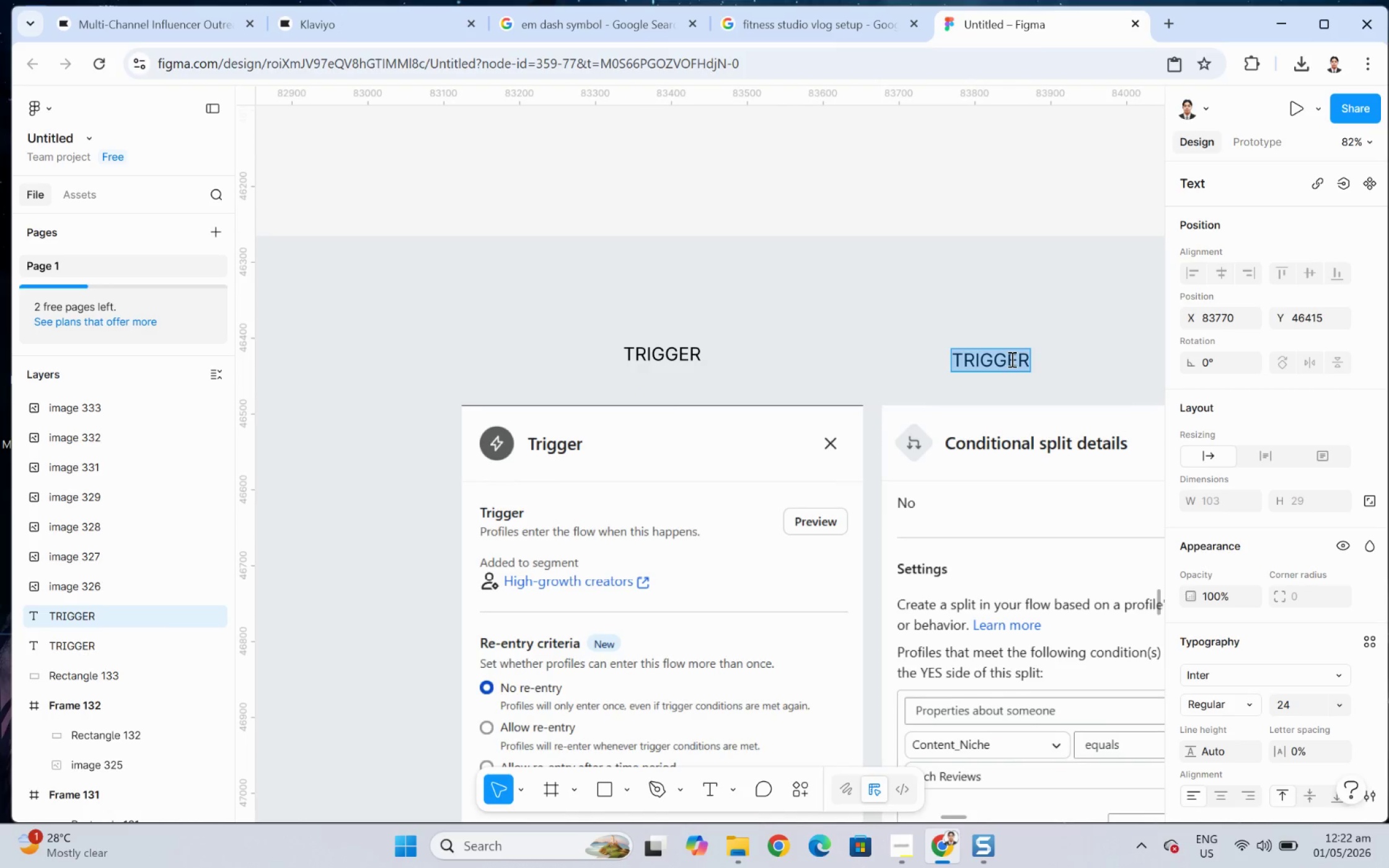 
type(CONDITIONAL SPLIT 1)
 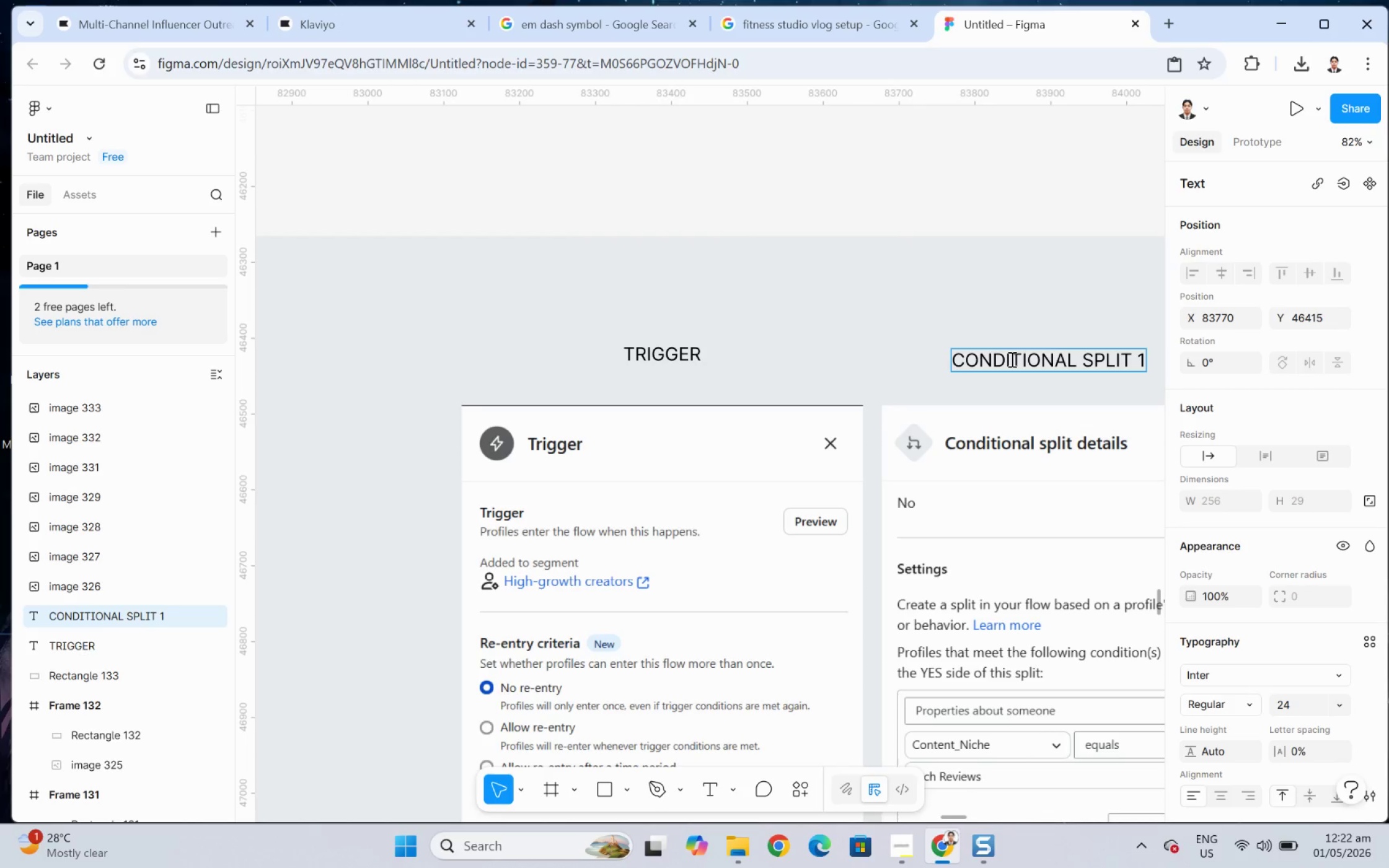 
key(Control+A)
 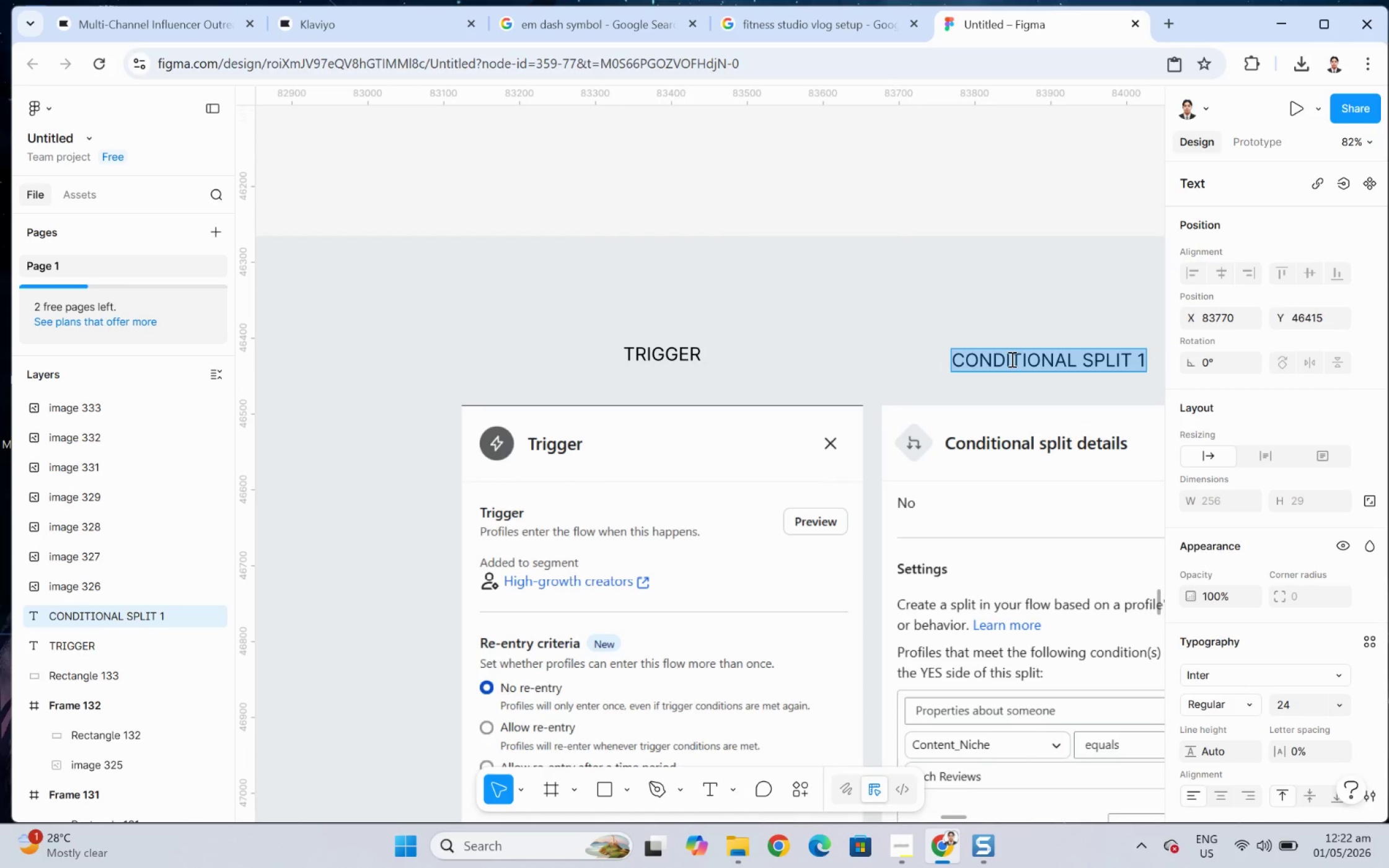 
key(Control+C)
 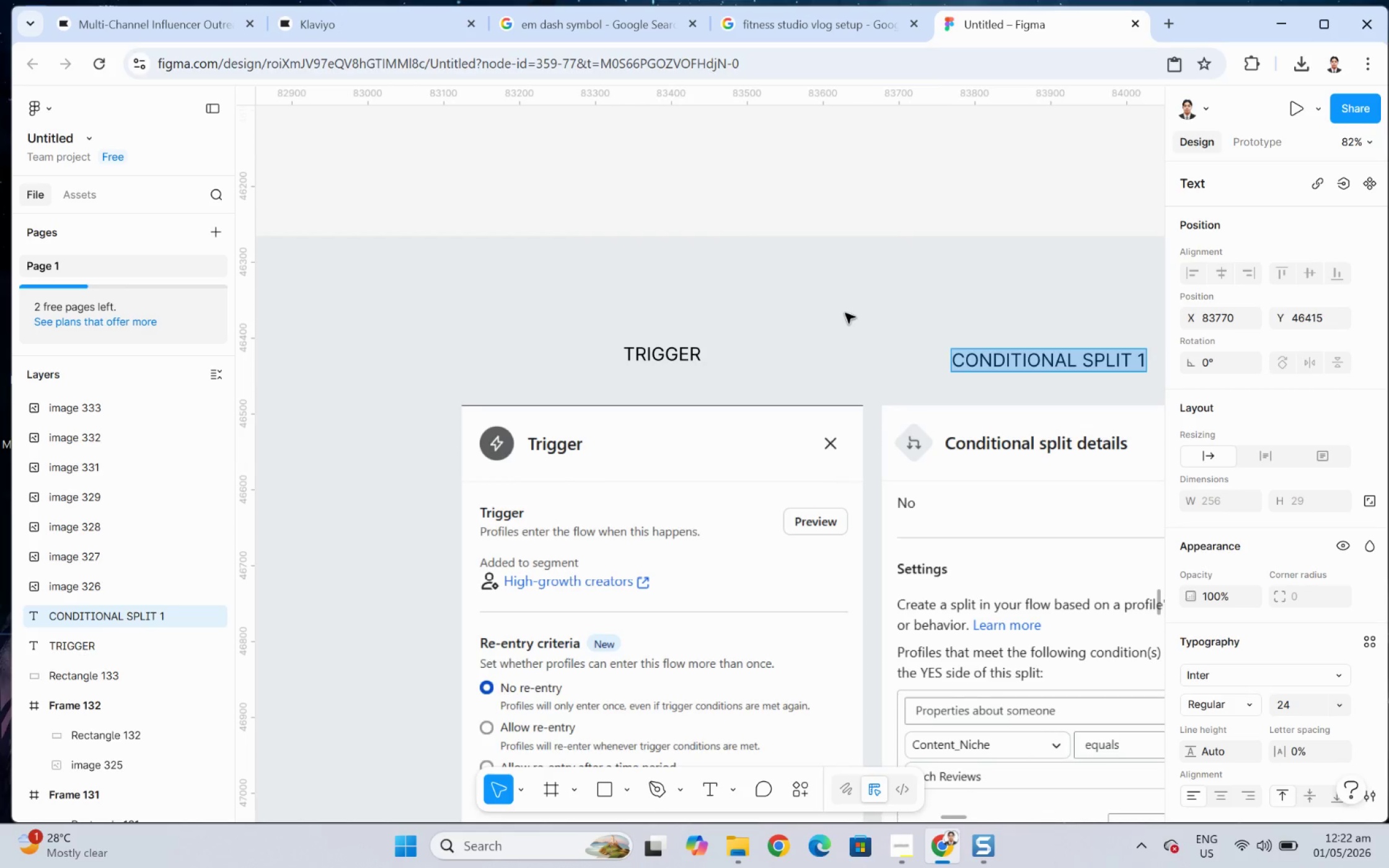 
left_click([845, 313])
 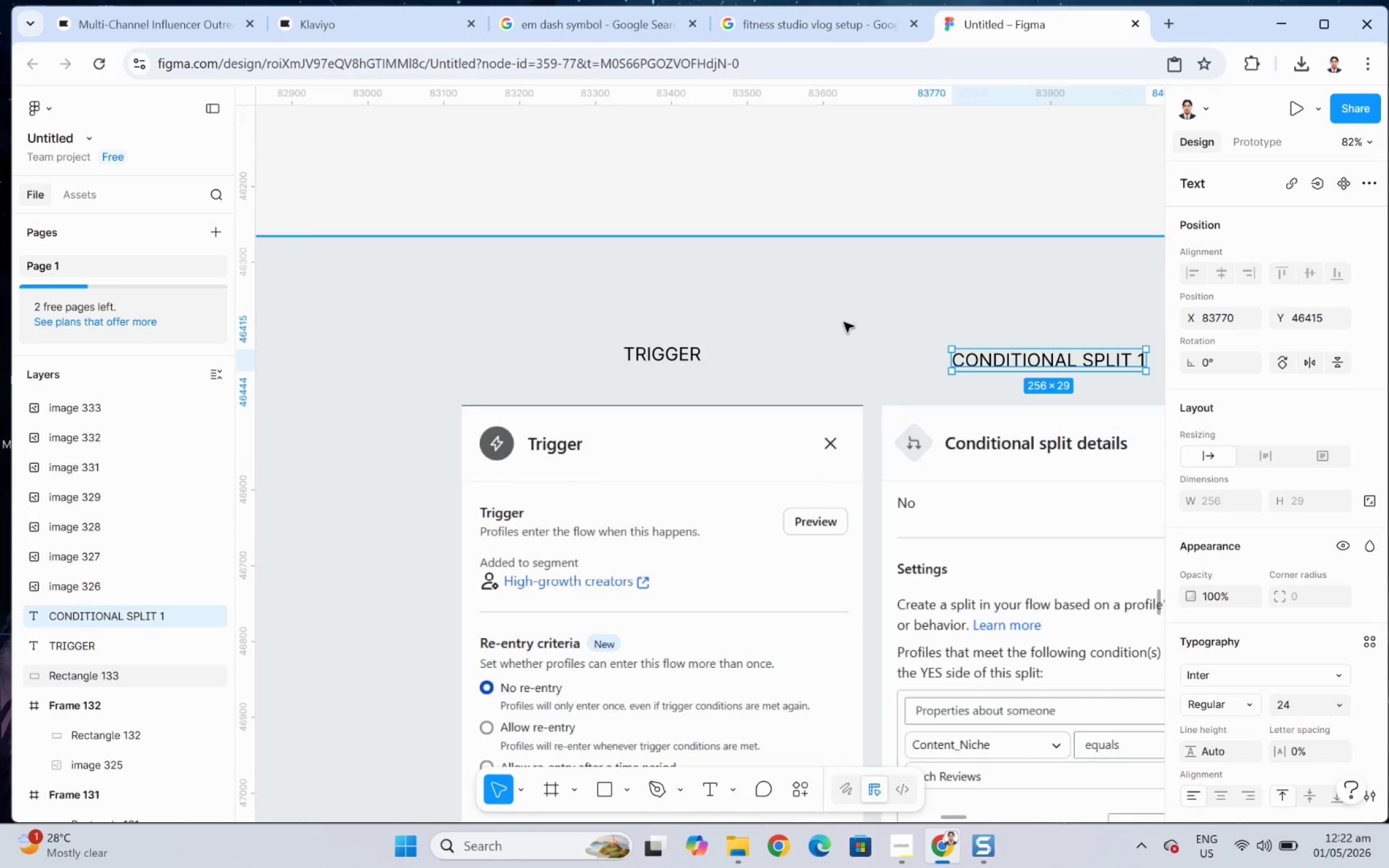 
hold_key(key=ControlLeft, duration=1.14)
scroll: coordinate [1066, 383], scroll_direction: down, amount: 1.0
 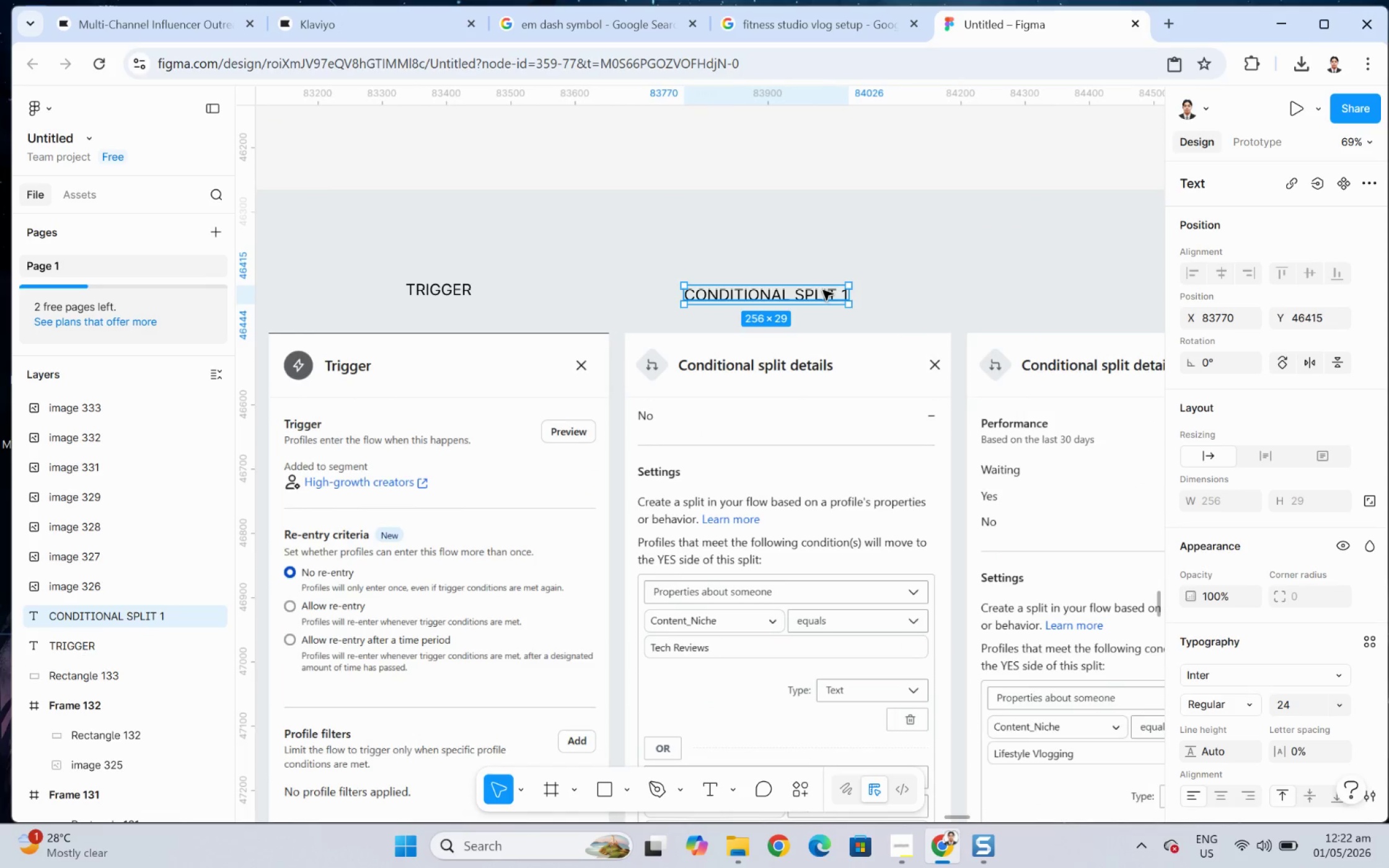 
left_click_drag(start_coordinate=[824, 295], to_coordinate=[844, 297])
 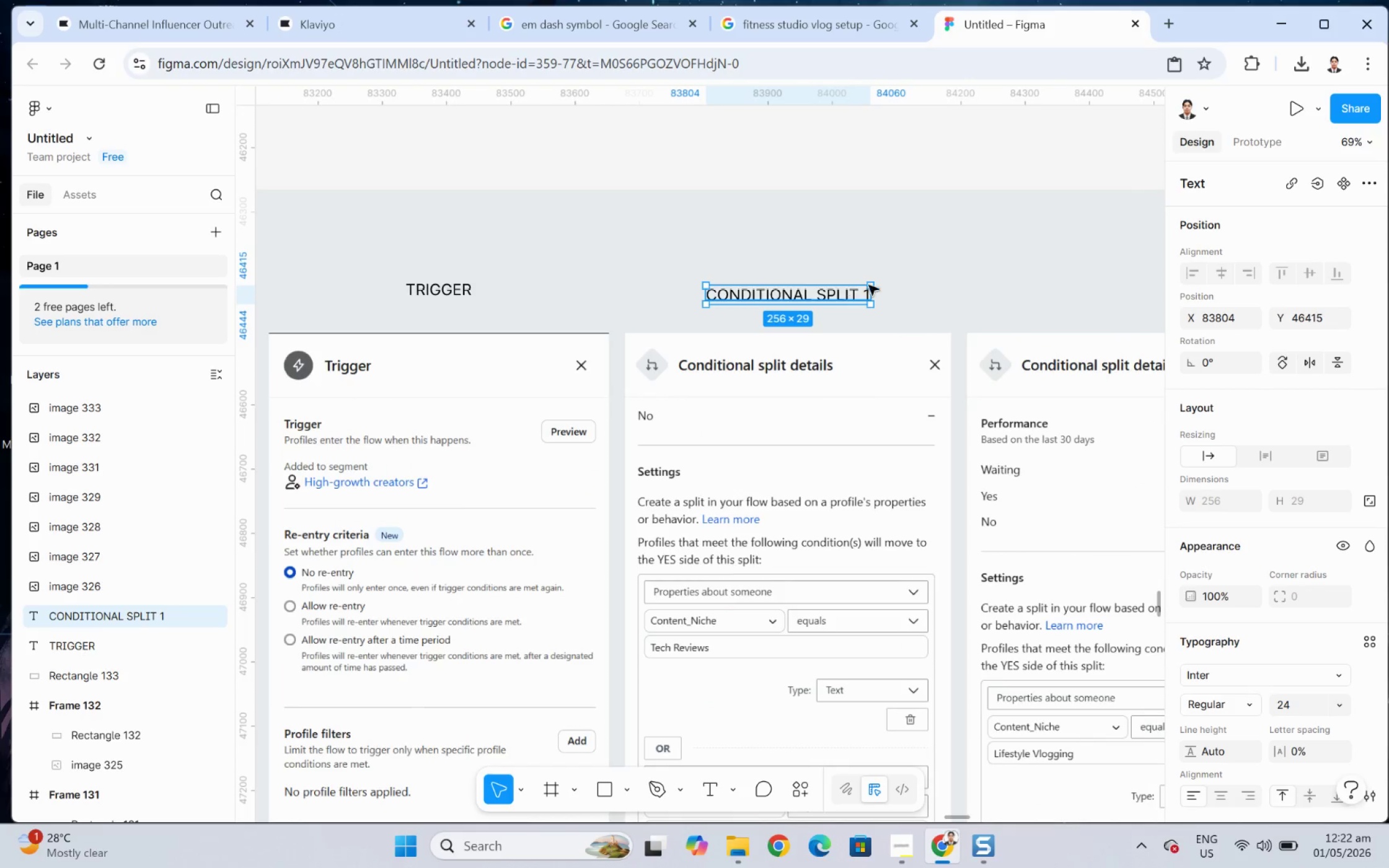 
key(Control+C)
 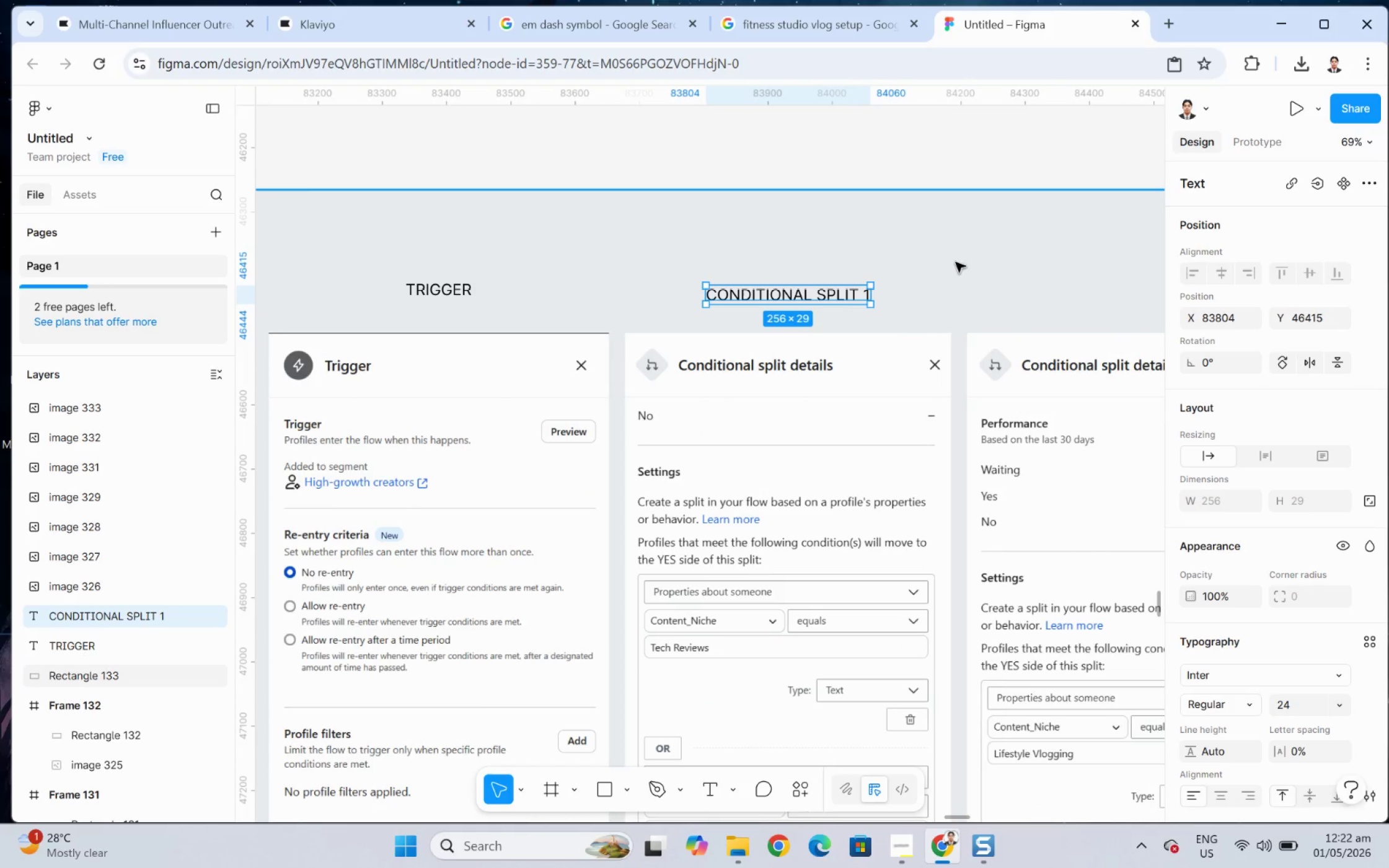 
key(Control+V)
 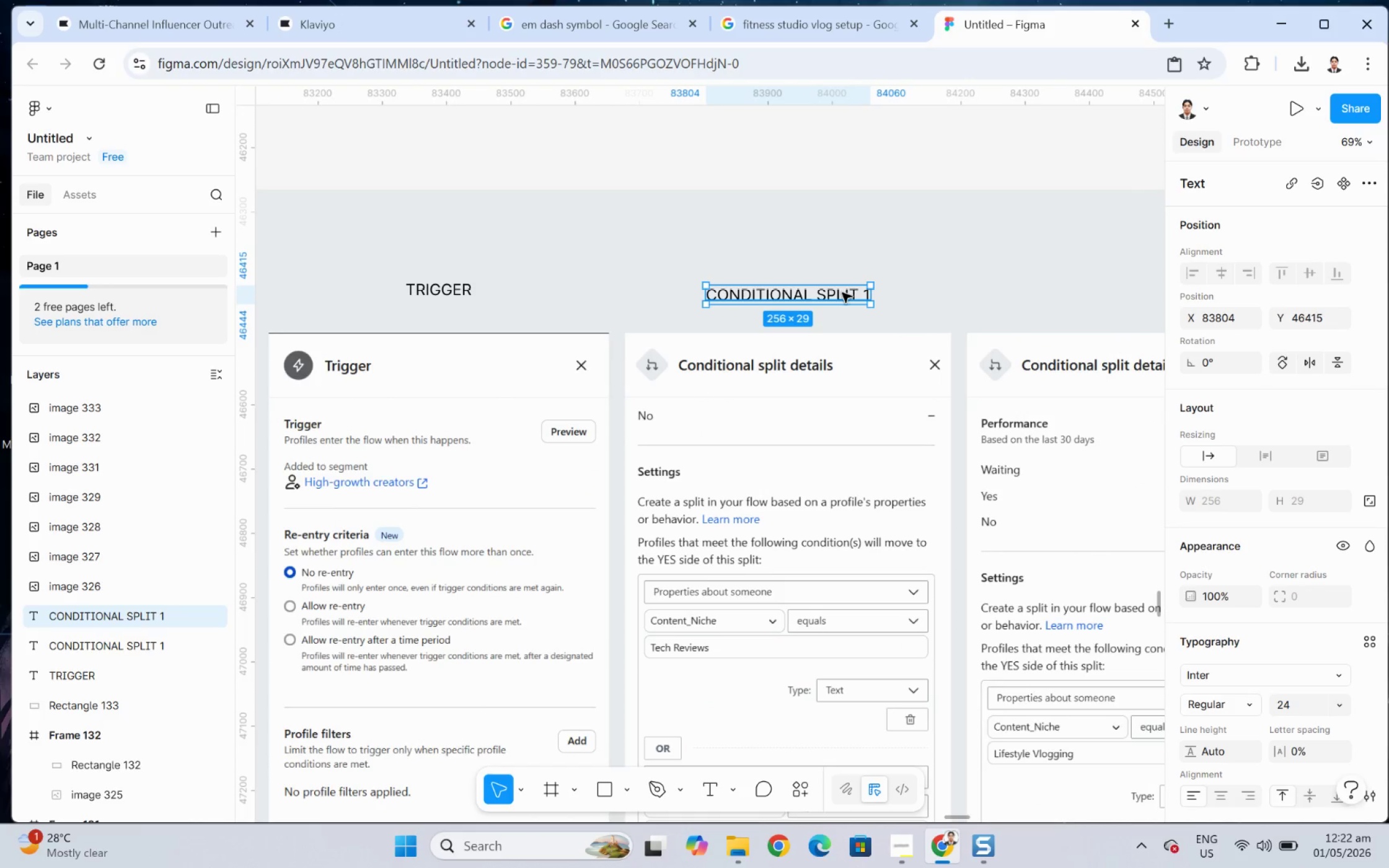 
left_click_drag(start_coordinate=[840, 293], to_coordinate=[1093, 297])
 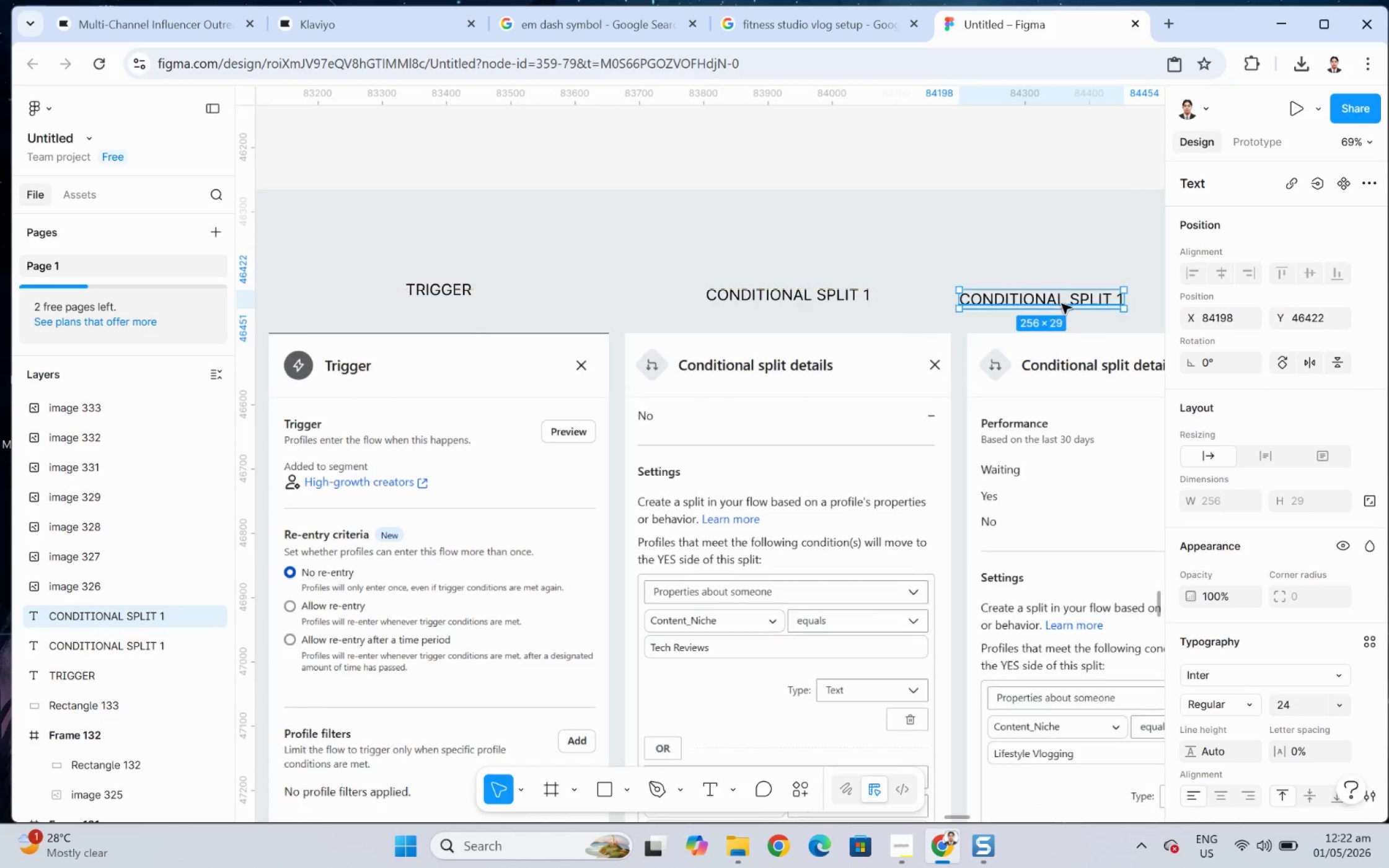 
hold_key(key=ControlLeft, duration=1.78)
scroll: coordinate [1150, 307], scroll_direction: up, amount: 5.0
 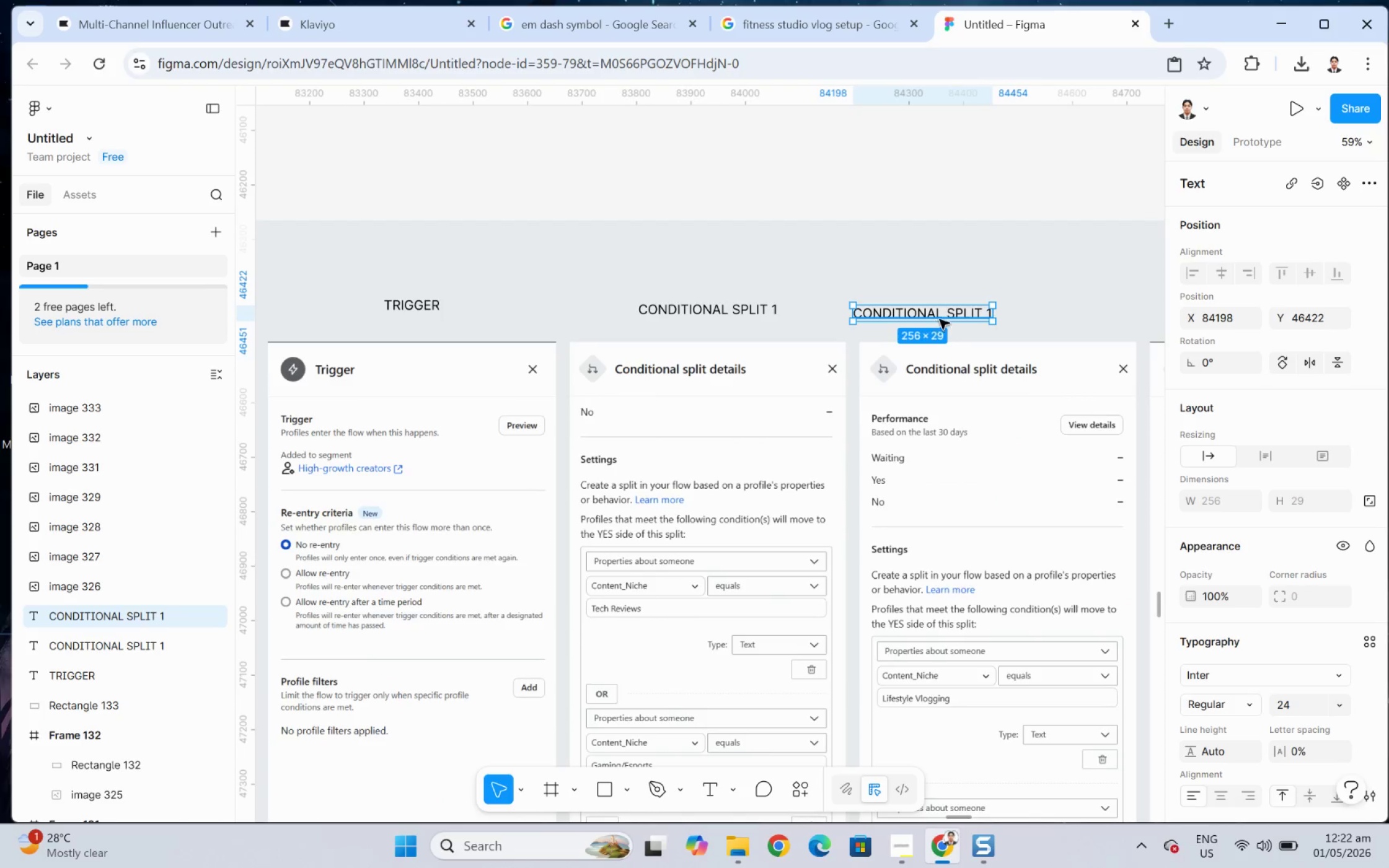 
left_click_drag(start_coordinate=[952, 314], to_coordinate=[1041, 306])
 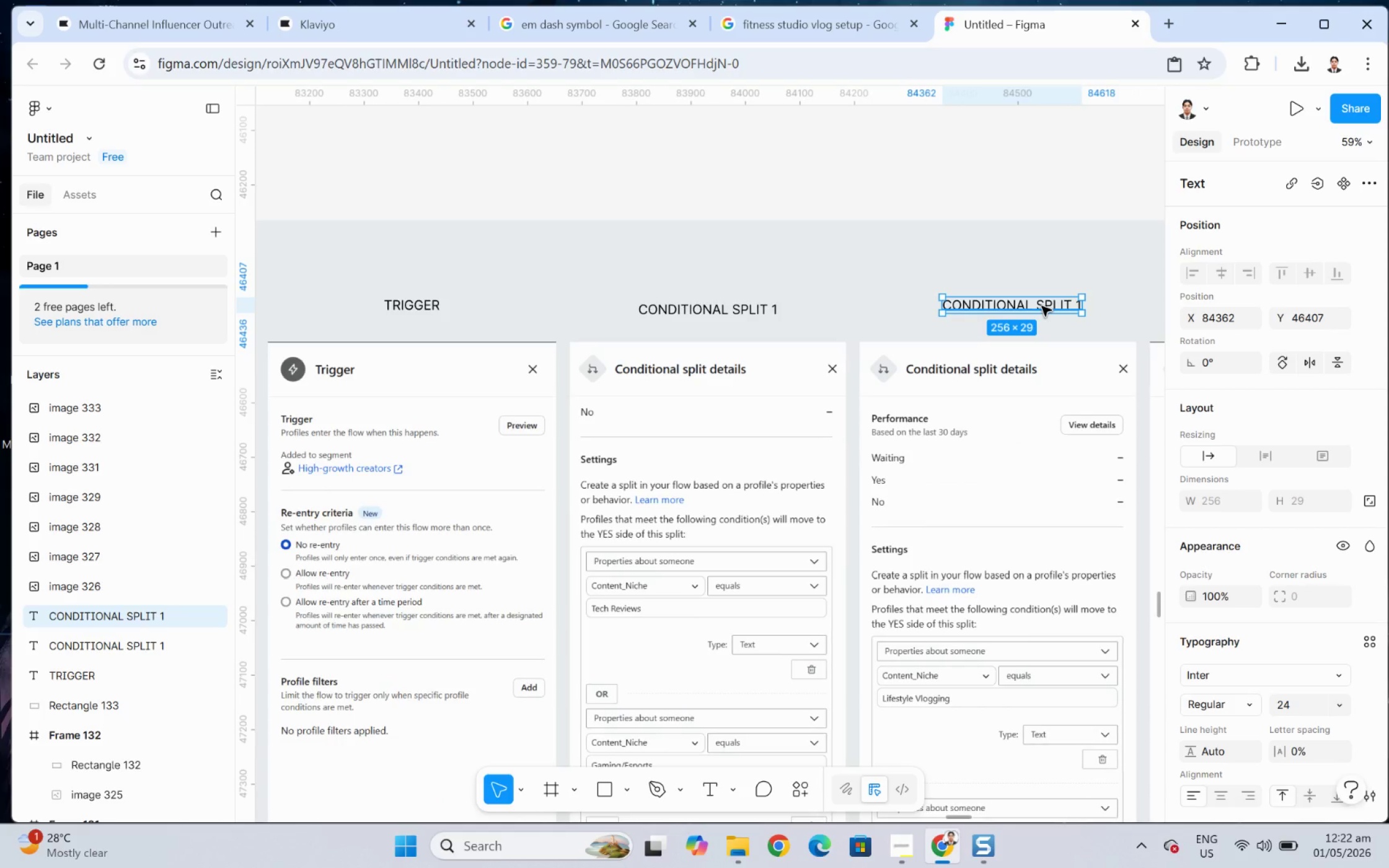 
double_click([1041, 306])
 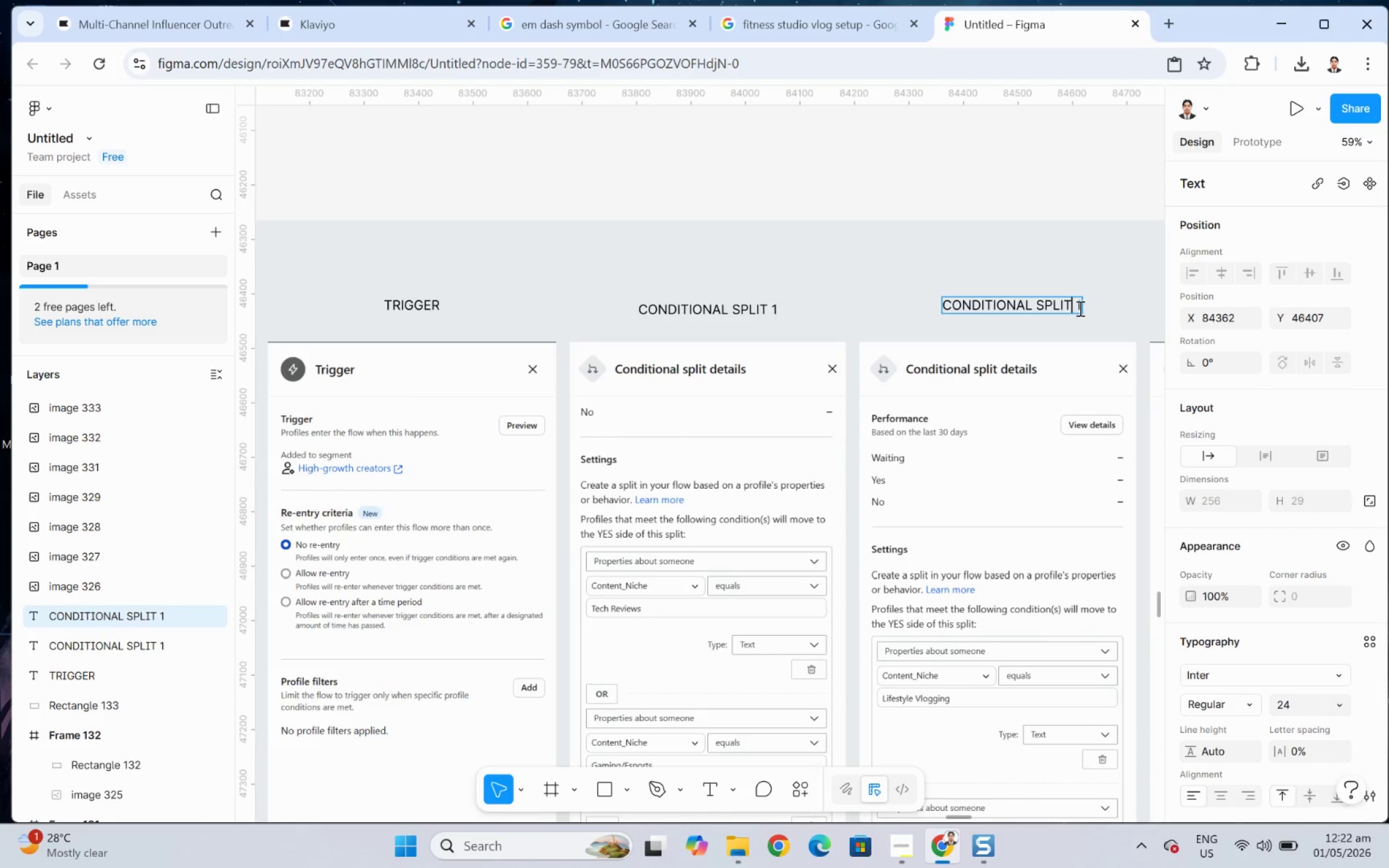 
left_click_drag(start_coordinate=[1078, 308], to_coordinate=[1093, 308])
 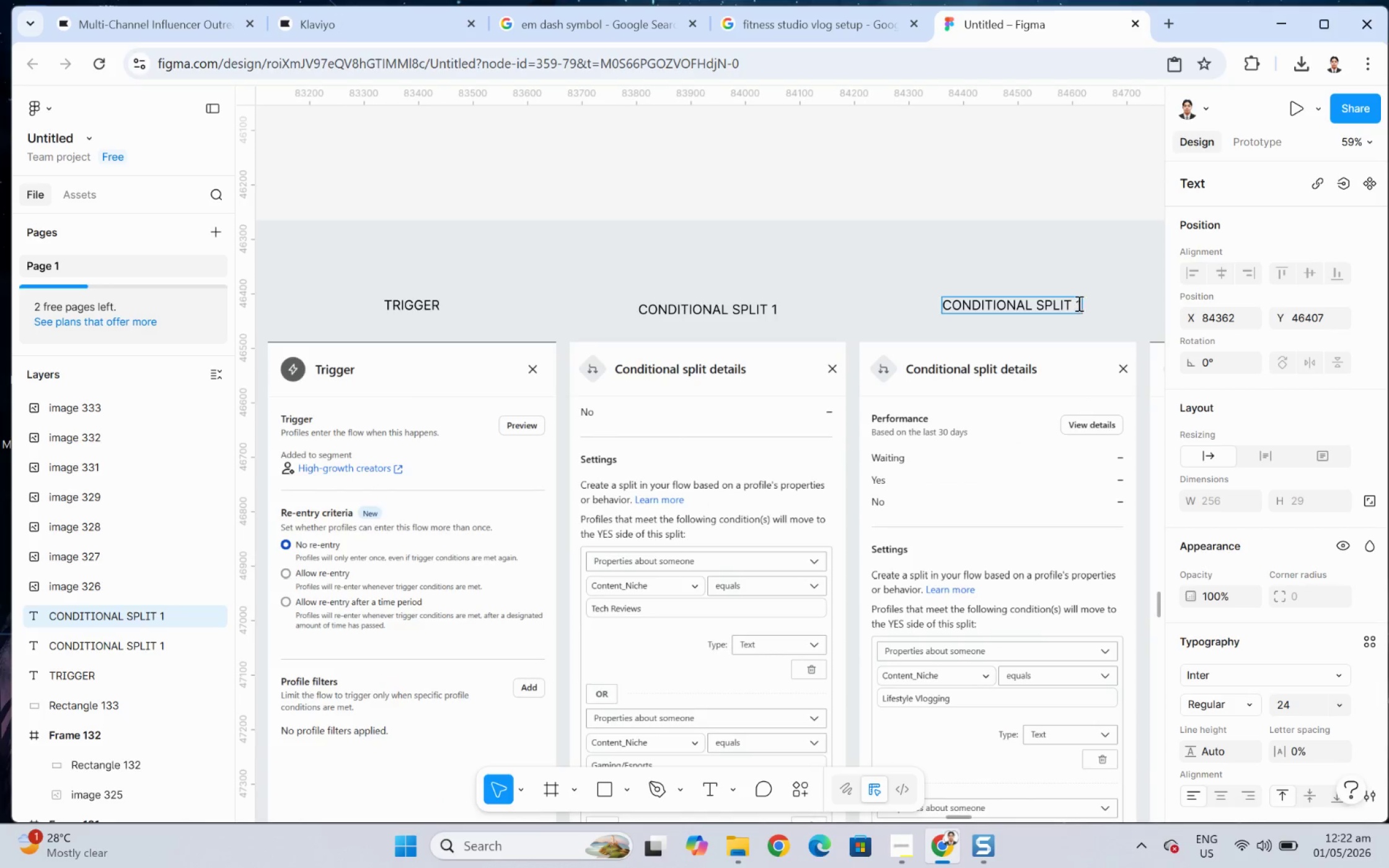 
left_click_drag(start_coordinate=[1077, 303], to_coordinate=[1099, 308])
 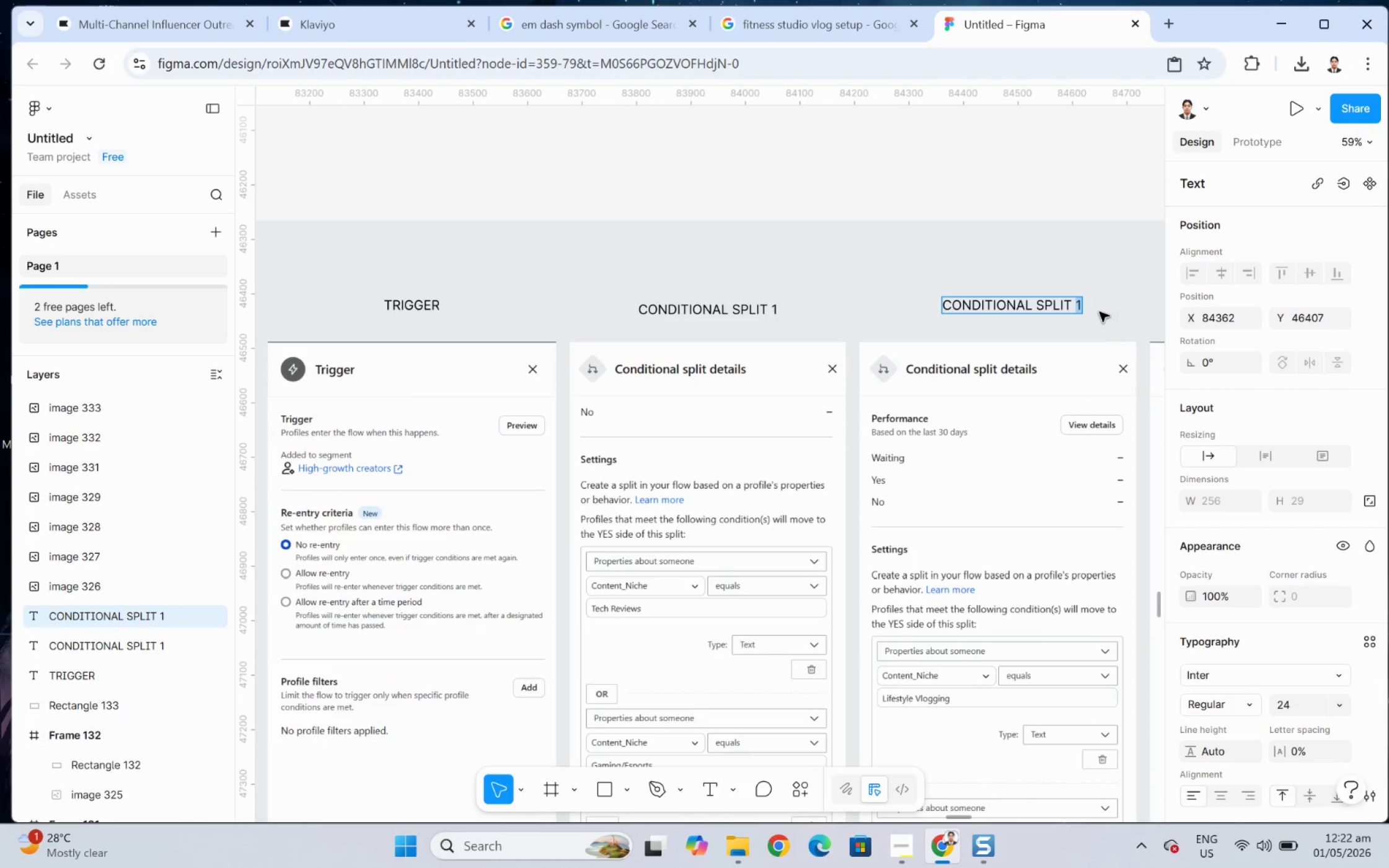 
key(2)
 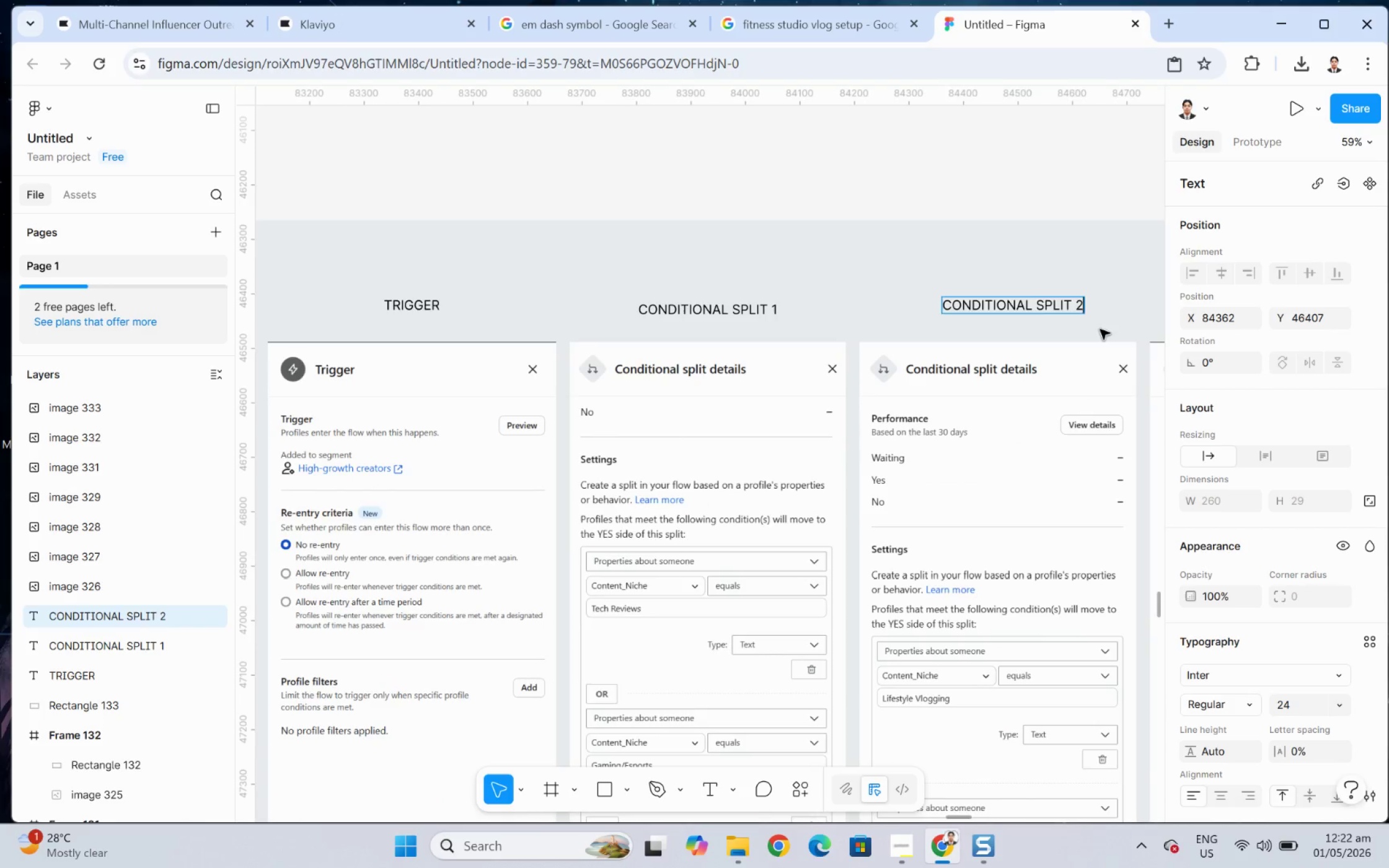 
left_click([1100, 329])
 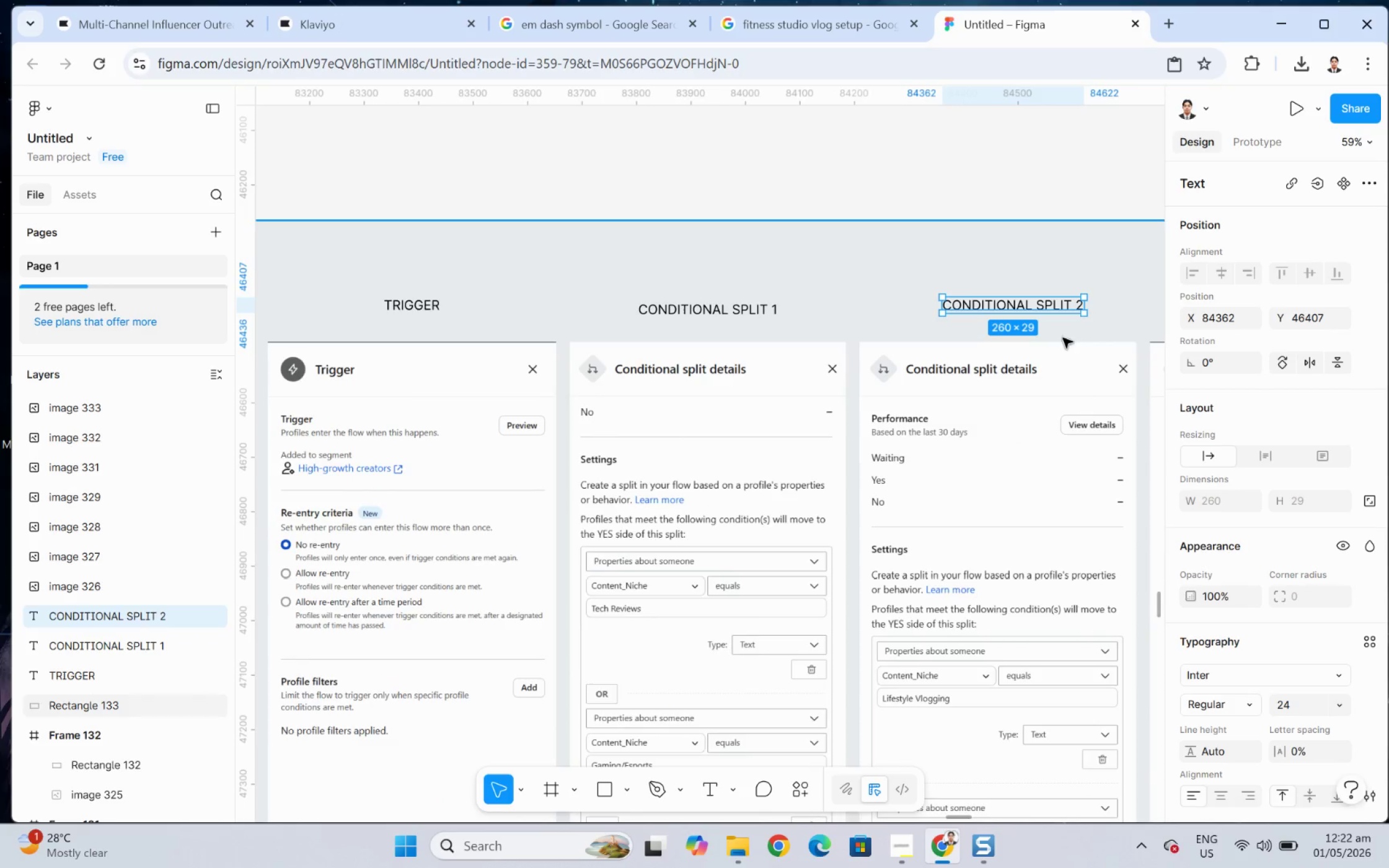 
hold_key(key=ControlLeft, duration=2.17)
scroll: coordinate [1156, 398], scroll_direction: down, amount: 1.0
 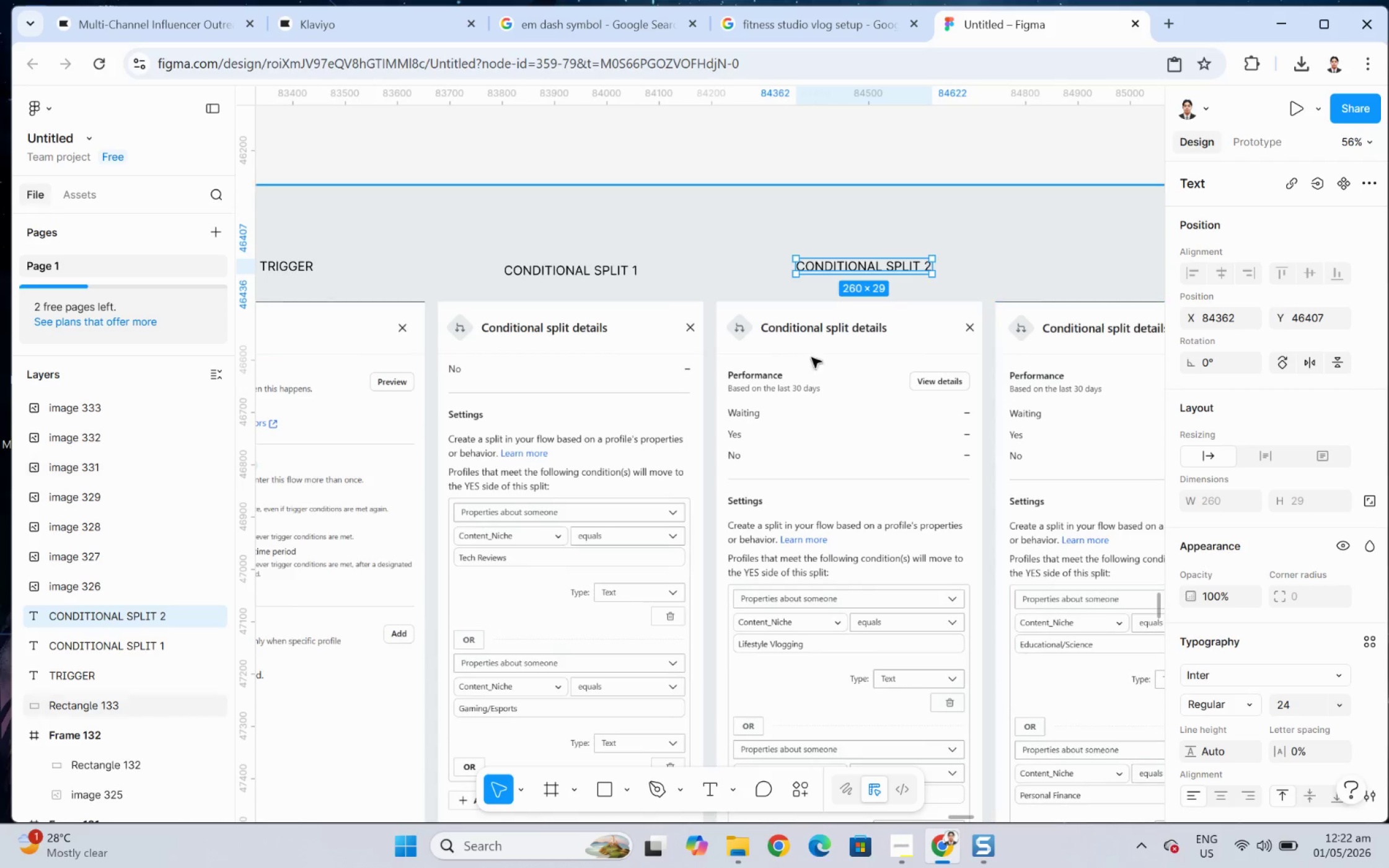 
scroll: coordinate [955, 350], scroll_direction: none, amount: 0.0
 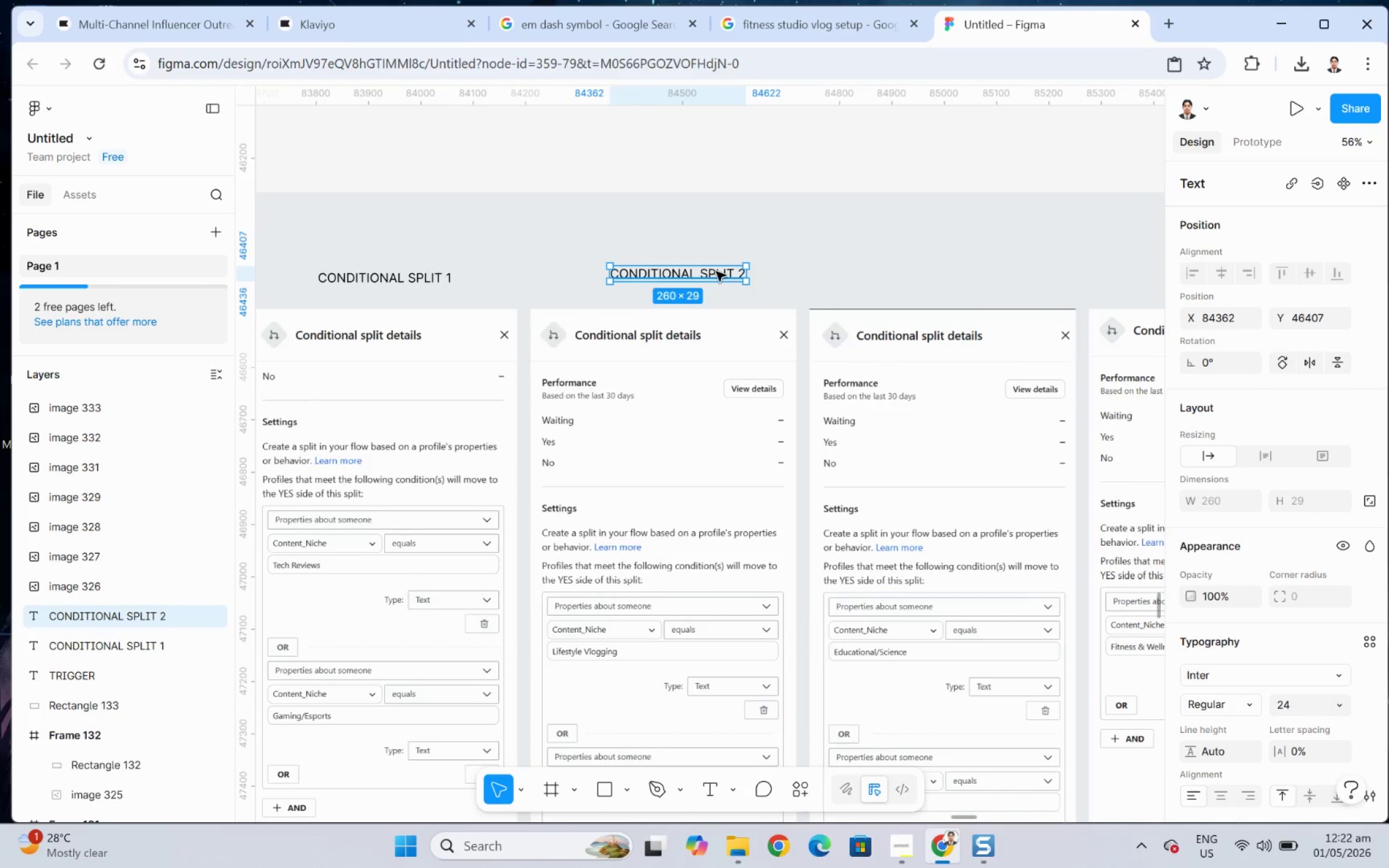 
left_click([716, 271])
 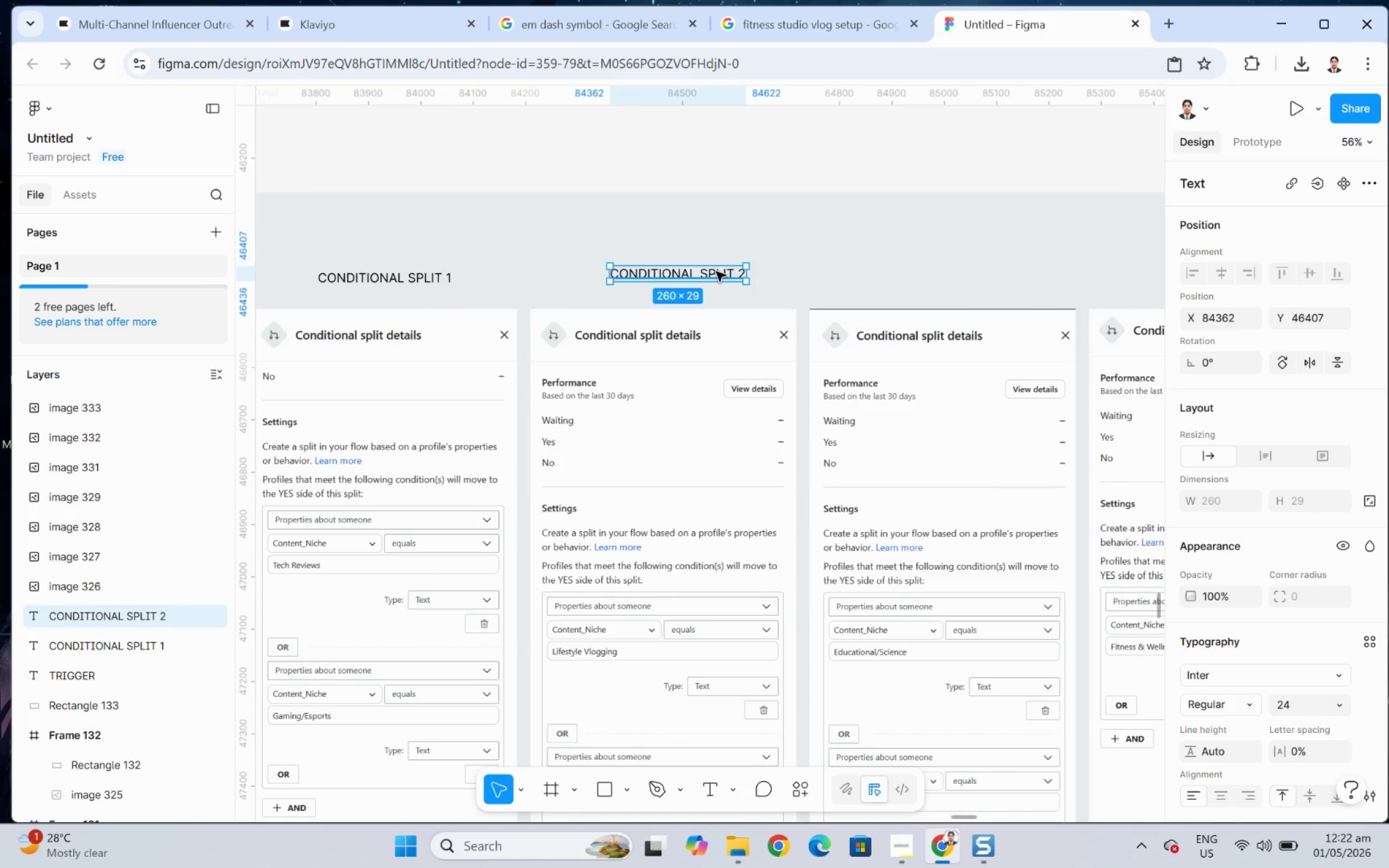 
key(Control+C)
 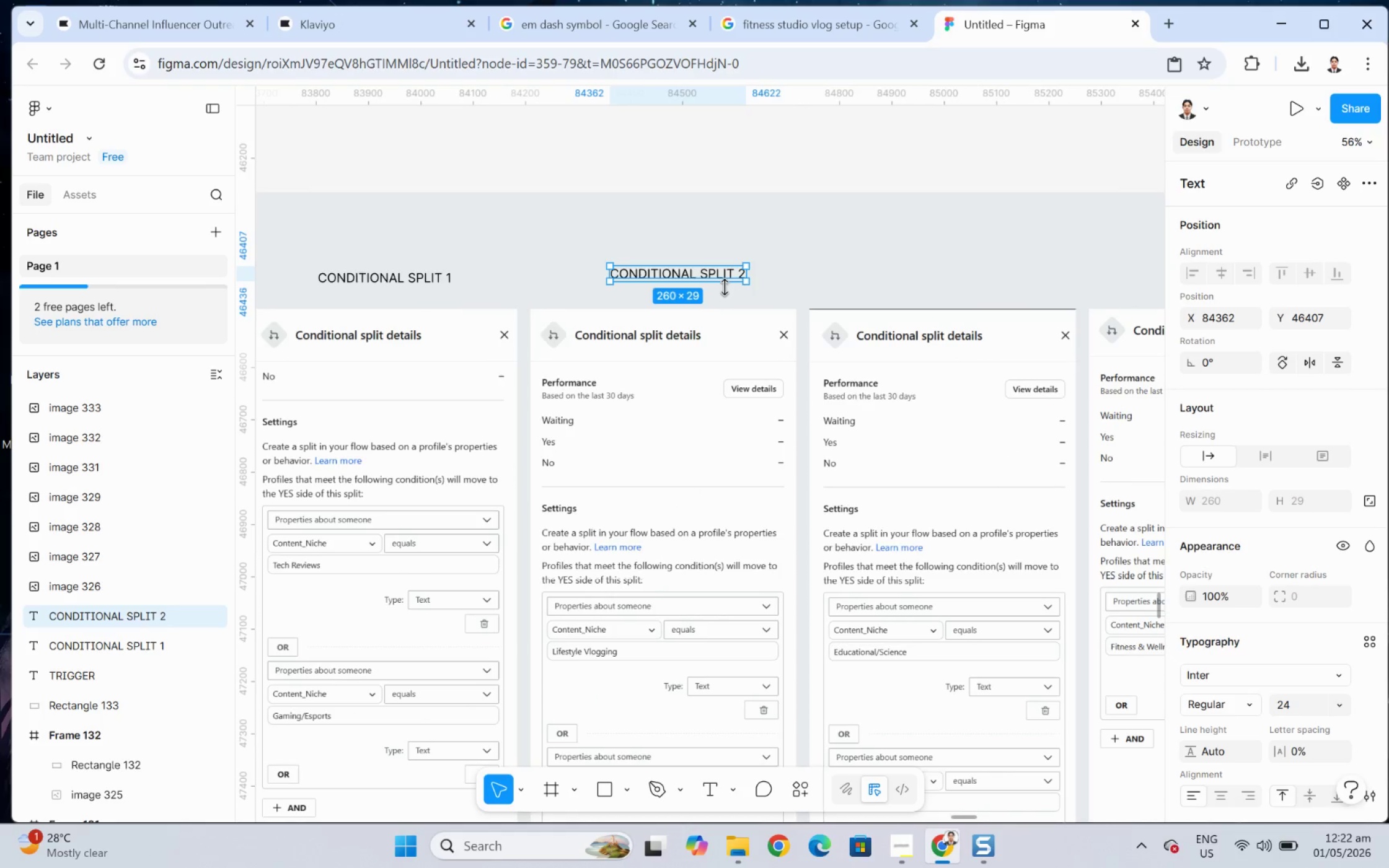 
key(Control+V)
 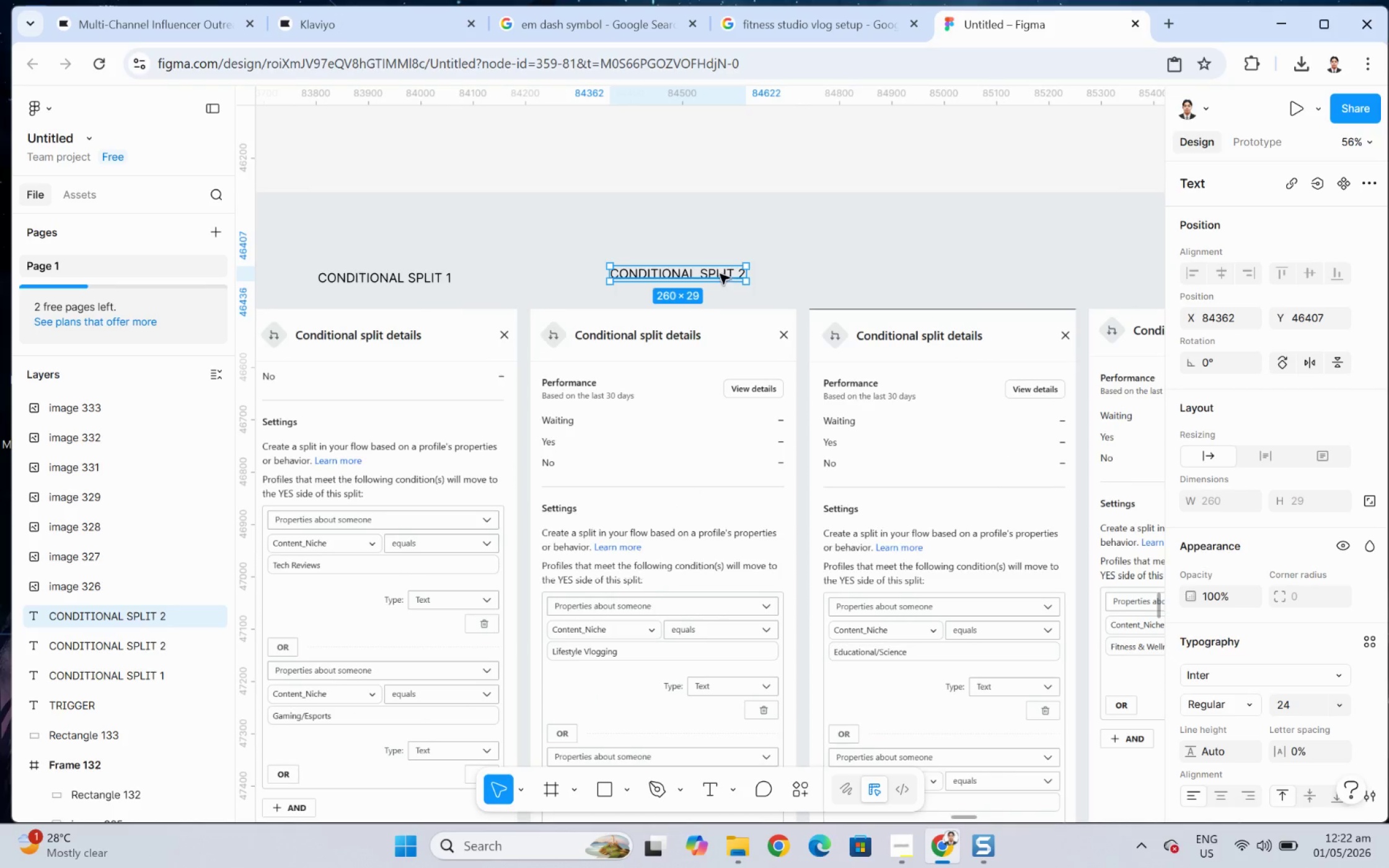 
left_click_drag(start_coordinate=[720, 271], to_coordinate=[1000, 271])
 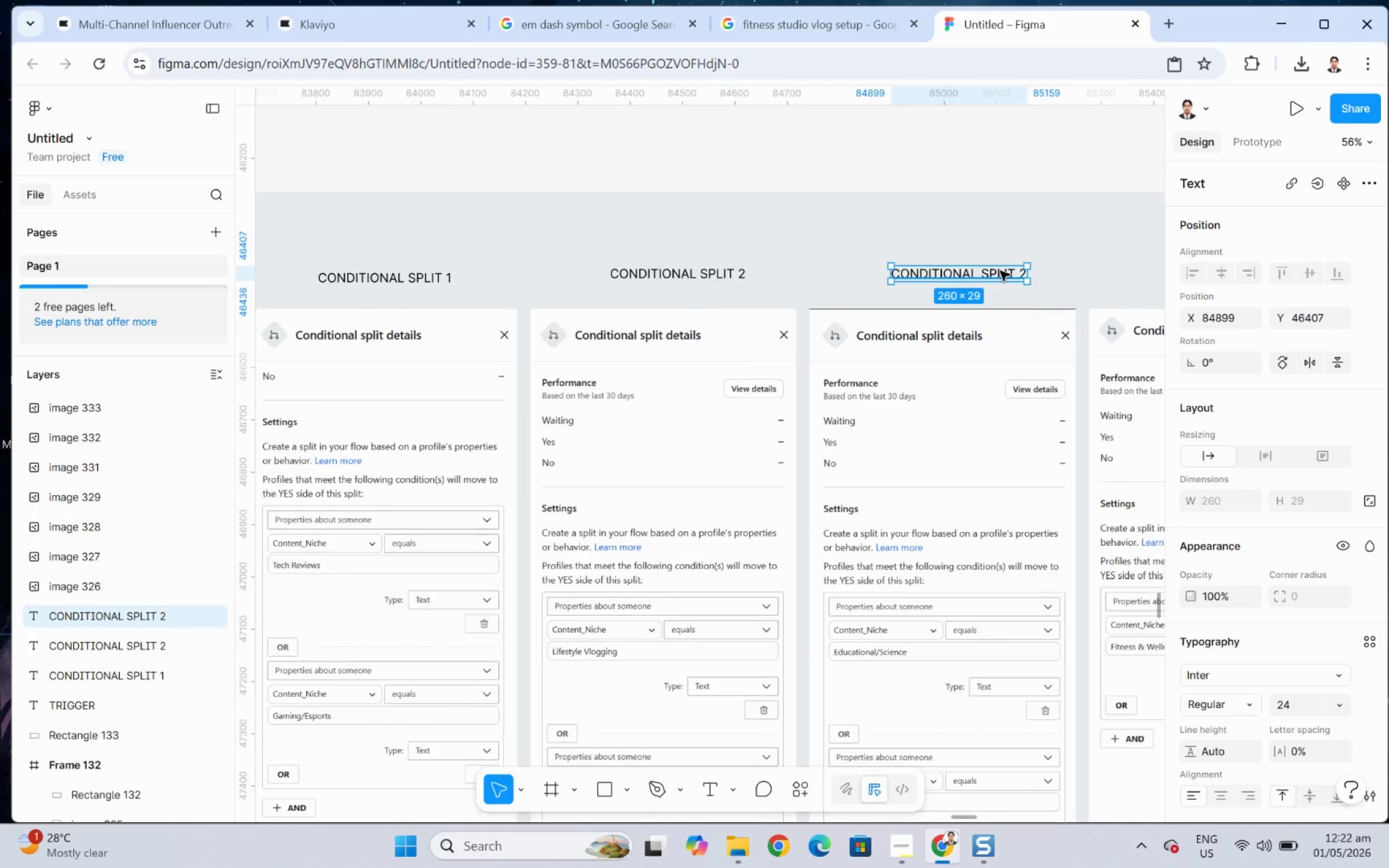 
double_click([1000, 271])
 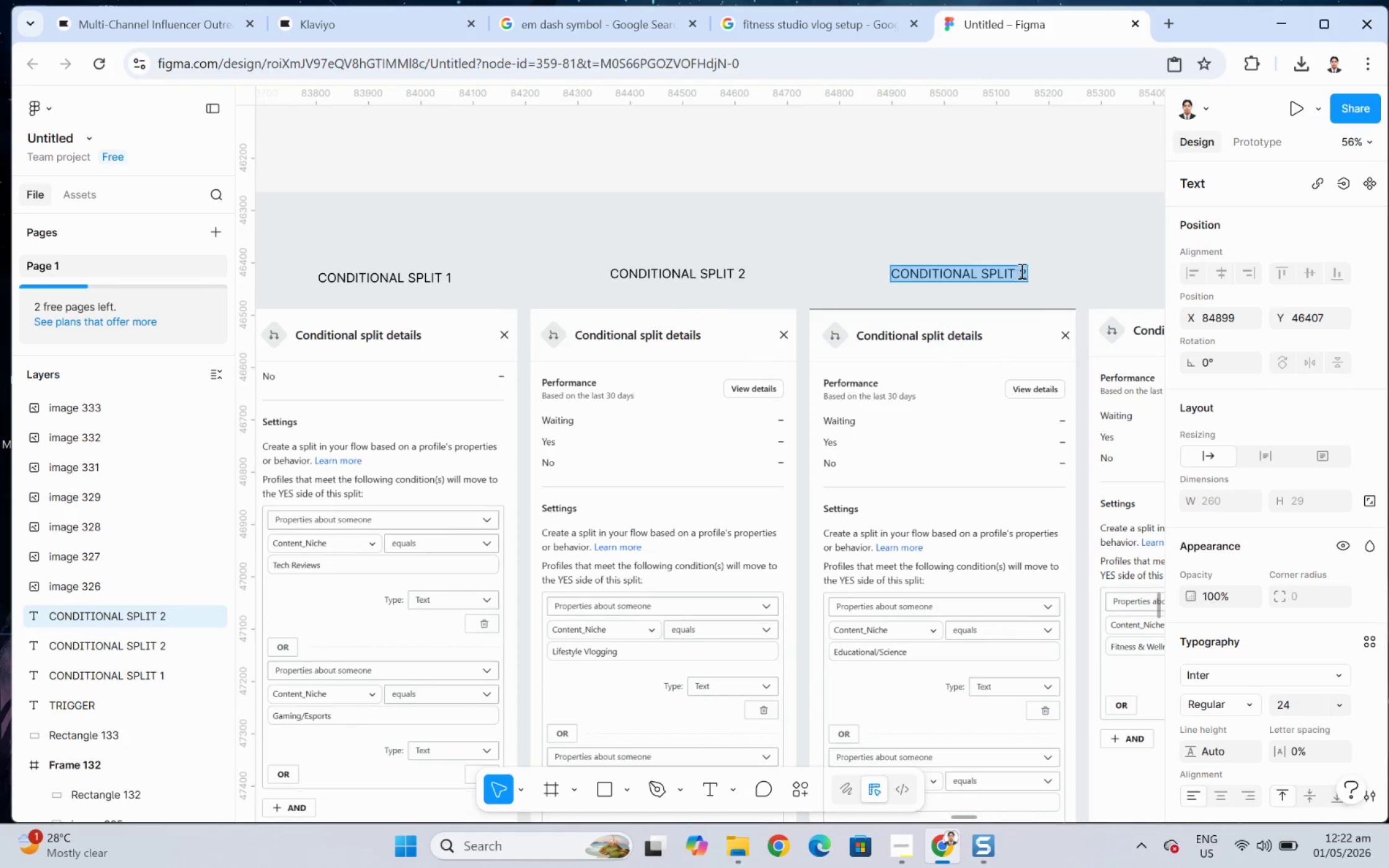 
triple_click([1022, 271])
 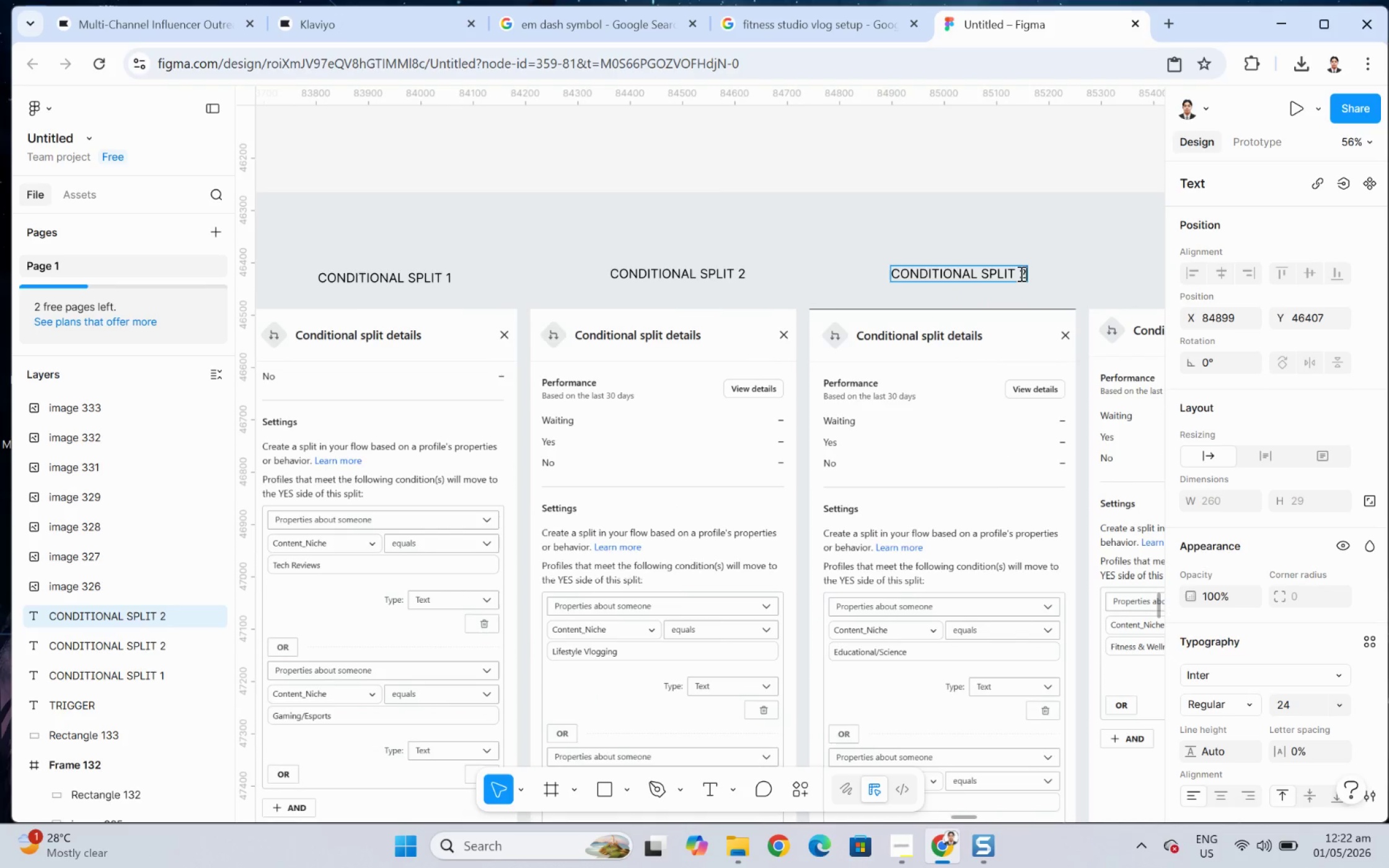 
left_click_drag(start_coordinate=[1019, 273], to_coordinate=[1041, 278])
 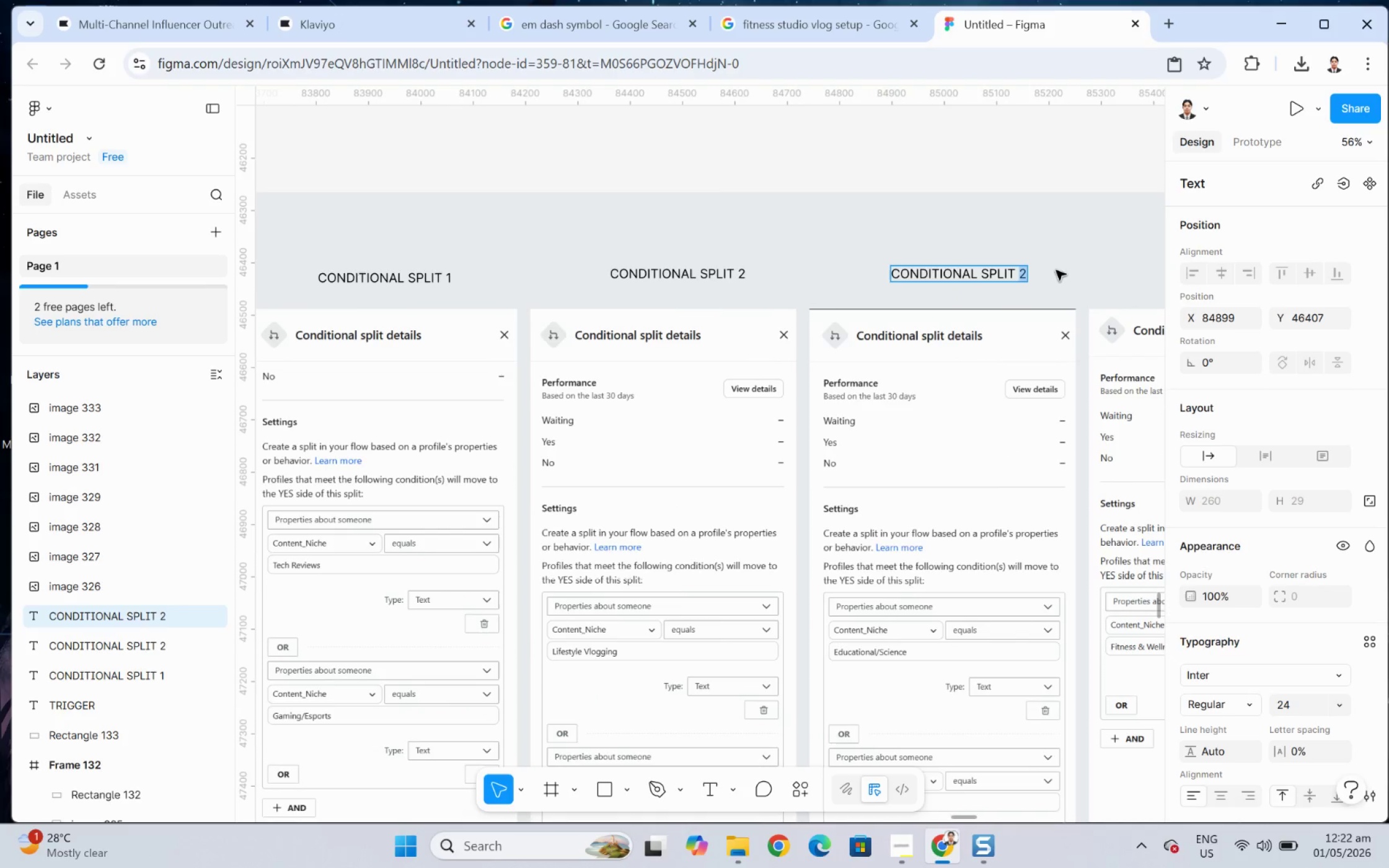 
key(3)
 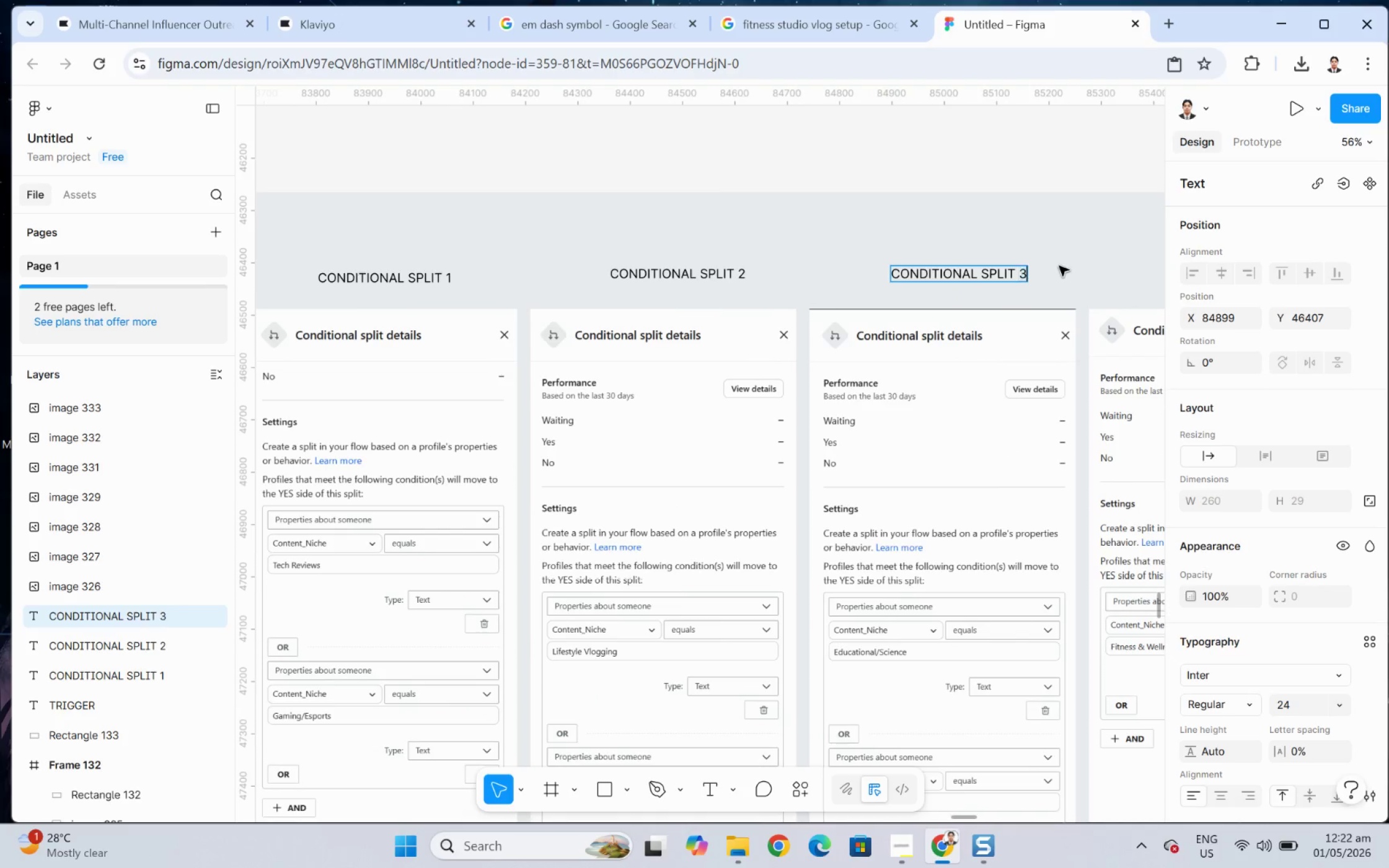 
left_click([1059, 266])
 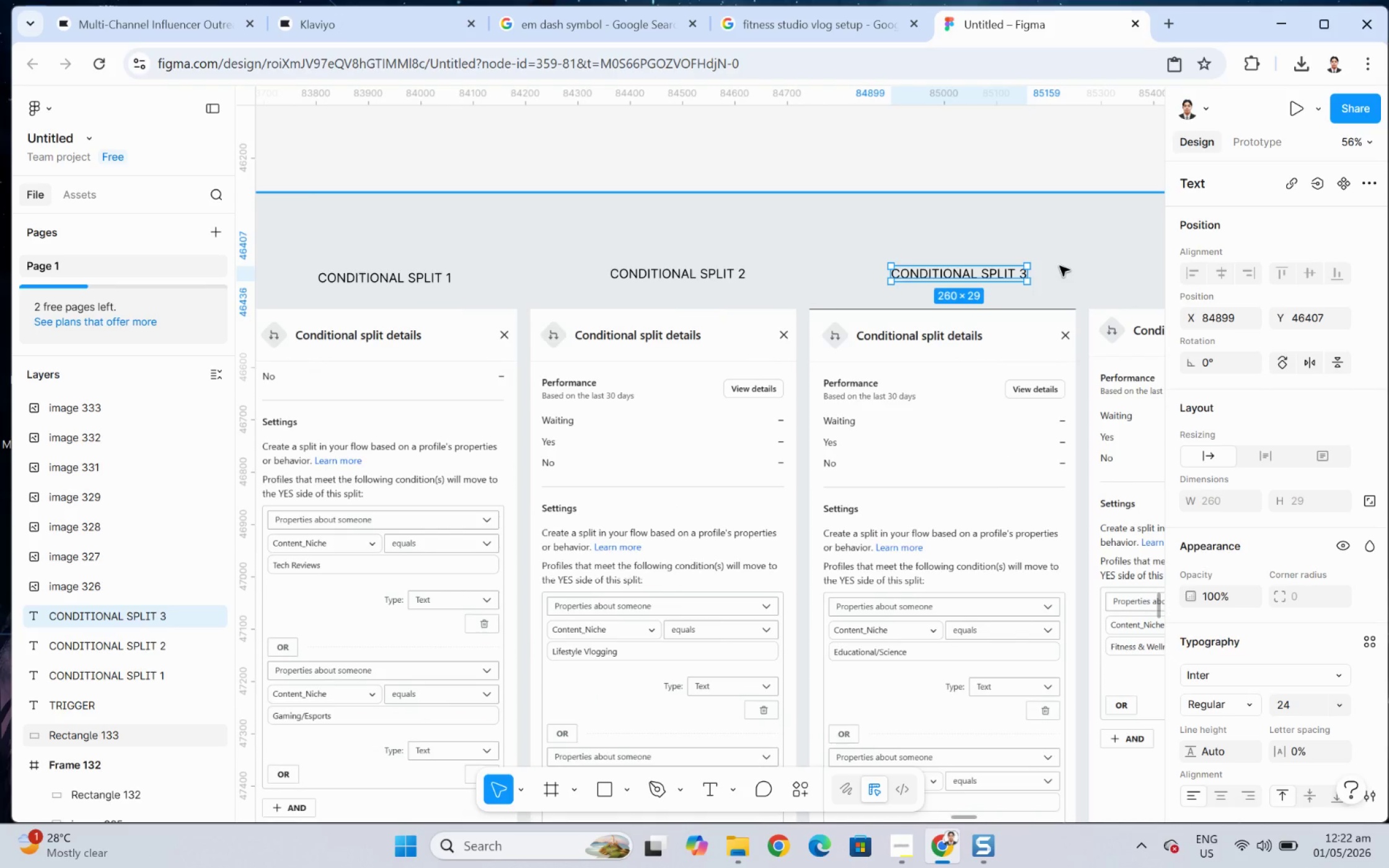 
hold_key(key=ControlLeft, duration=2.84)
scroll: coordinate [1052, 325], scroll_direction: none, amount: 0.0
 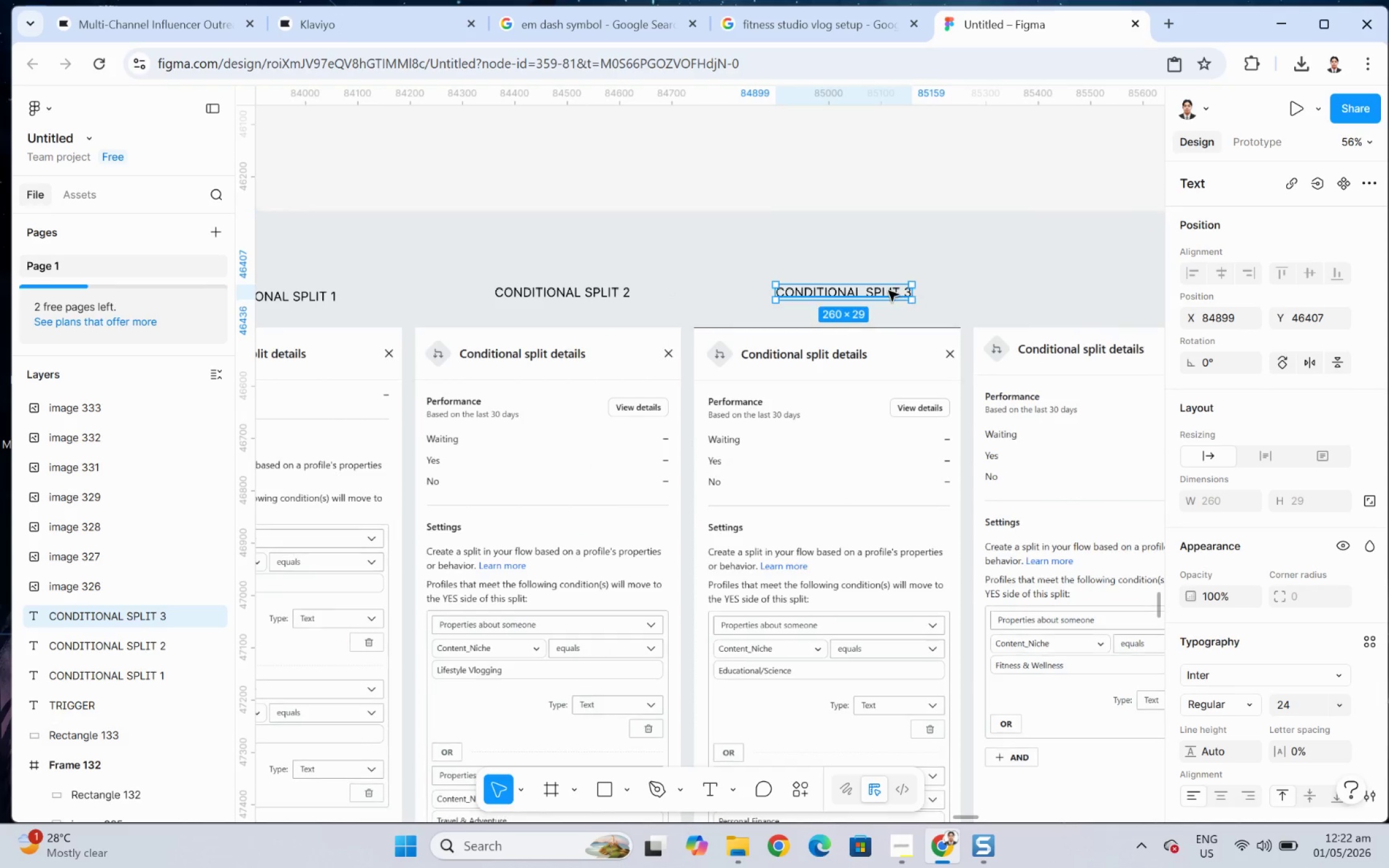 
left_click_drag(start_coordinate=[888, 291], to_coordinate=[884, 291])
 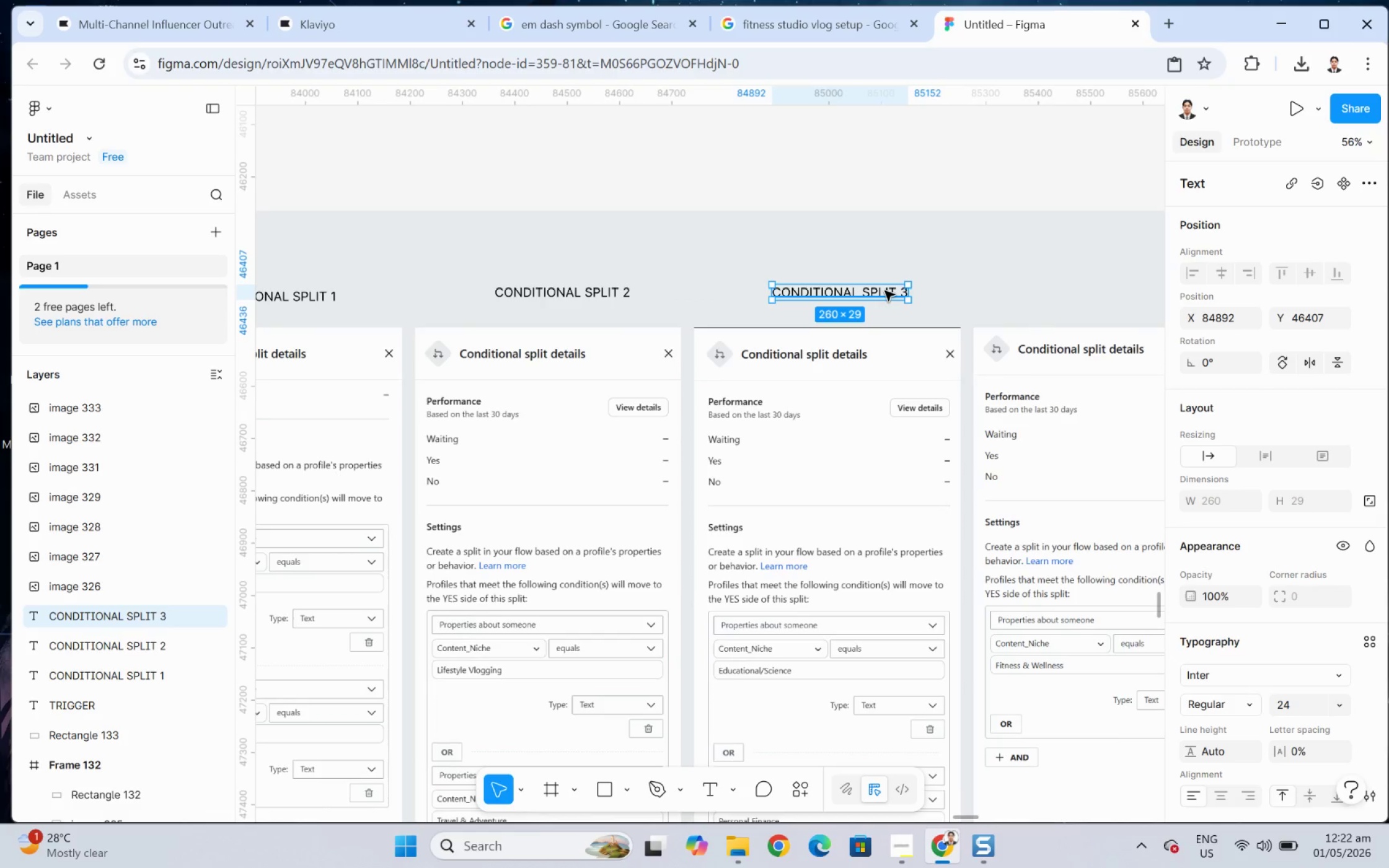 
key(Control+C)
 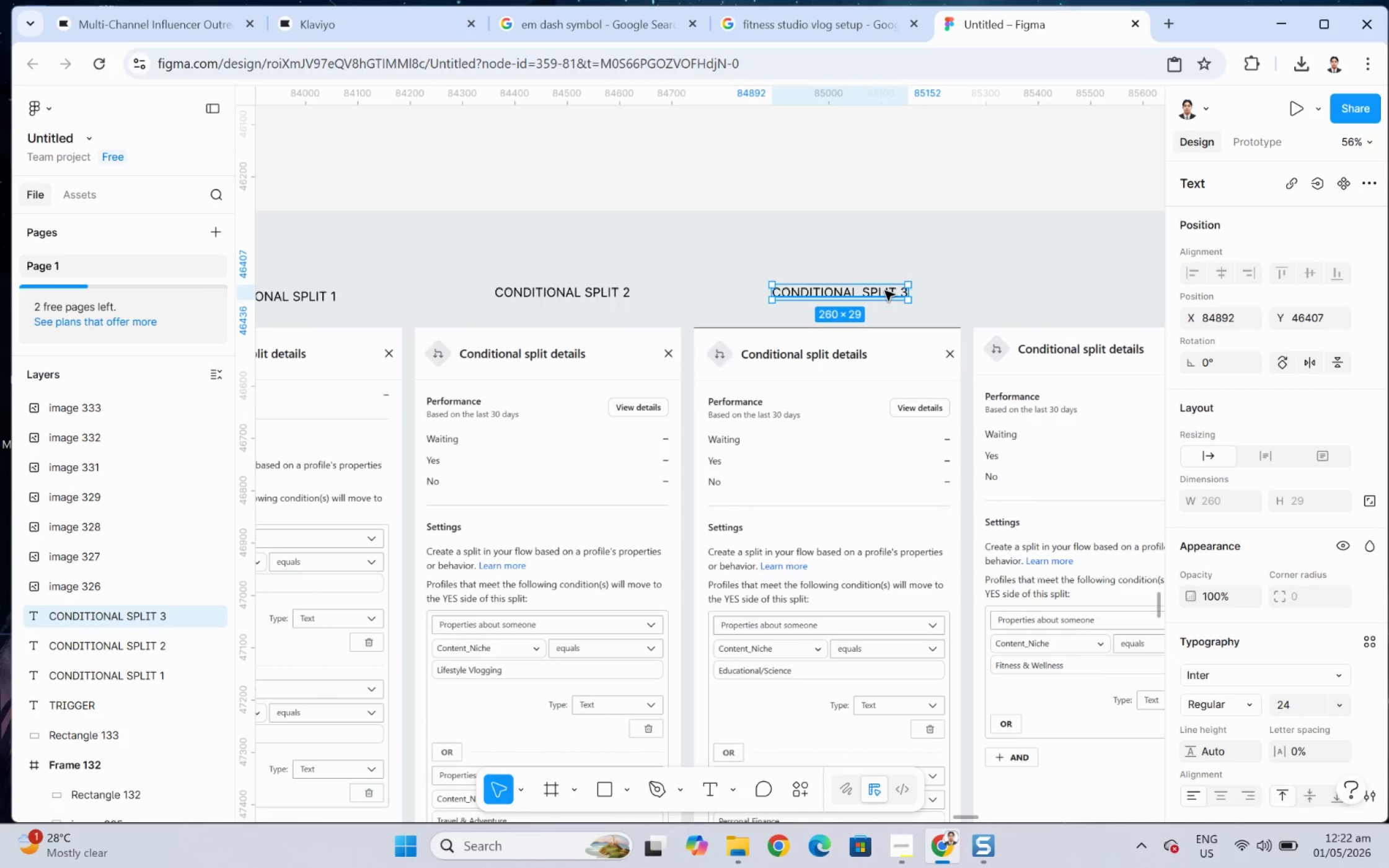 
key(Control+V)
 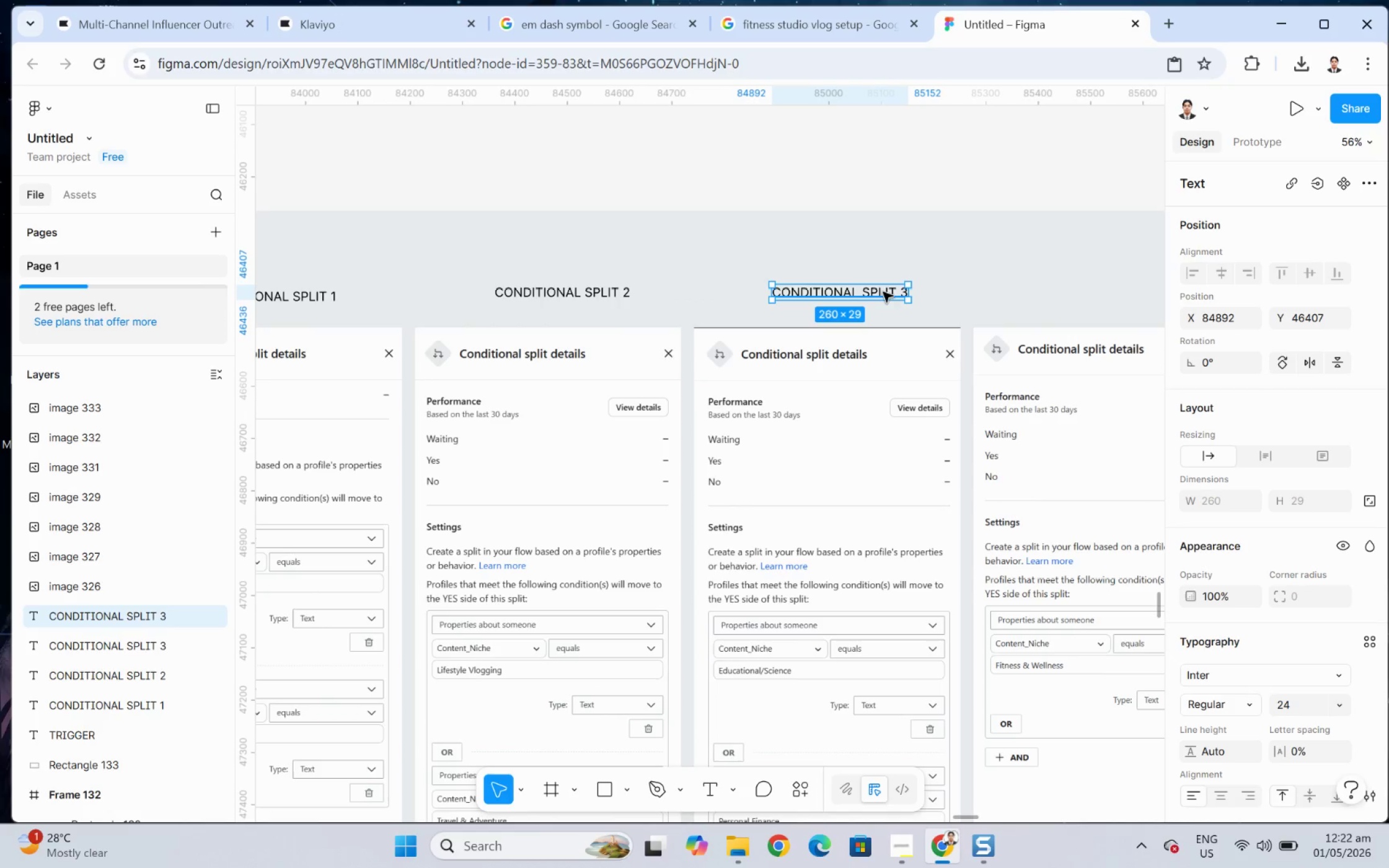 
left_click_drag(start_coordinate=[883, 292], to_coordinate=[1129, 293])
 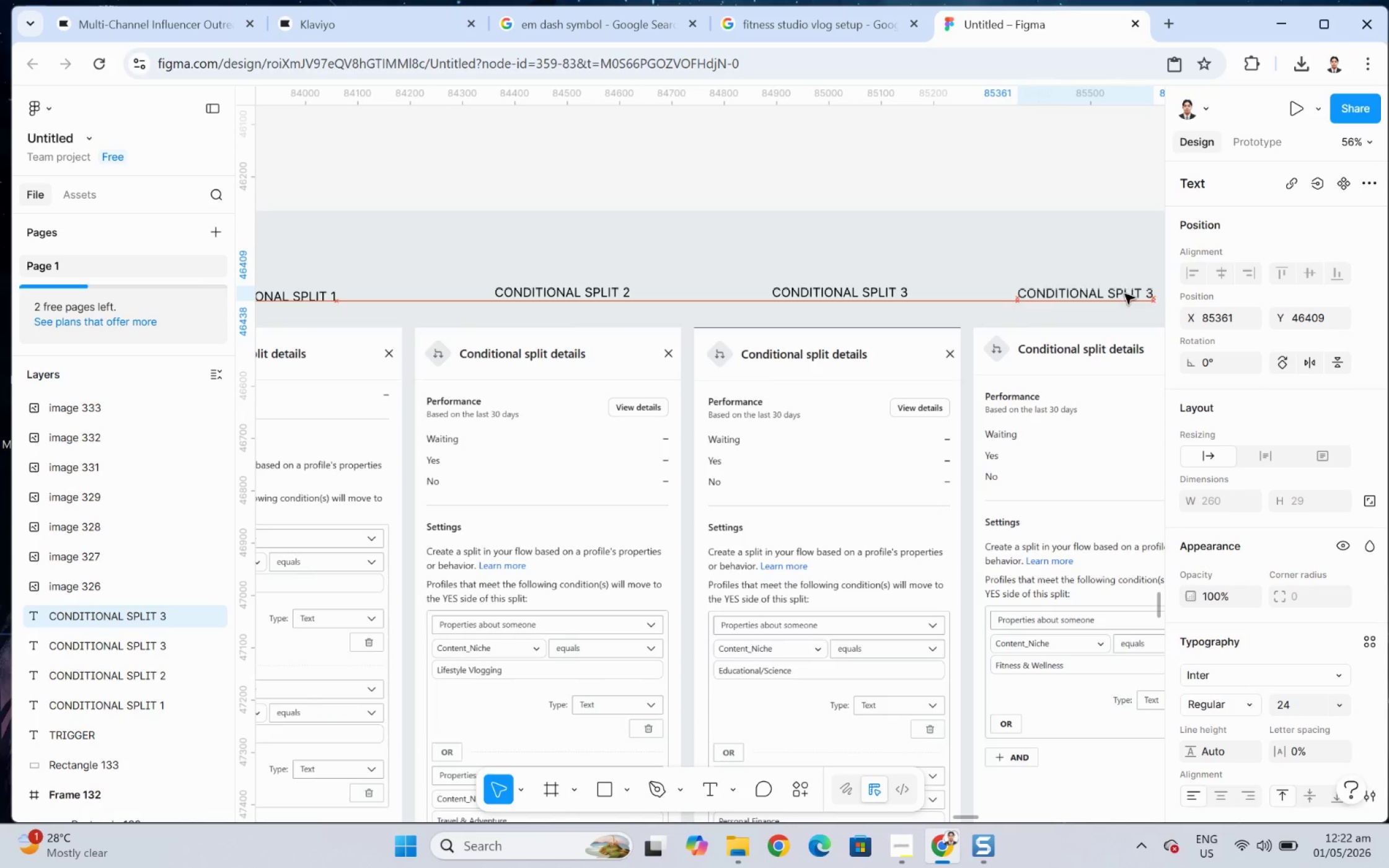 
hold_key(key=ControlLeft, duration=1.03)
scroll: coordinate [1068, 304], scroll_direction: down, amount: 1.0
 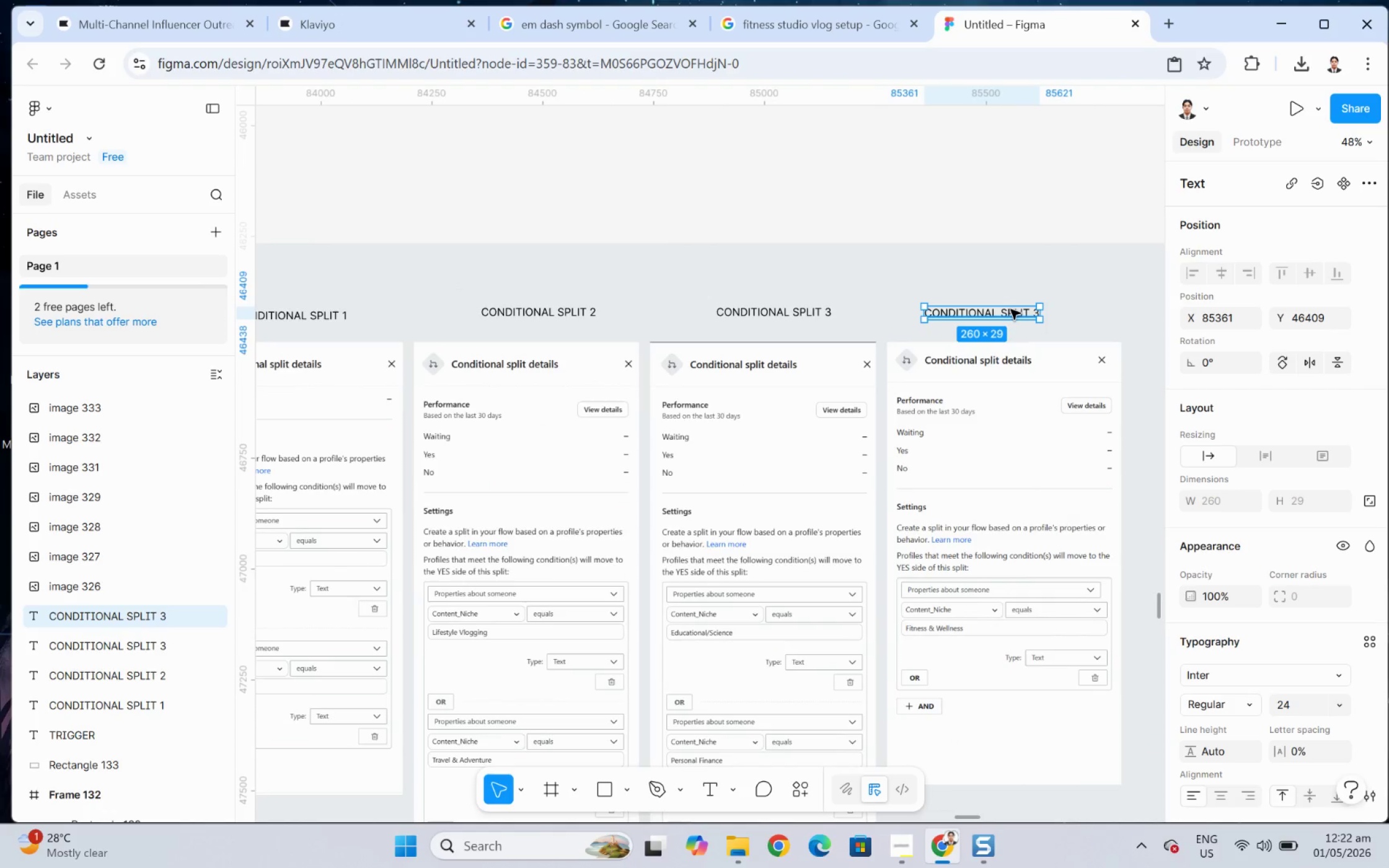 
left_click_drag(start_coordinate=[1010, 309], to_coordinate=[1041, 309])
 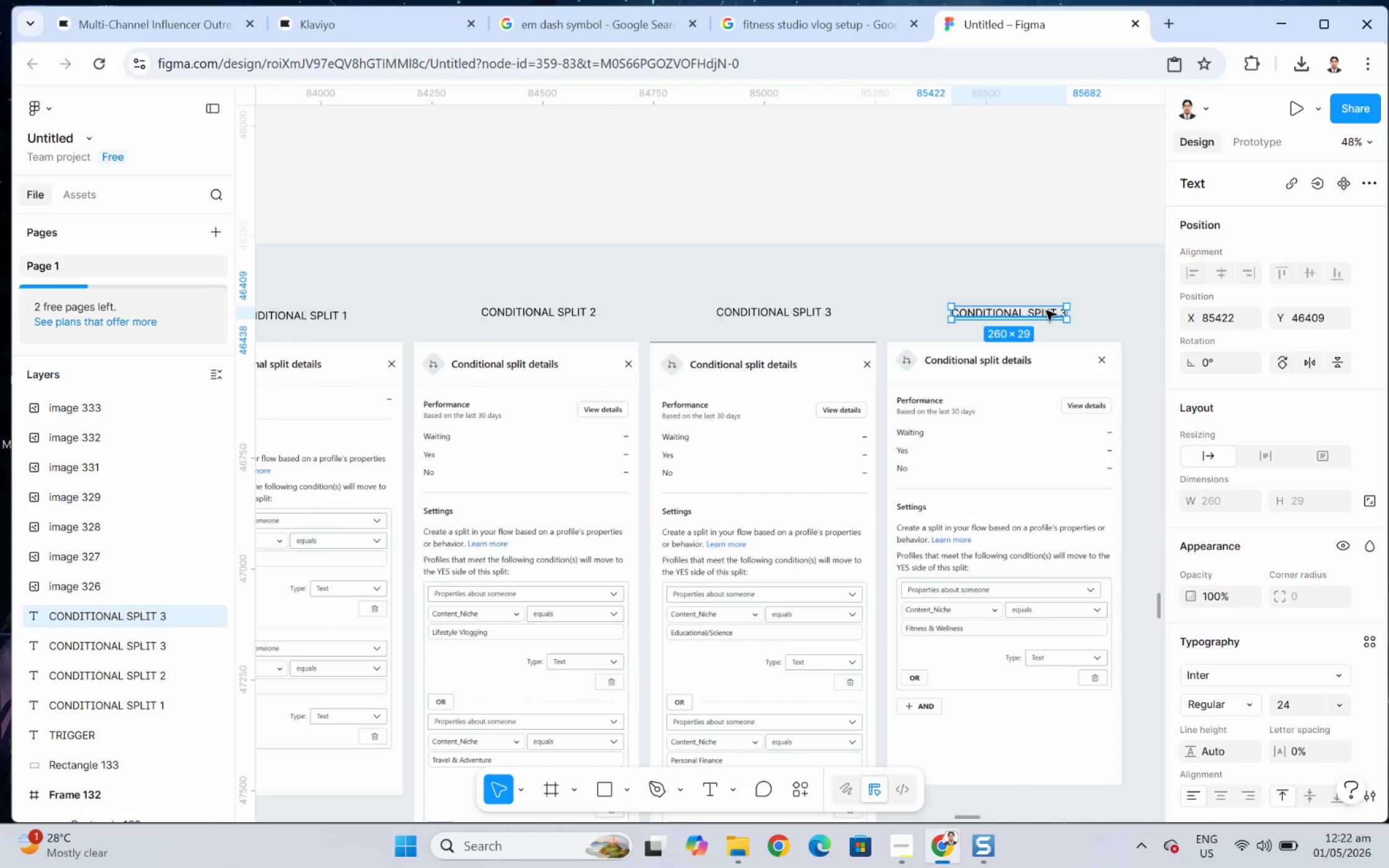 
double_click([1046, 310])
 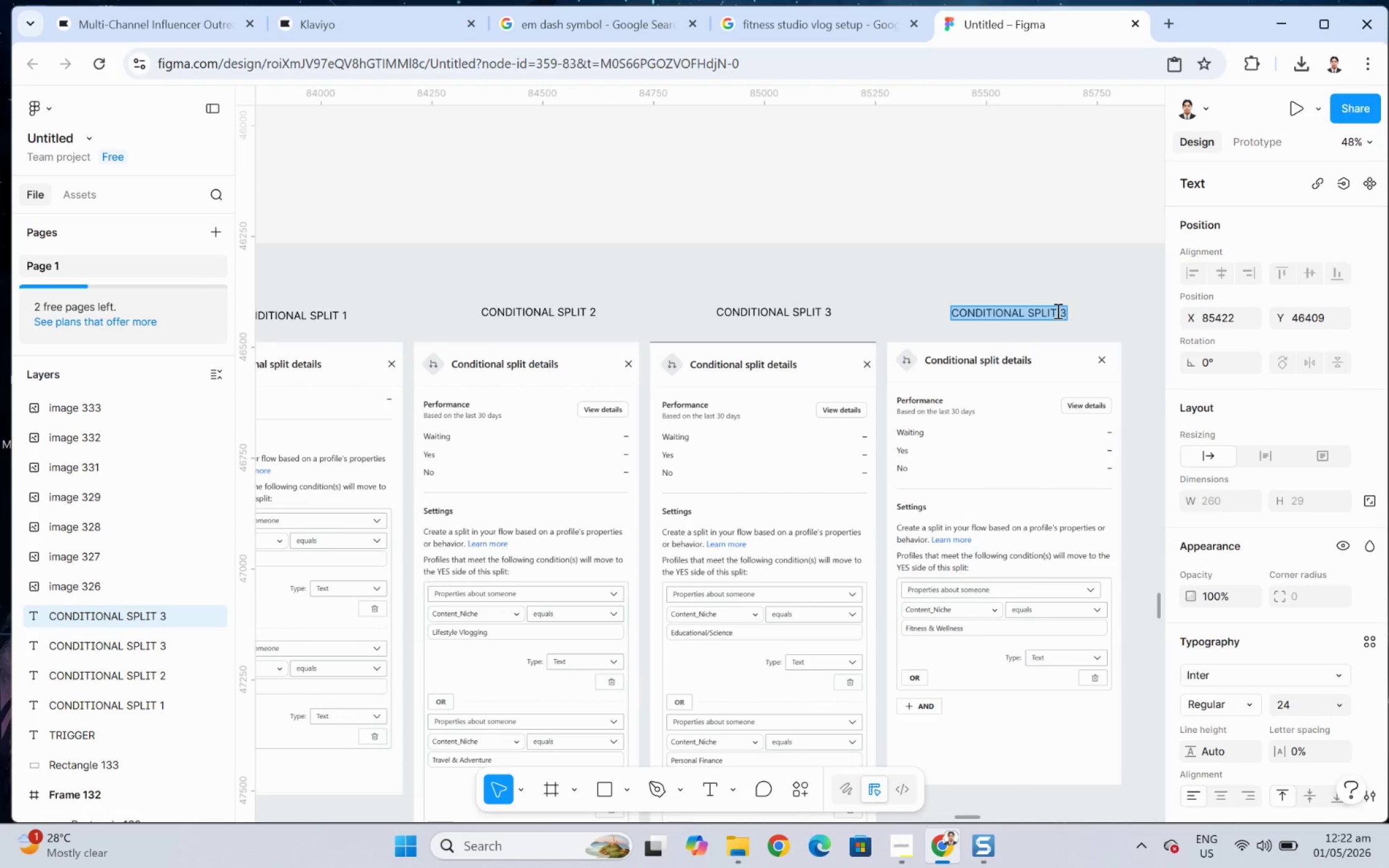 
triple_click([1058, 310])
 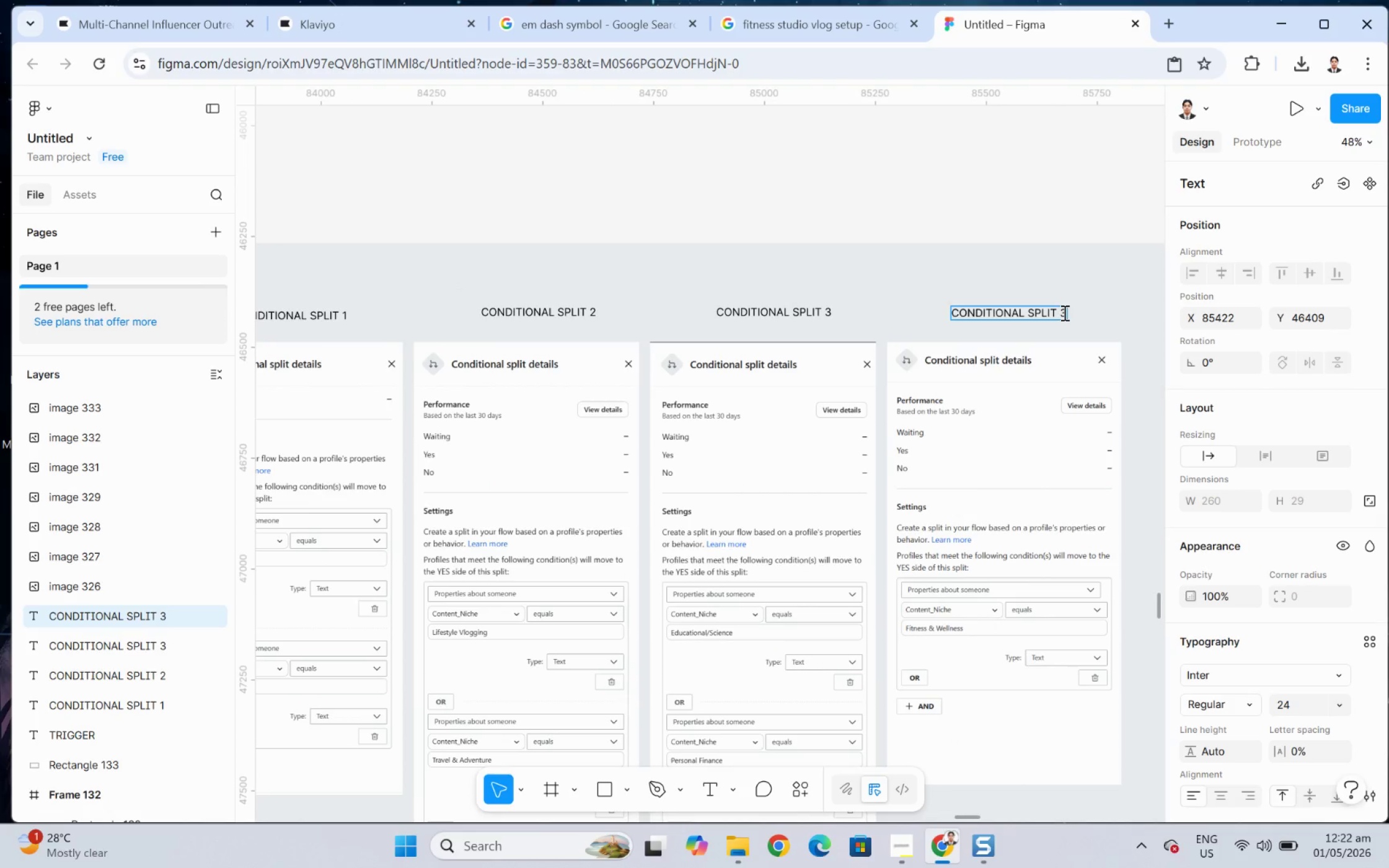 
left_click_drag(start_coordinate=[1063, 312], to_coordinate=[1101, 320])
 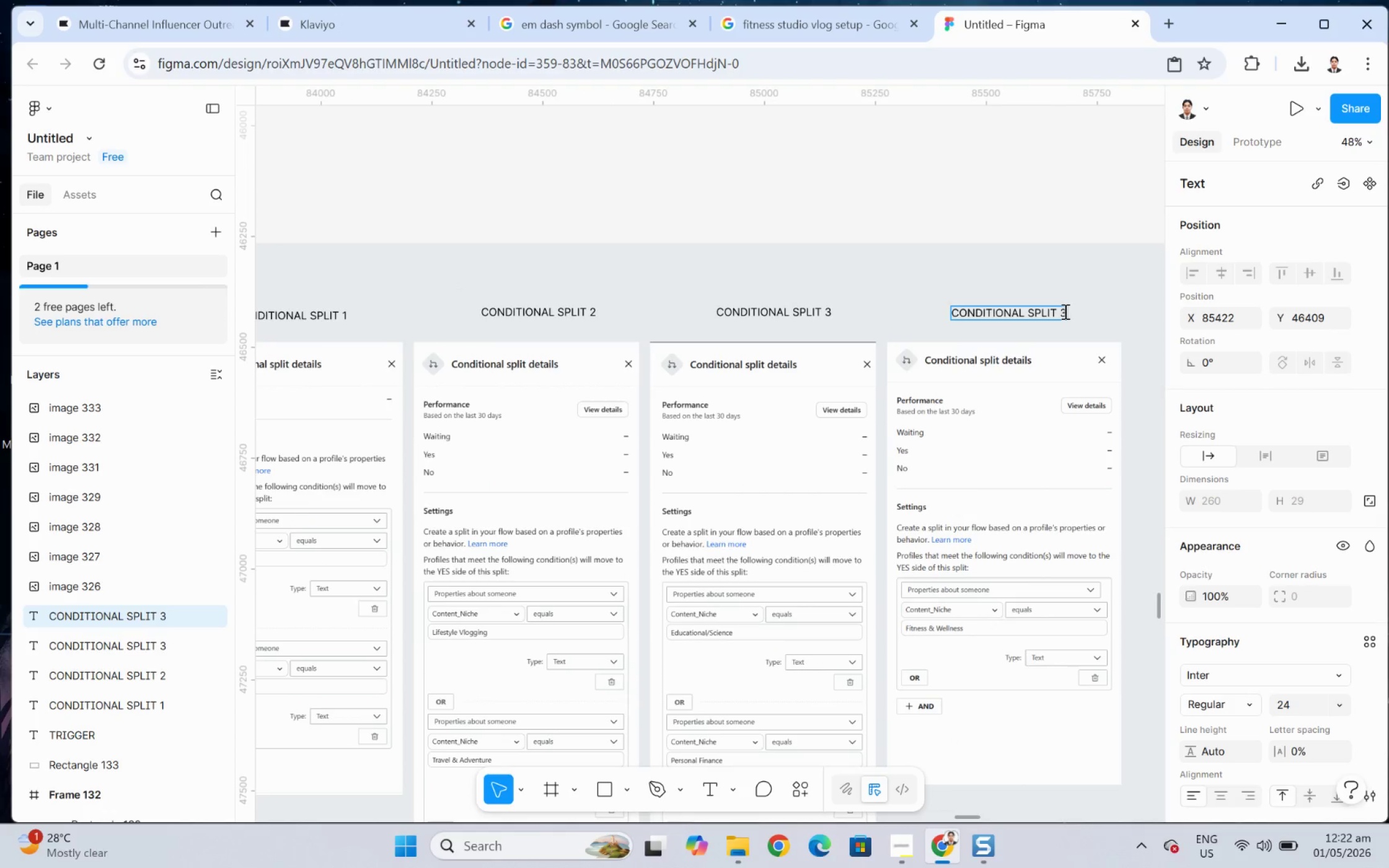 
left_click_drag(start_coordinate=[1061, 311], to_coordinate=[1076, 313])
 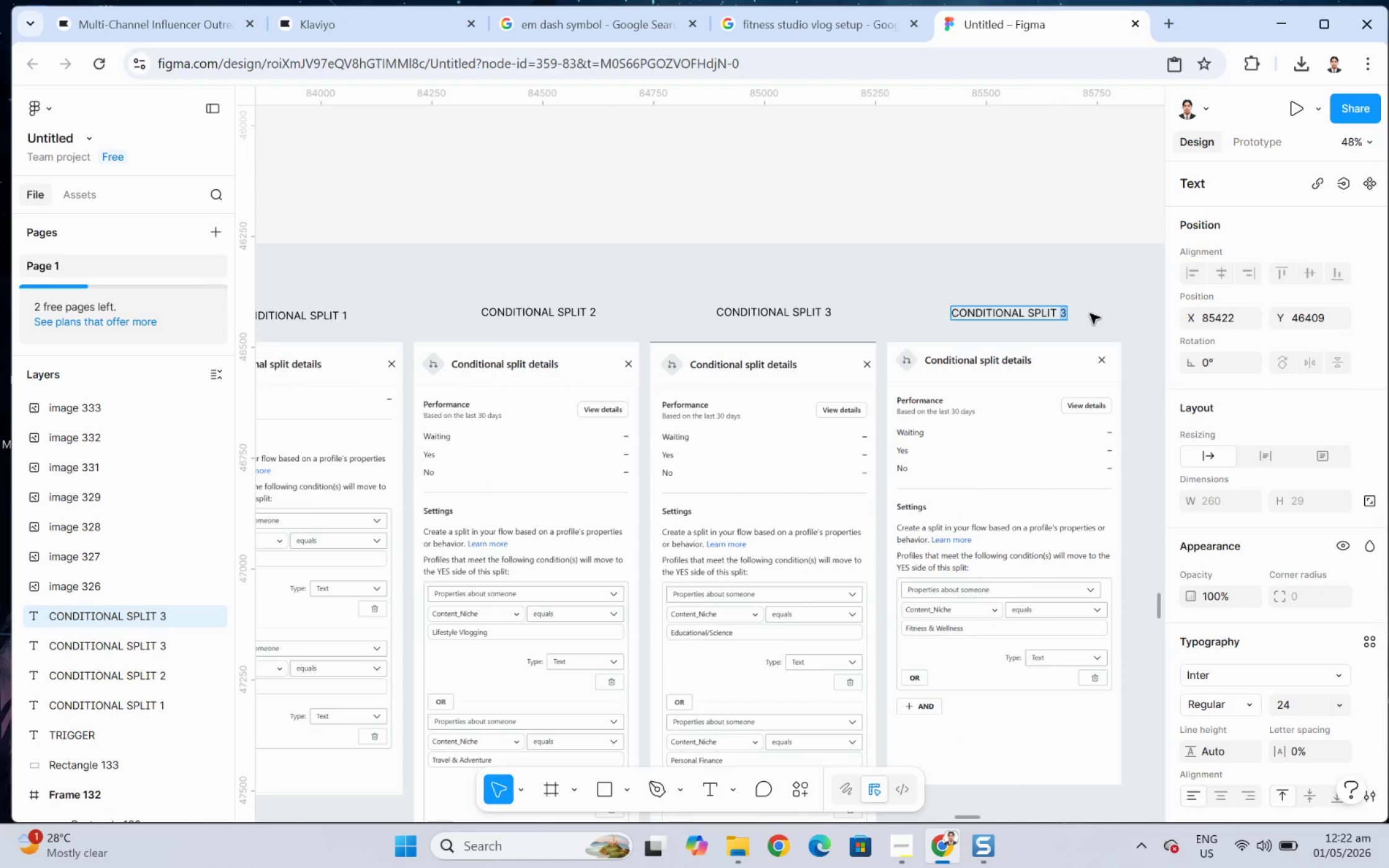 
key(4)
 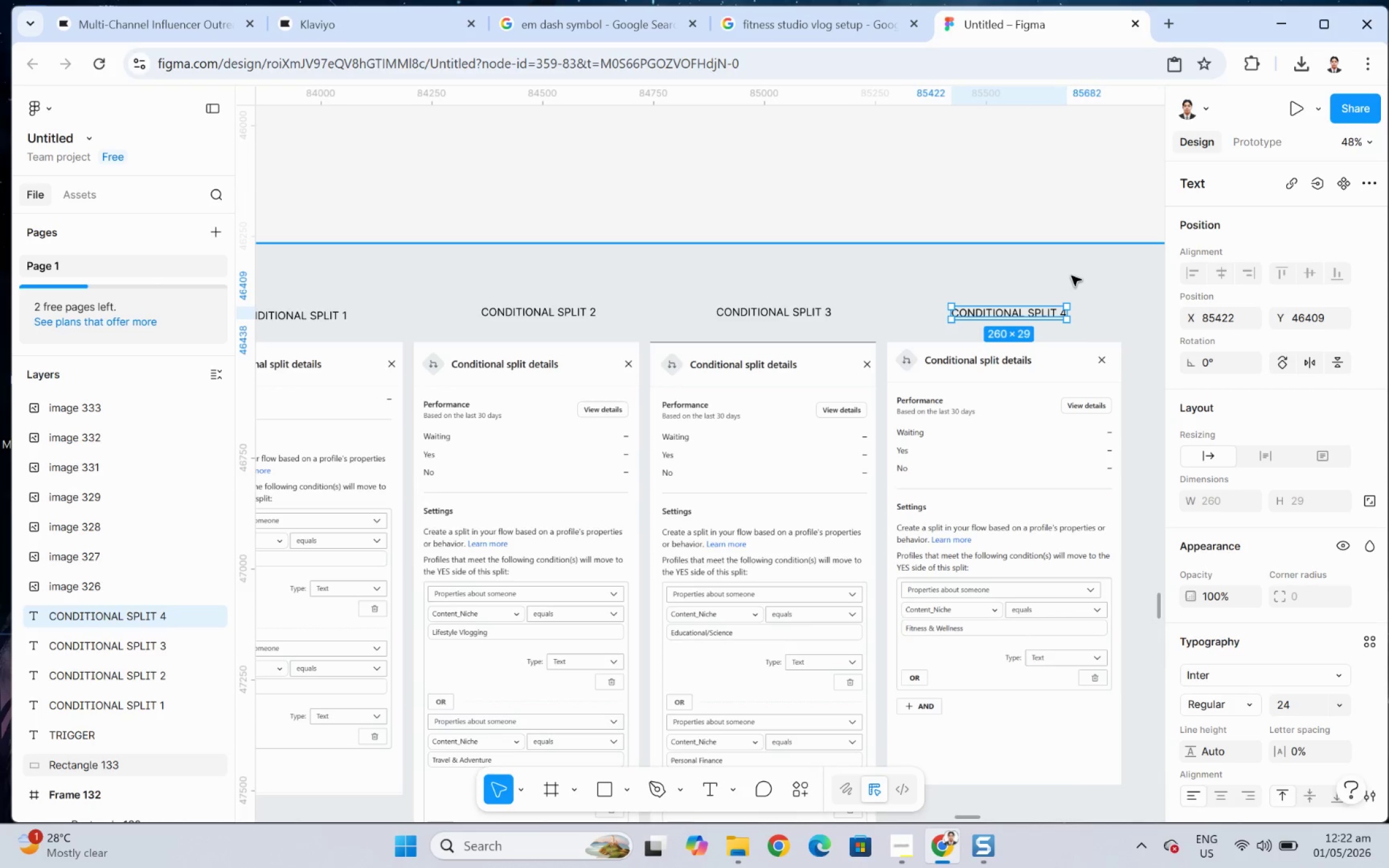 
double_click([1071, 276])
 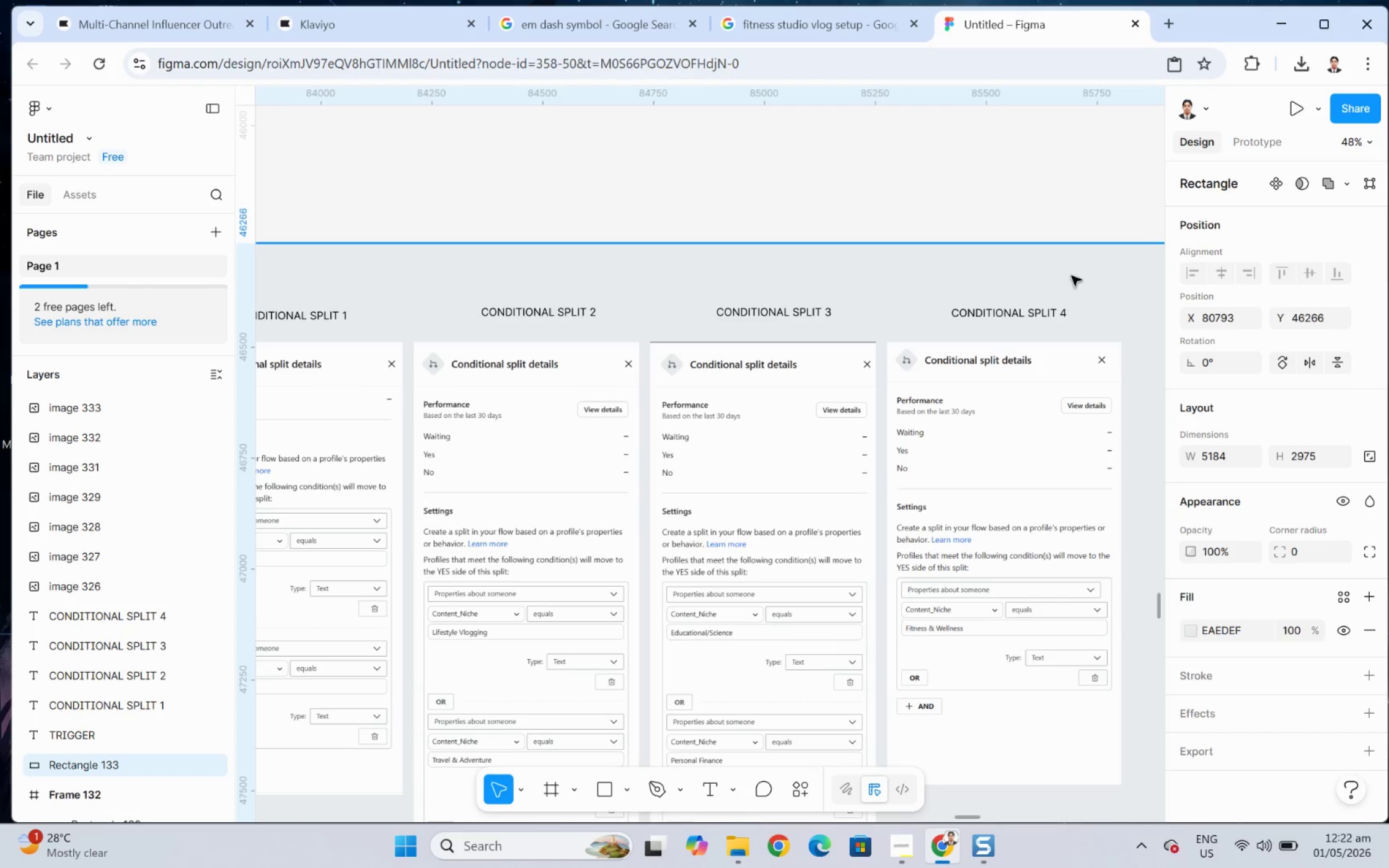 
hold_key(key=ControlLeft, duration=0.62)
scroll: coordinate [1065, 310], scroll_direction: down, amount: 5.0
 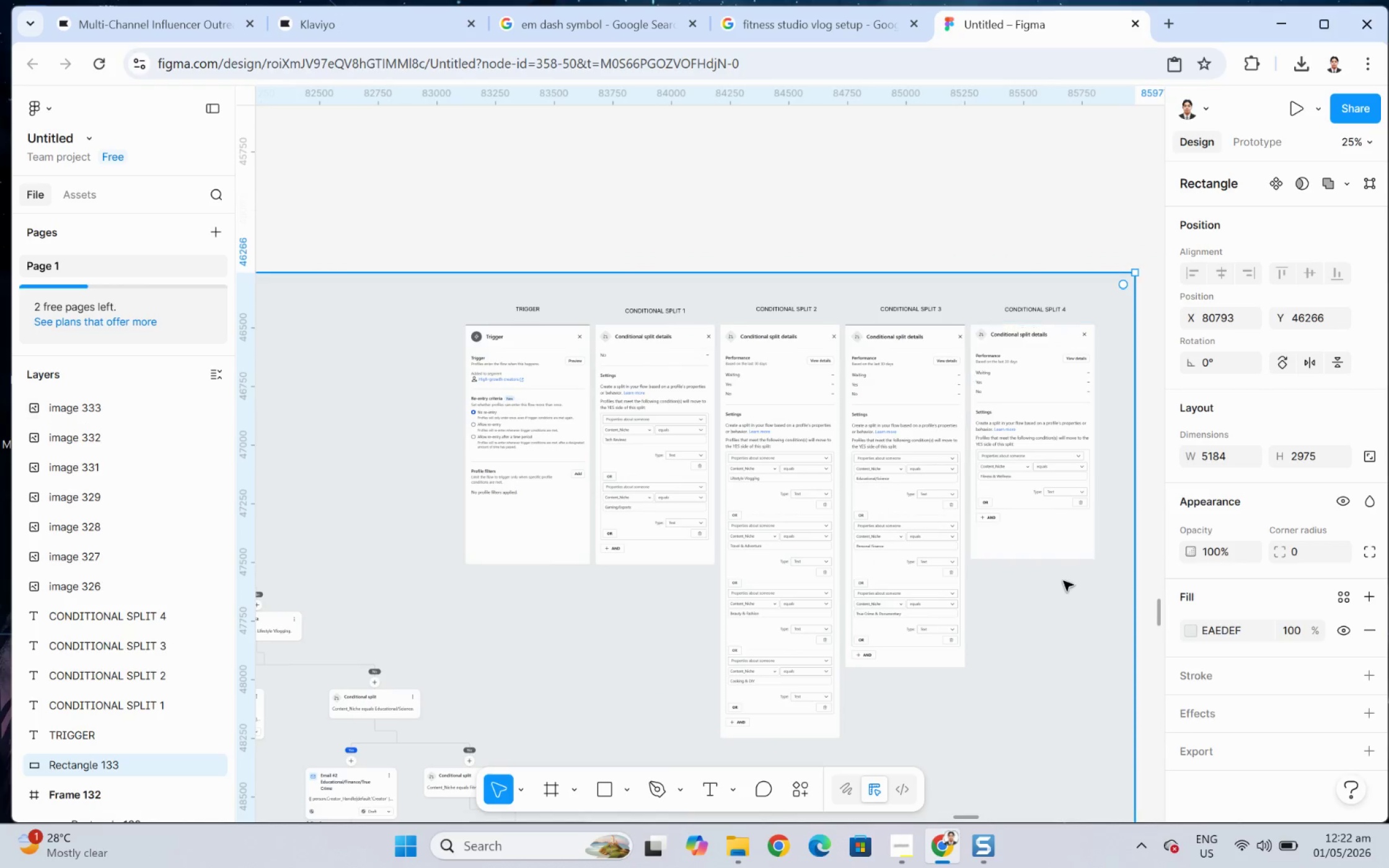 
hold_key(key=ControlLeft, duration=1.06)
scroll: coordinate [1056, 568], scroll_direction: down, amount: 6.0
 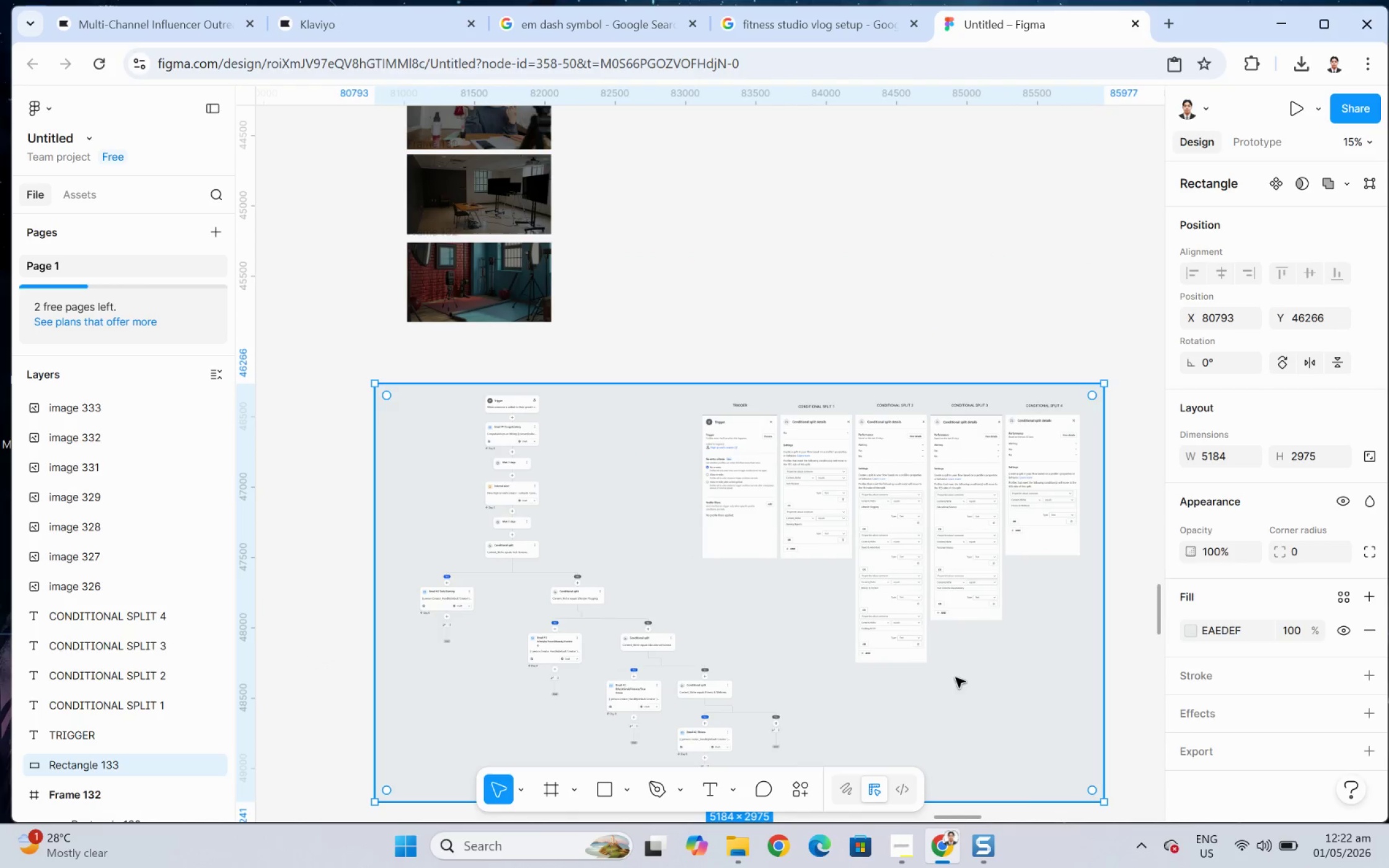 
left_click([982, 691])
 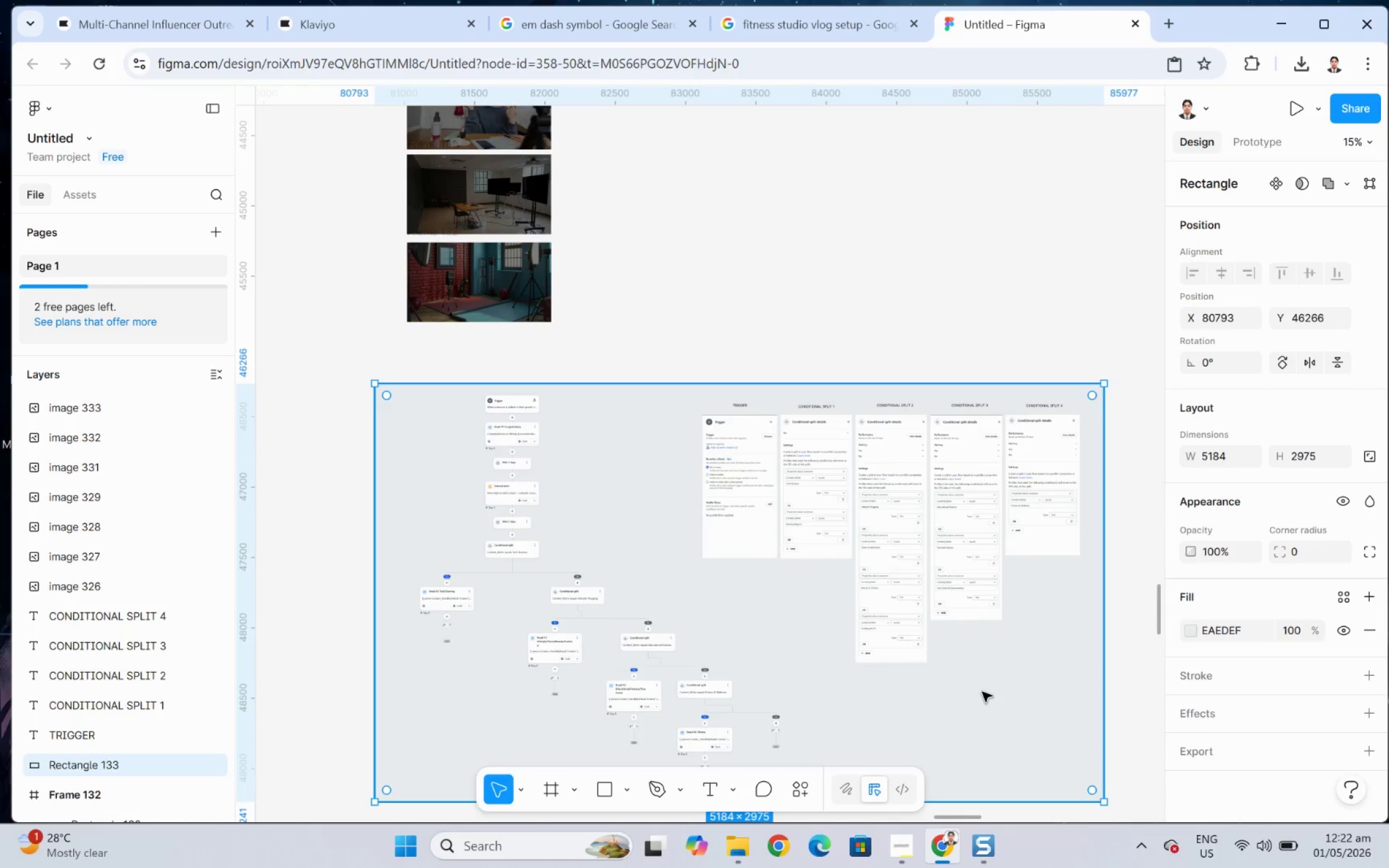 
scroll: coordinate [980, 684], scroll_direction: down, amount: 4.0
 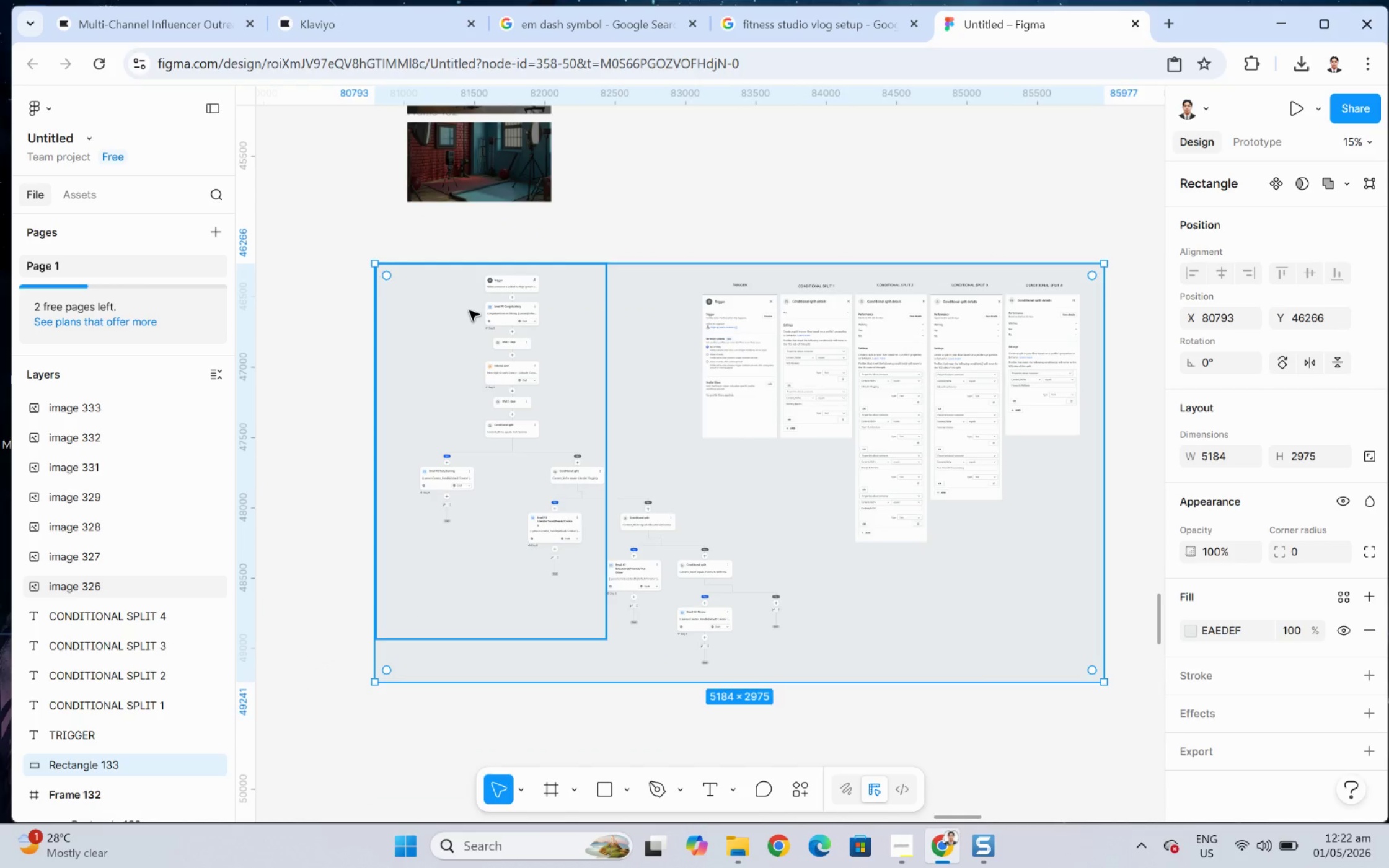 
left_click([469, 310])
 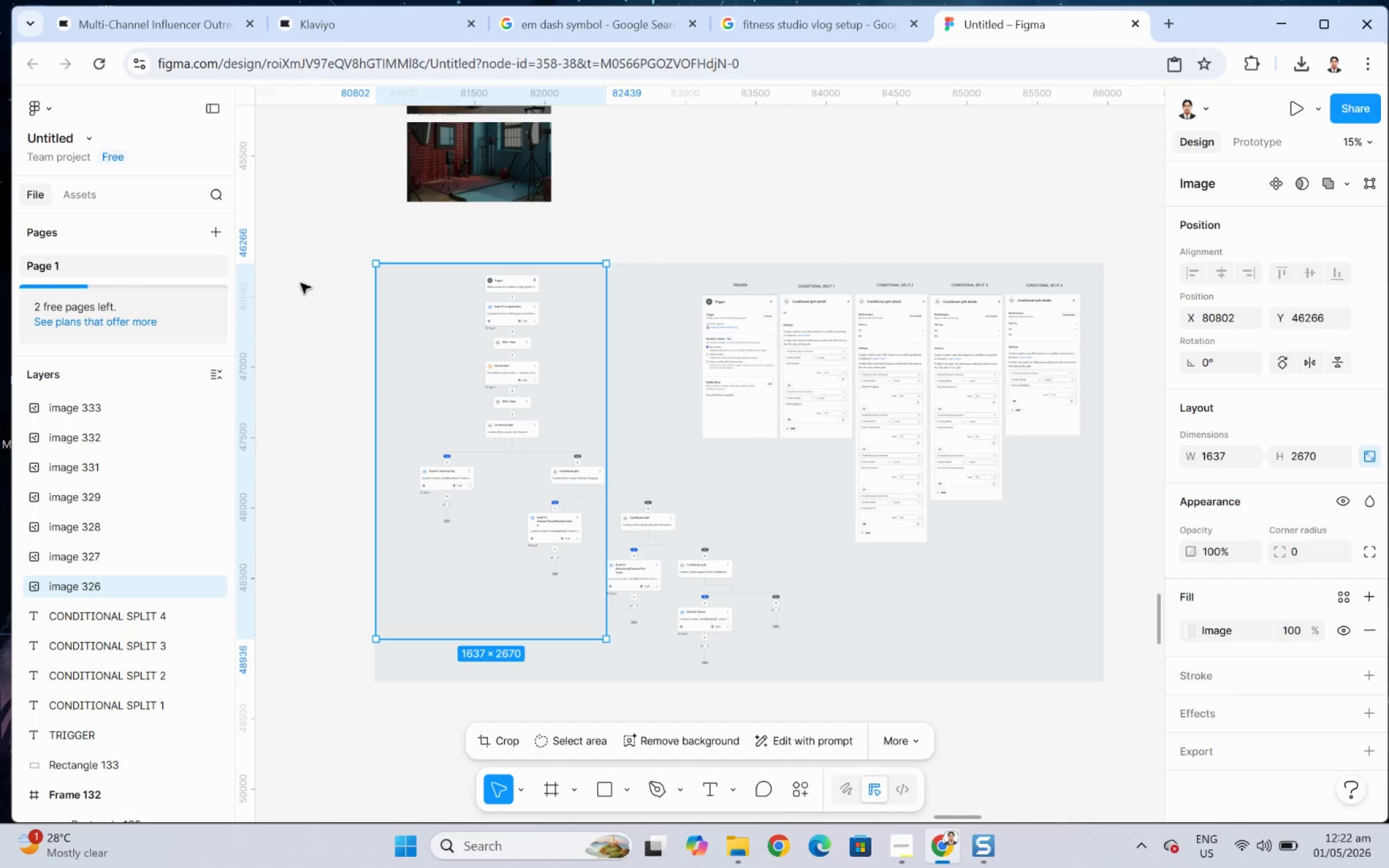 
left_click_drag(start_coordinate=[301, 283], to_coordinate=[305, 283])
 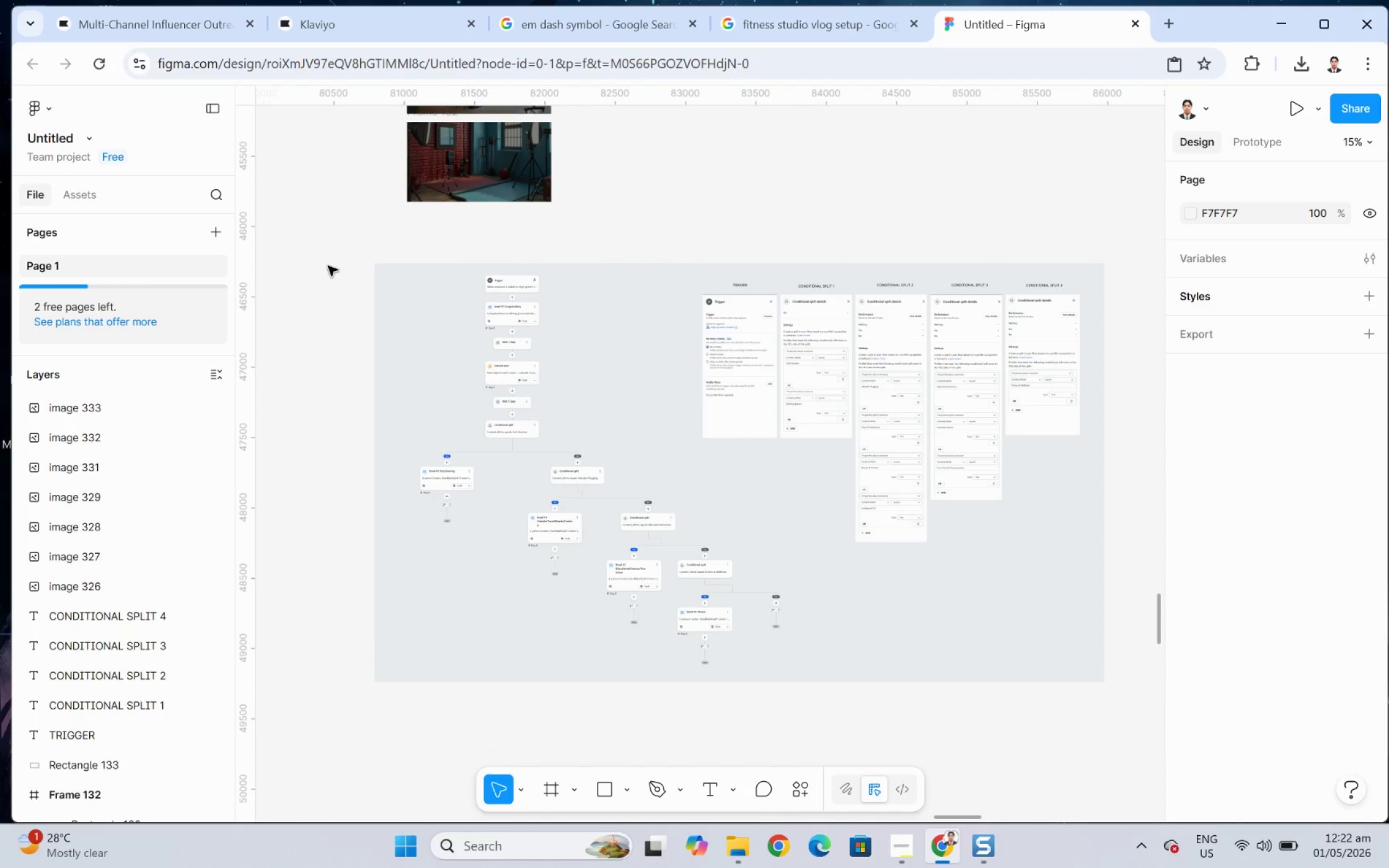 
left_click_drag(start_coordinate=[329, 265], to_coordinate=[1098, 691])
 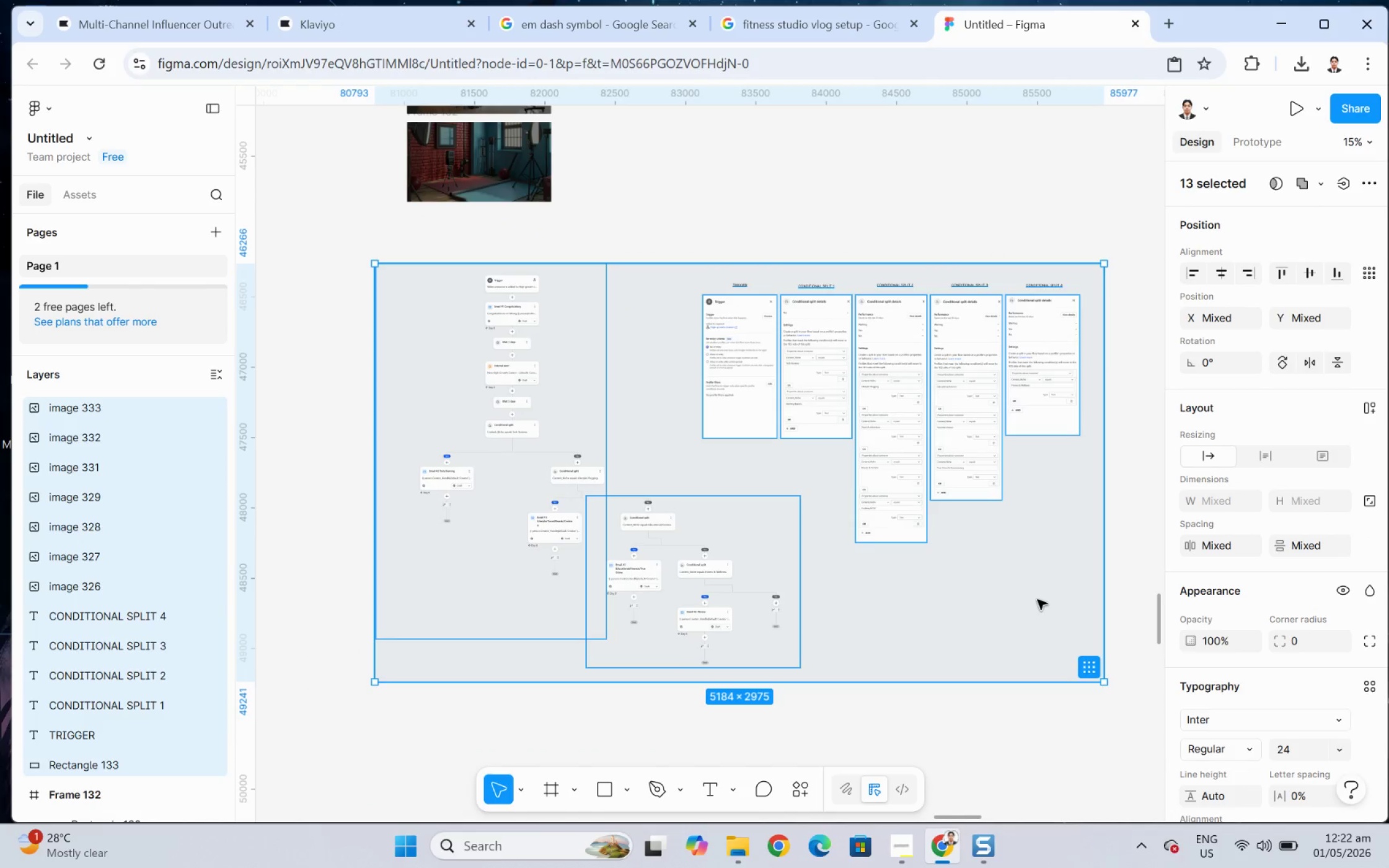 
right_click([1037, 599])
 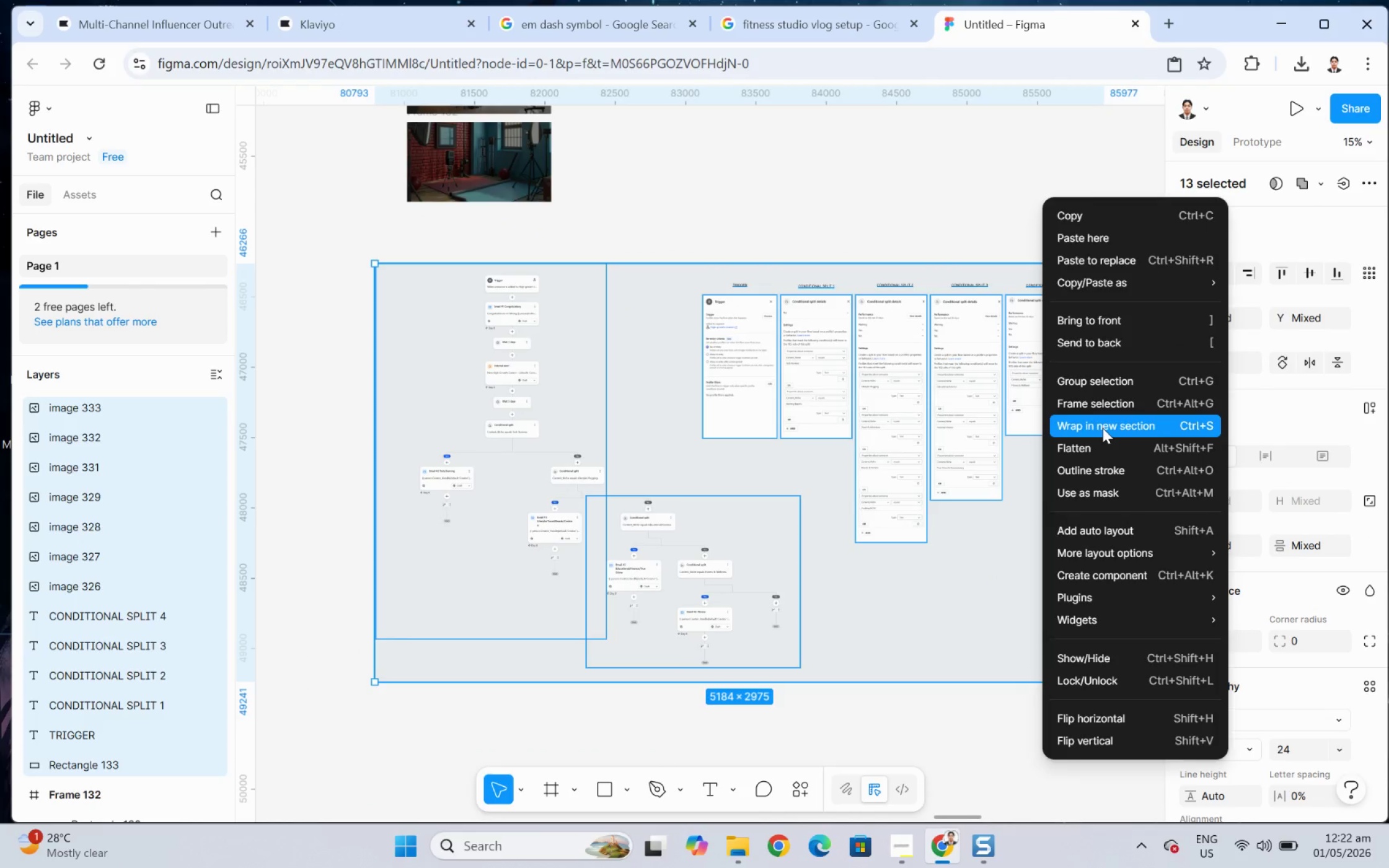 
left_click([1102, 407])
 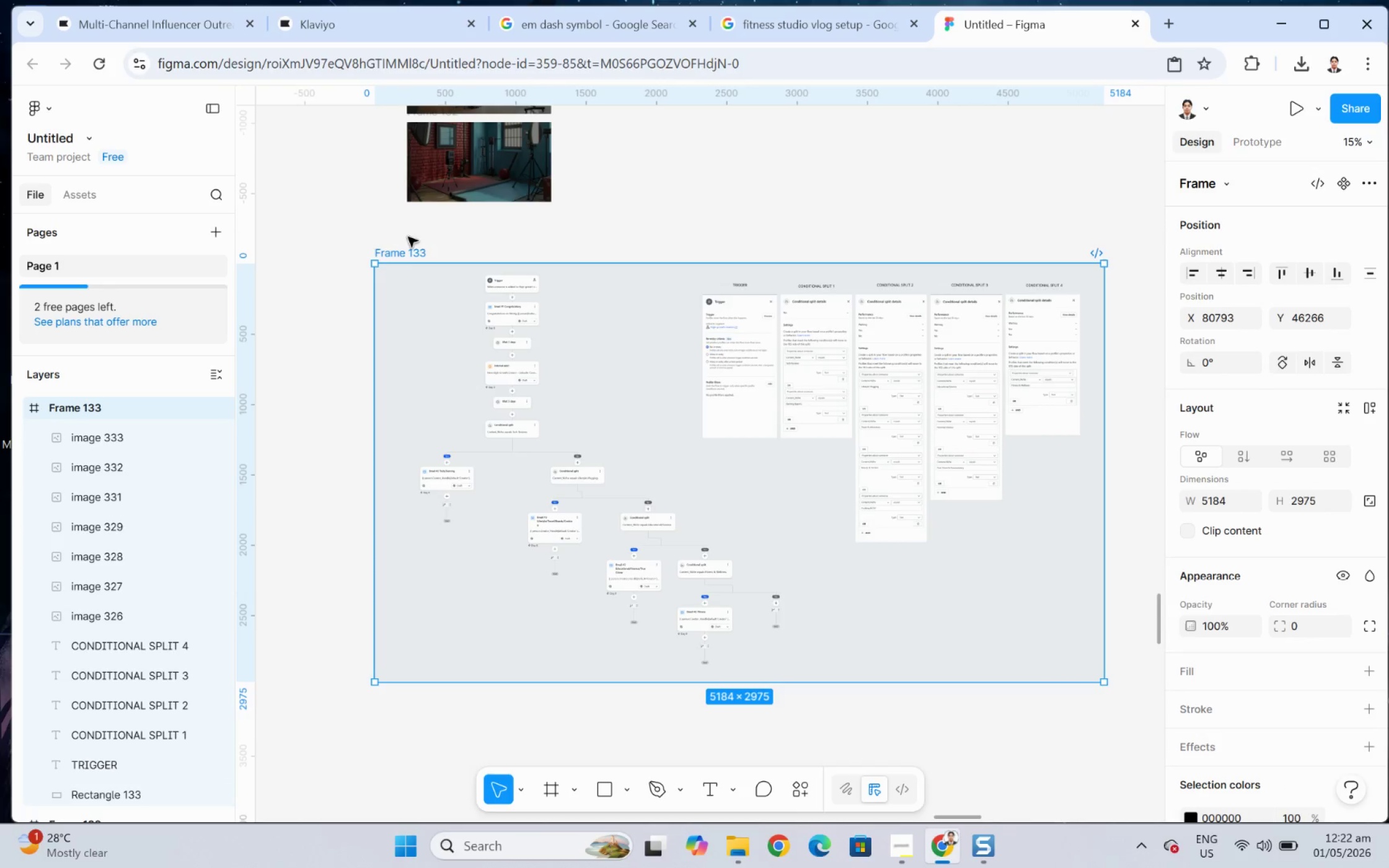 
left_click([407, 250])
 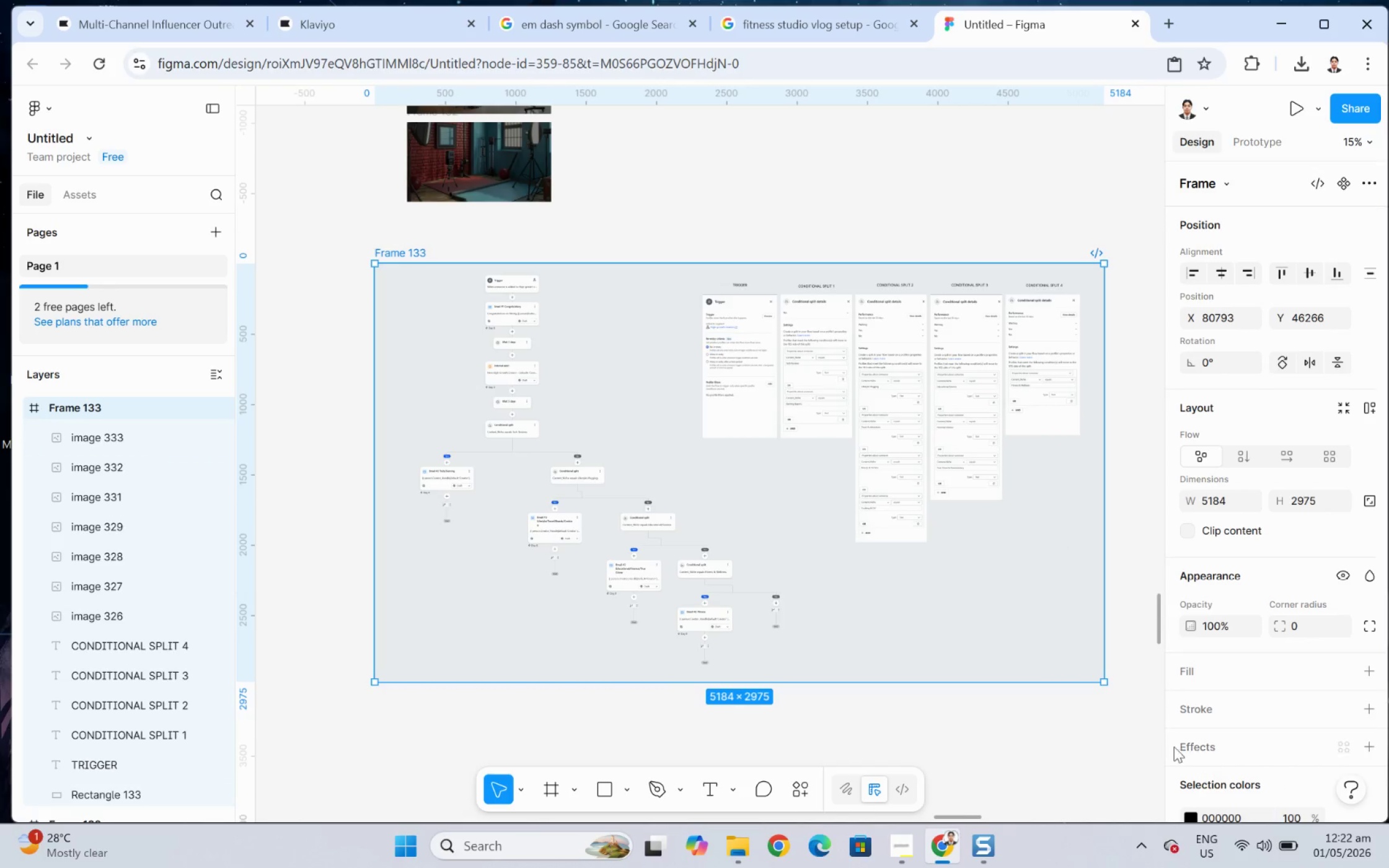 
scroll: coordinate [1306, 776], scroll_direction: down, amount: 5.0
 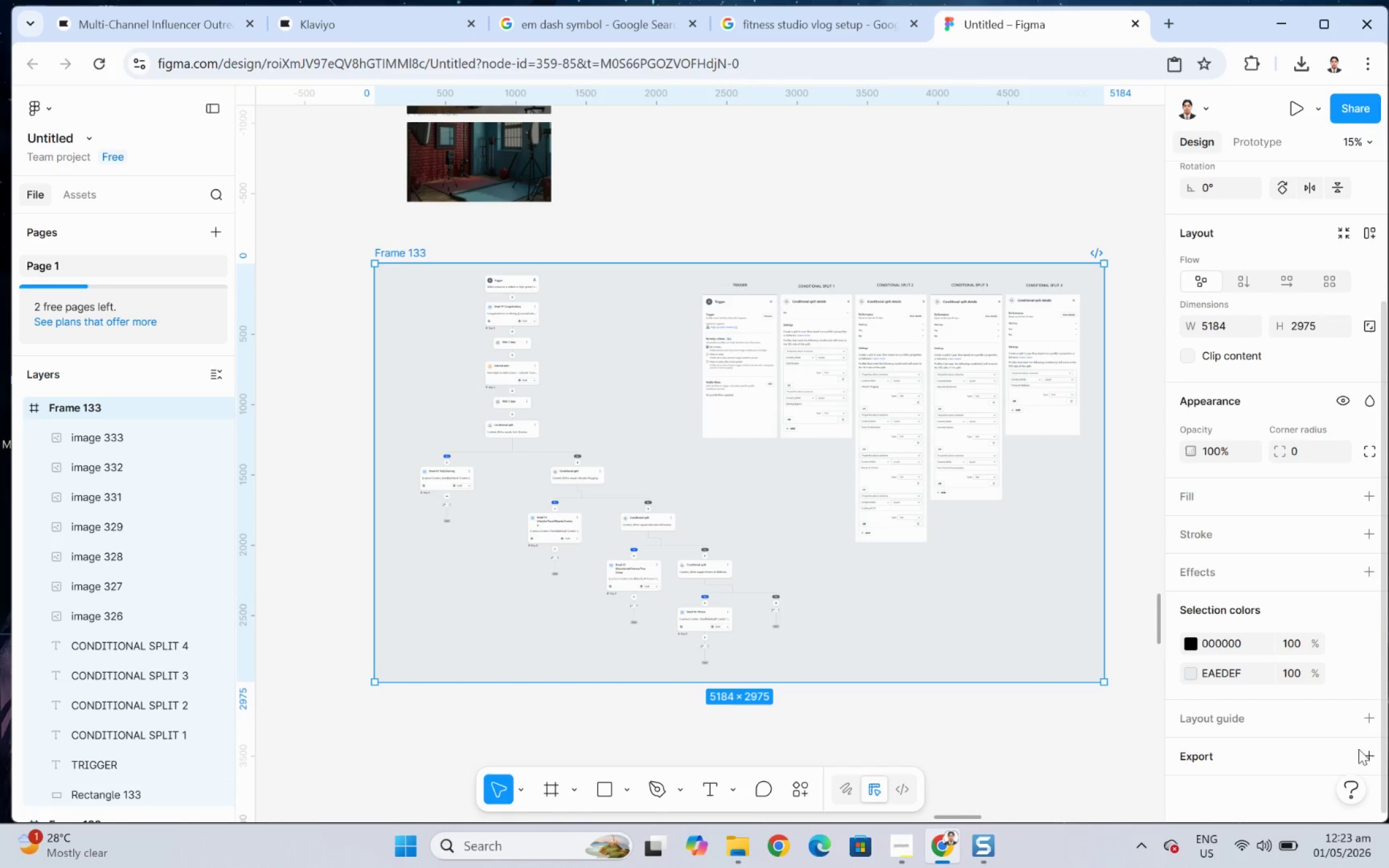 
left_click([1364, 748])
 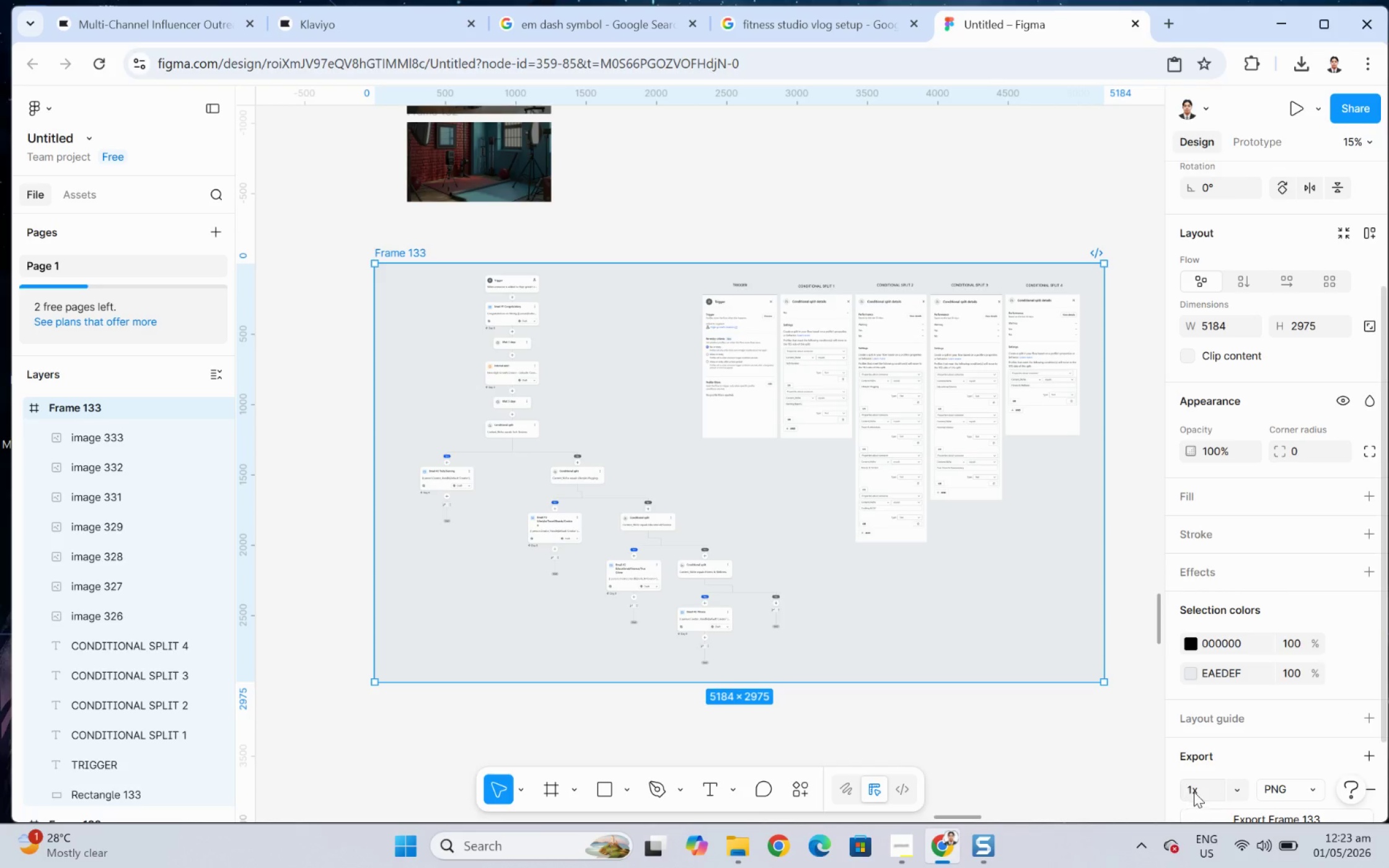 
wait(6.65)
 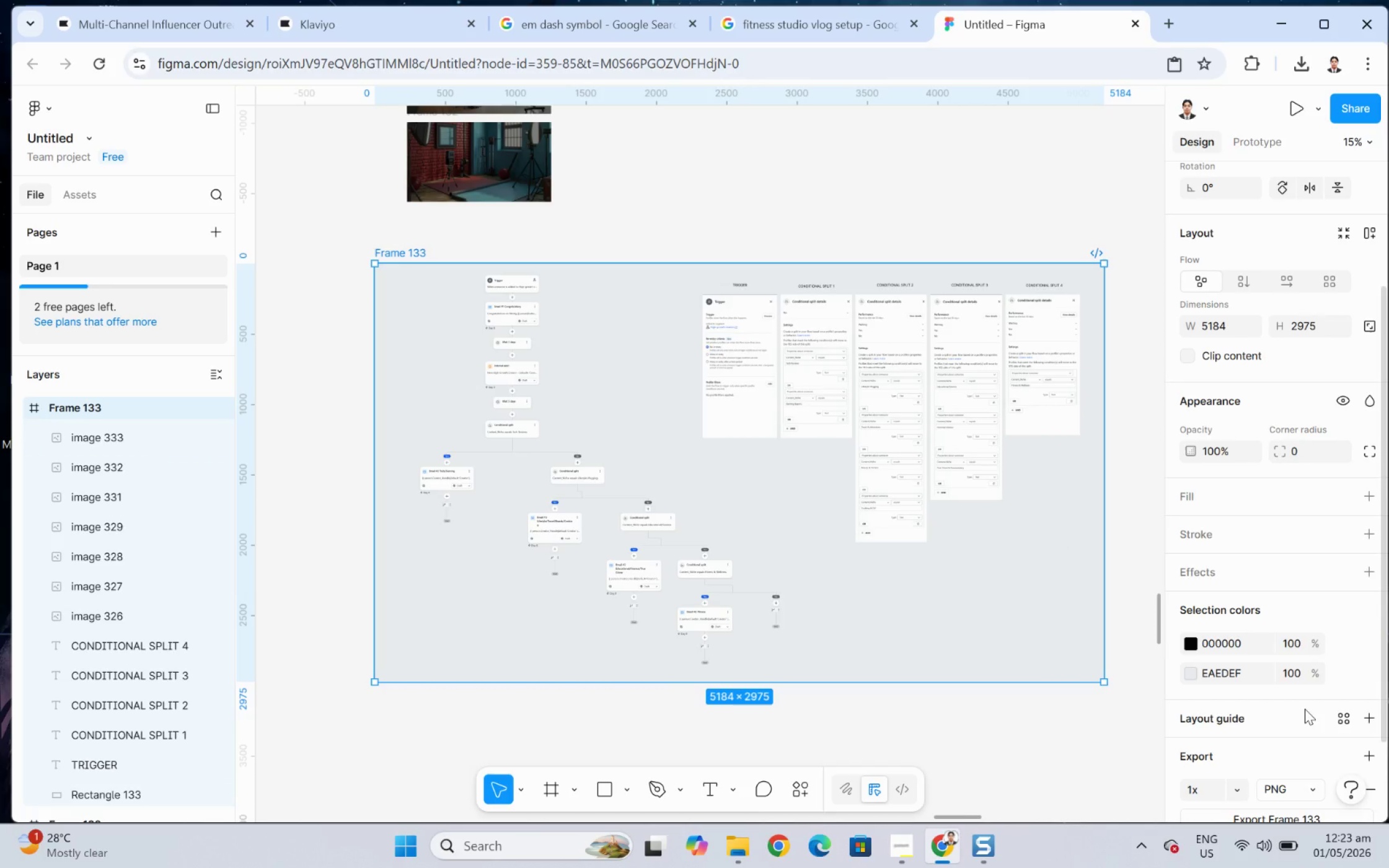 
left_click([1282, 788])
 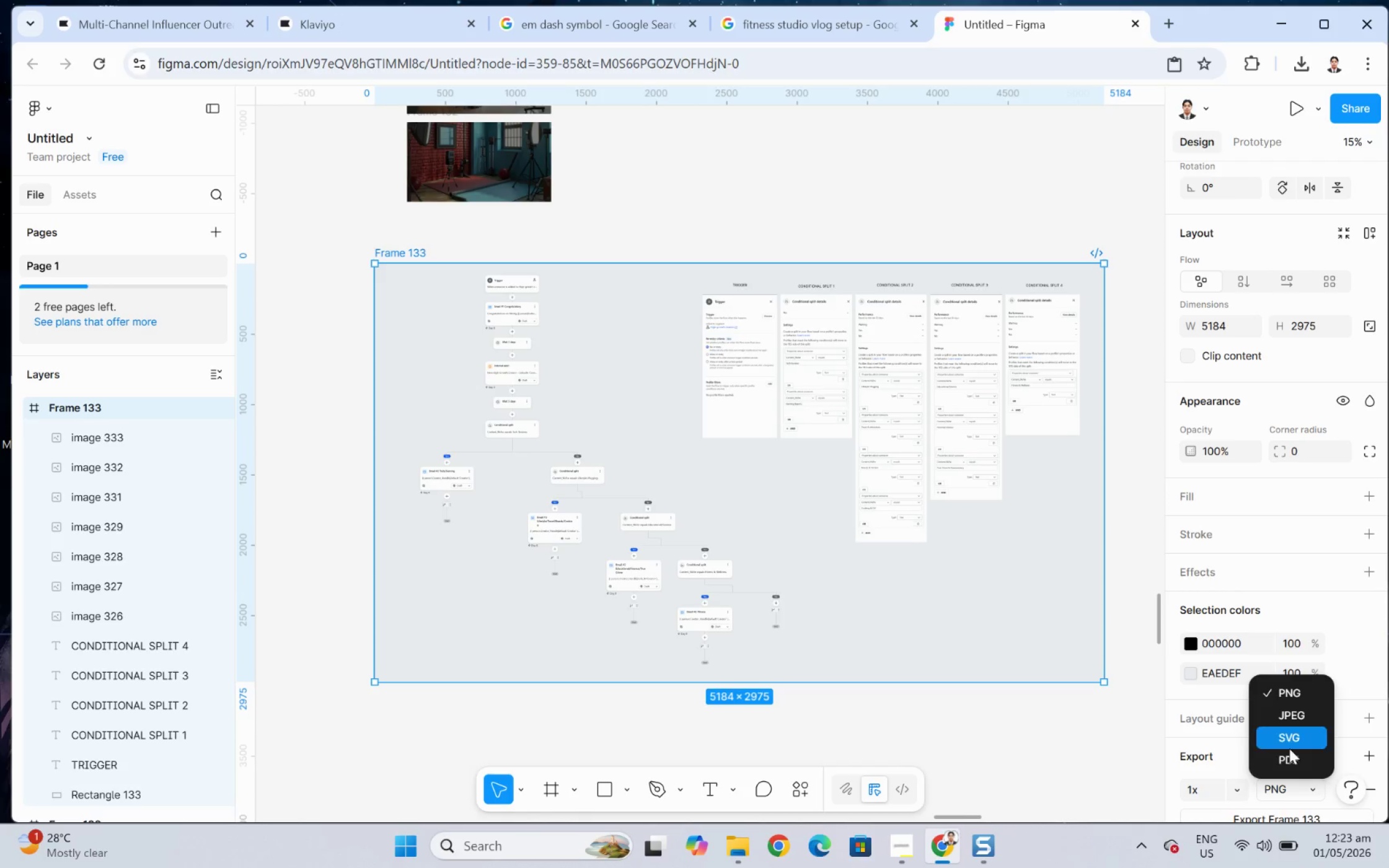 
left_click([1288, 759])
 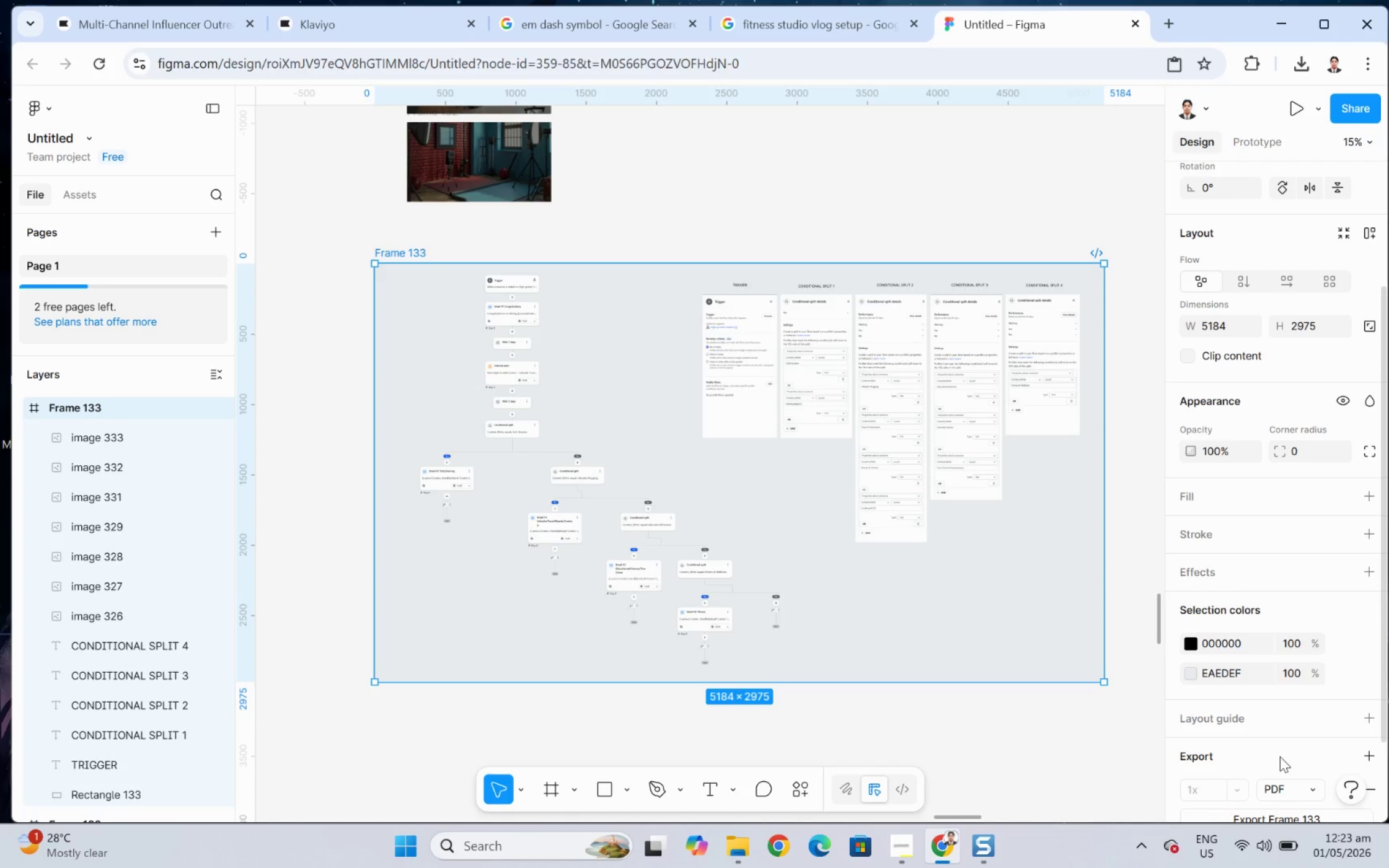 
scroll: coordinate [1279, 756], scroll_direction: down, amount: 2.0
 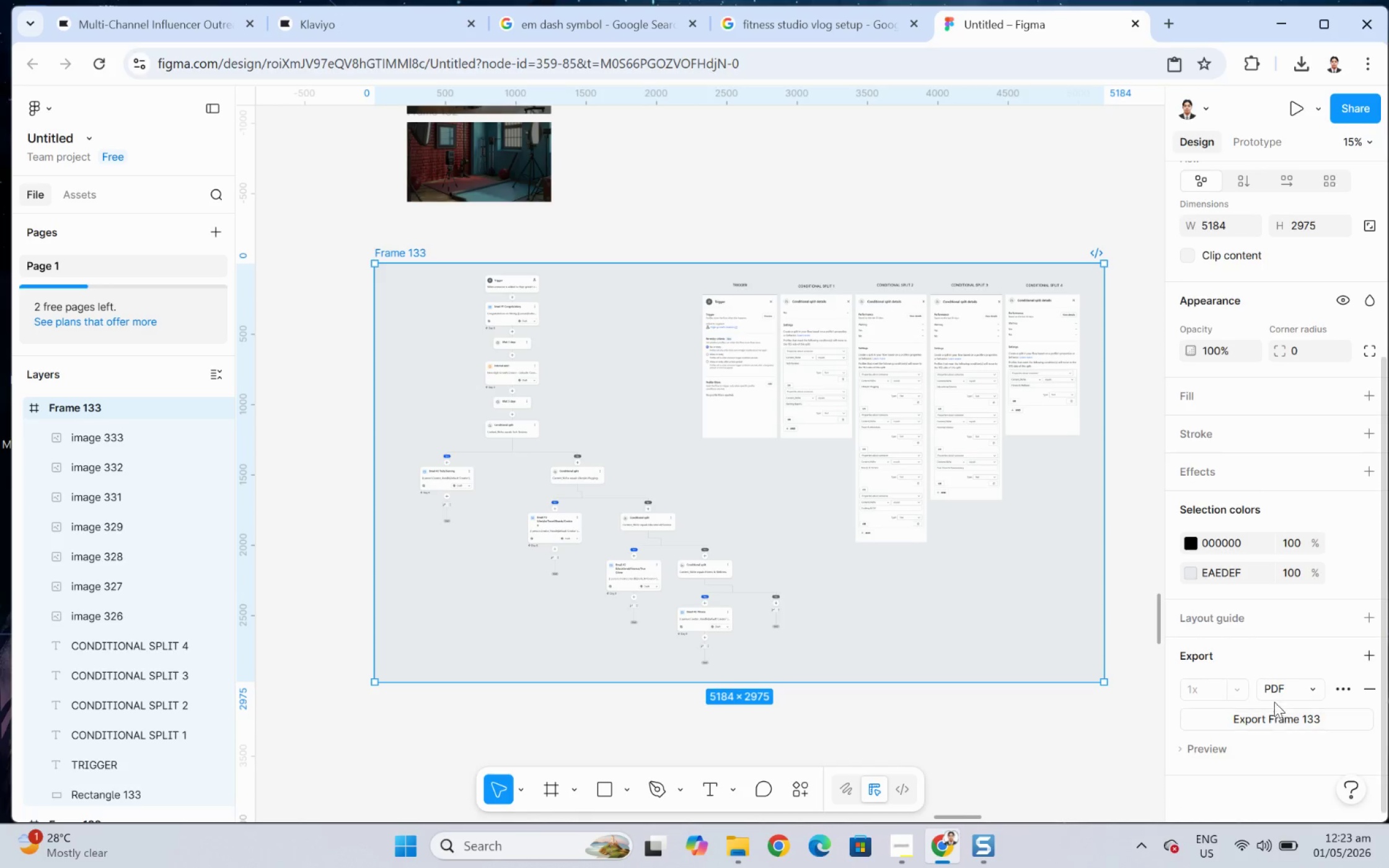 
left_click([1287, 691])
 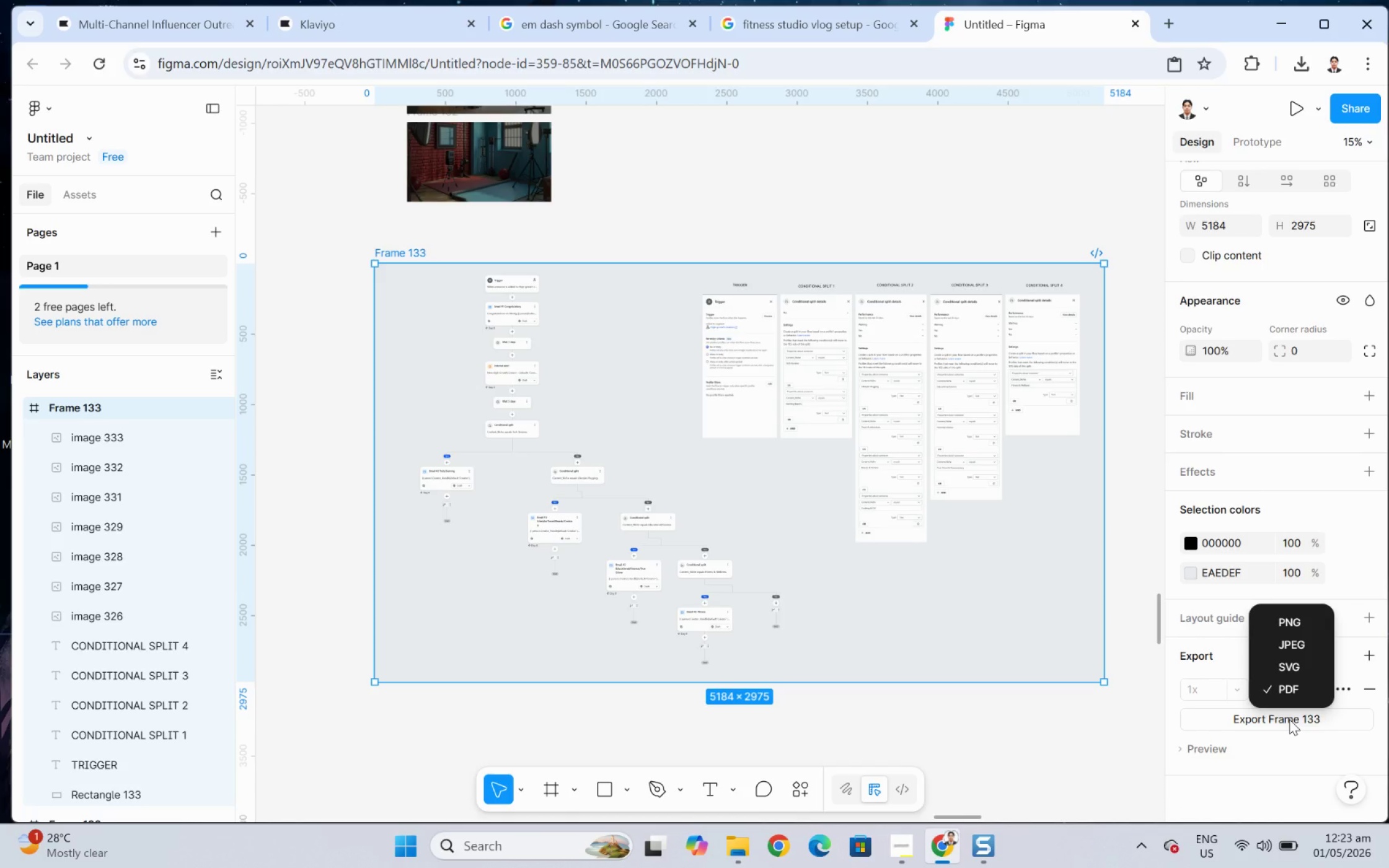 
wait(9.84)
 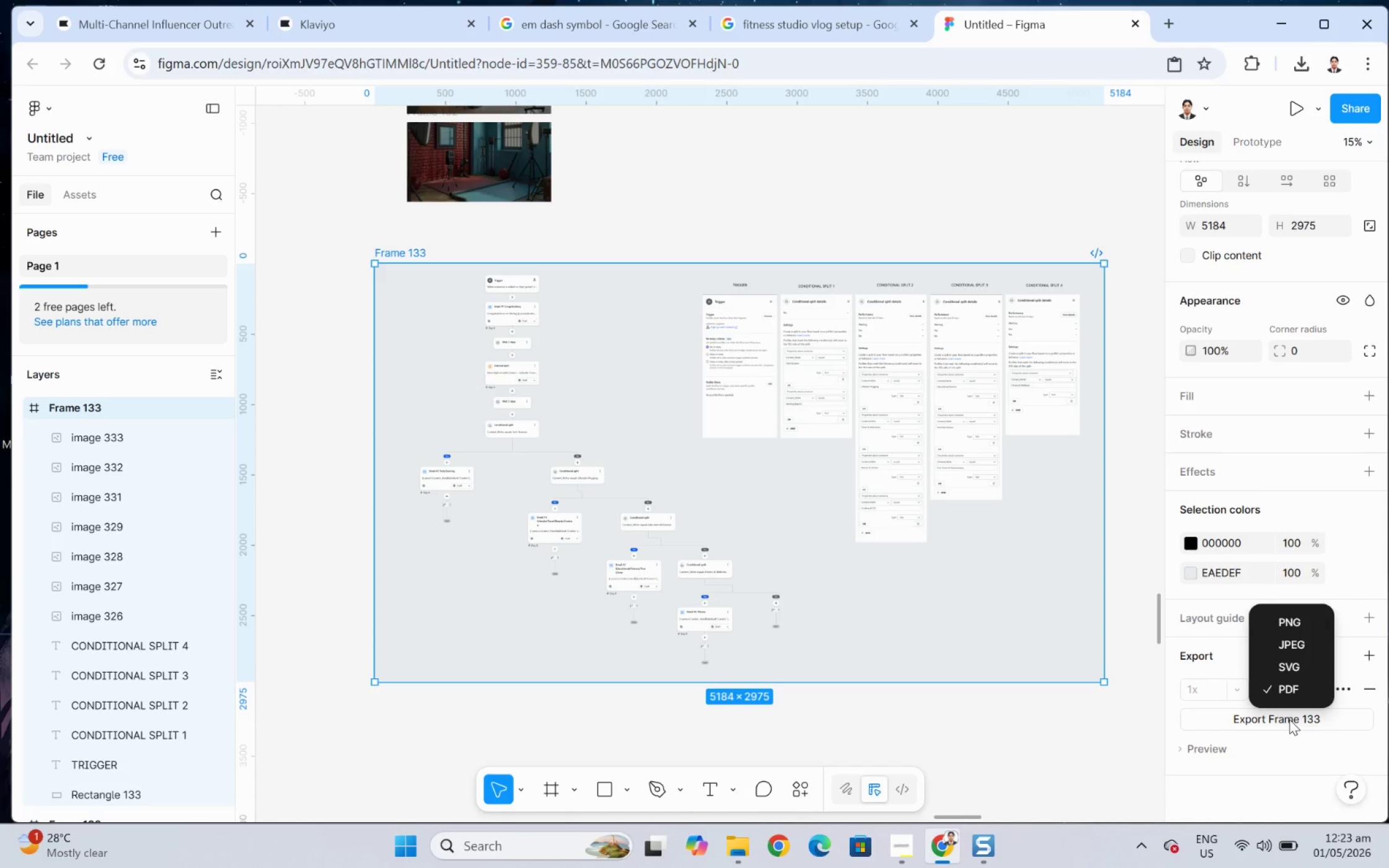 
left_click([1296, 620])
 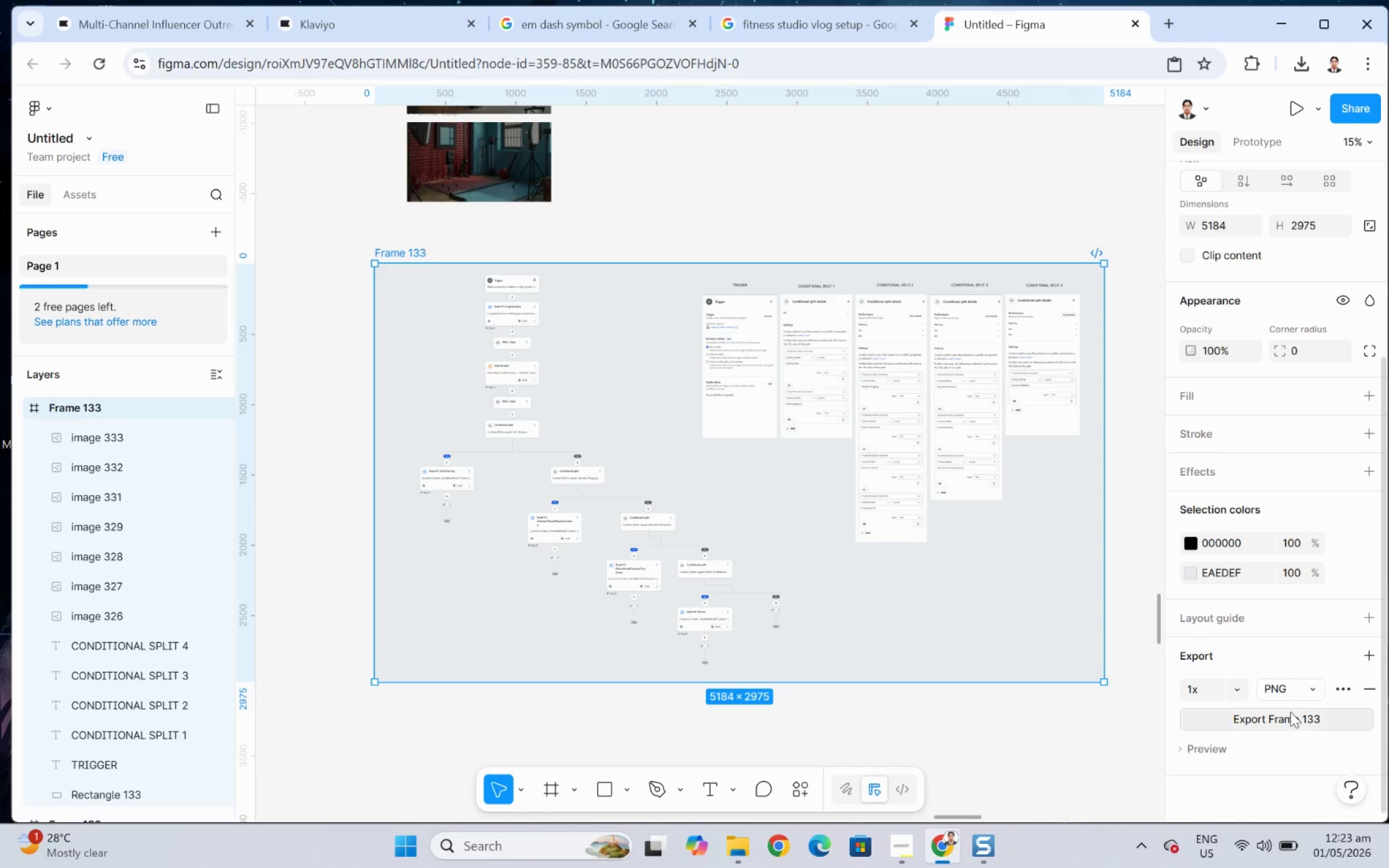 
left_click([1290, 722])
 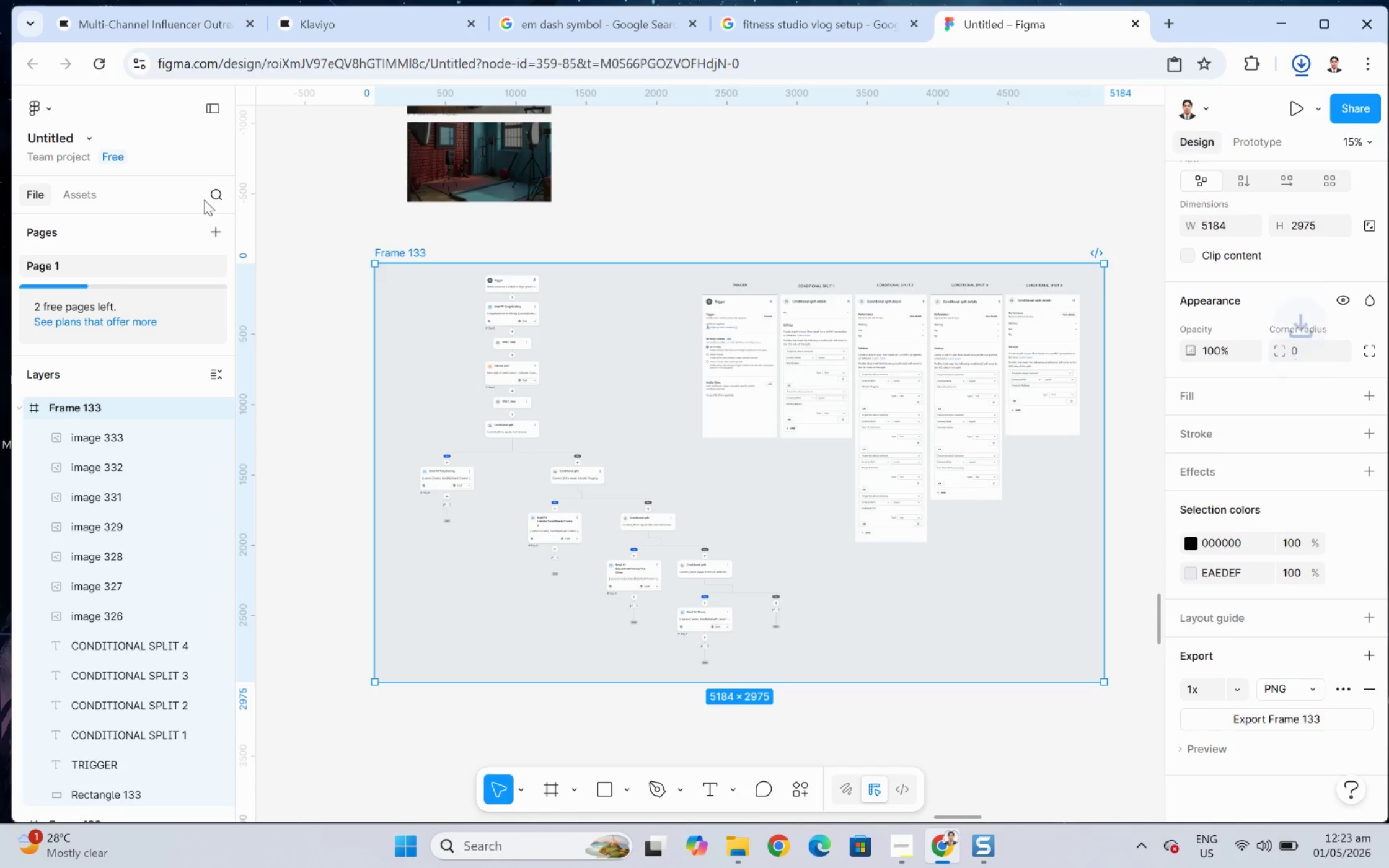 
left_click([155, 9])
 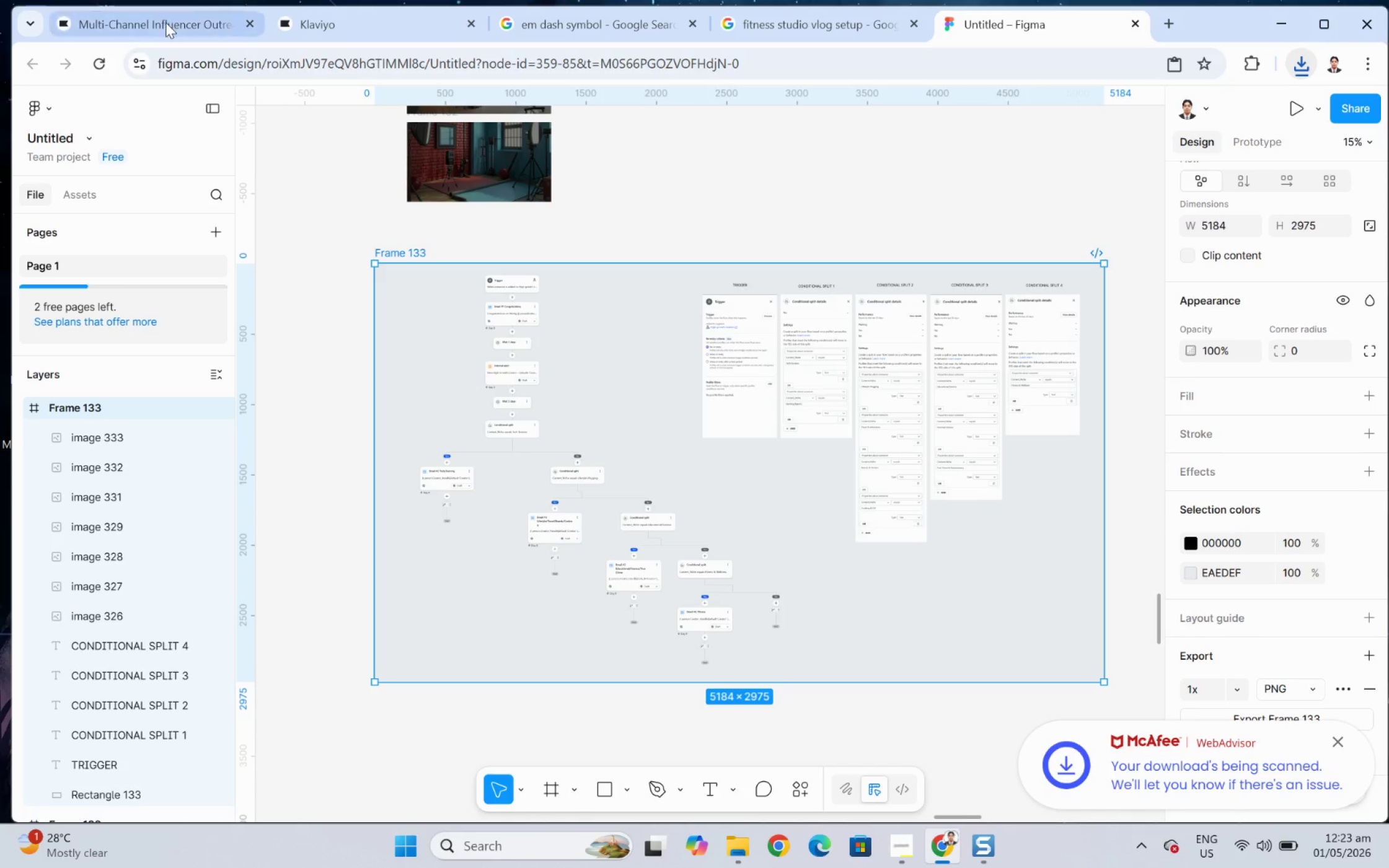 
left_click([167, 24])
 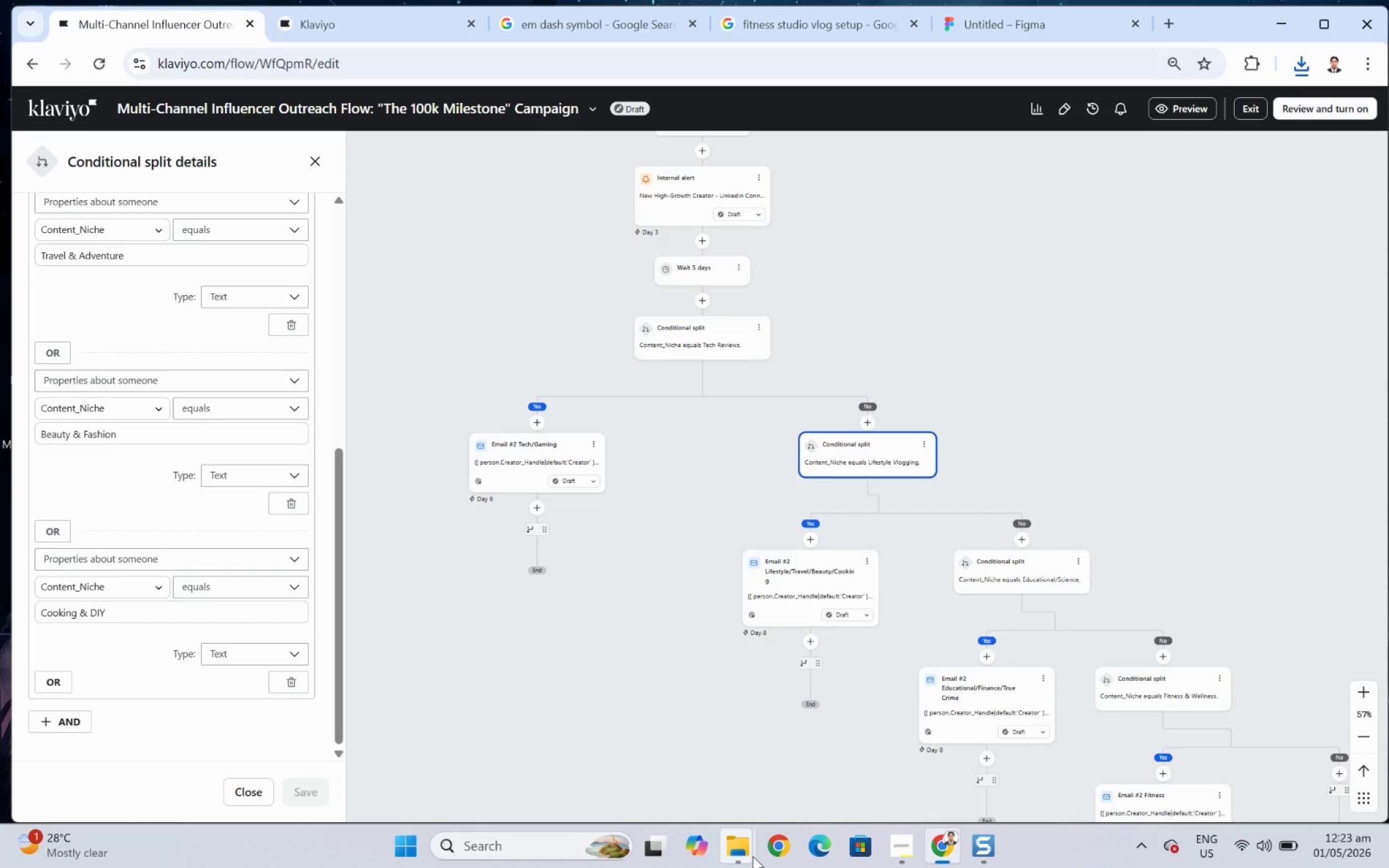 
left_click([749, 854])
 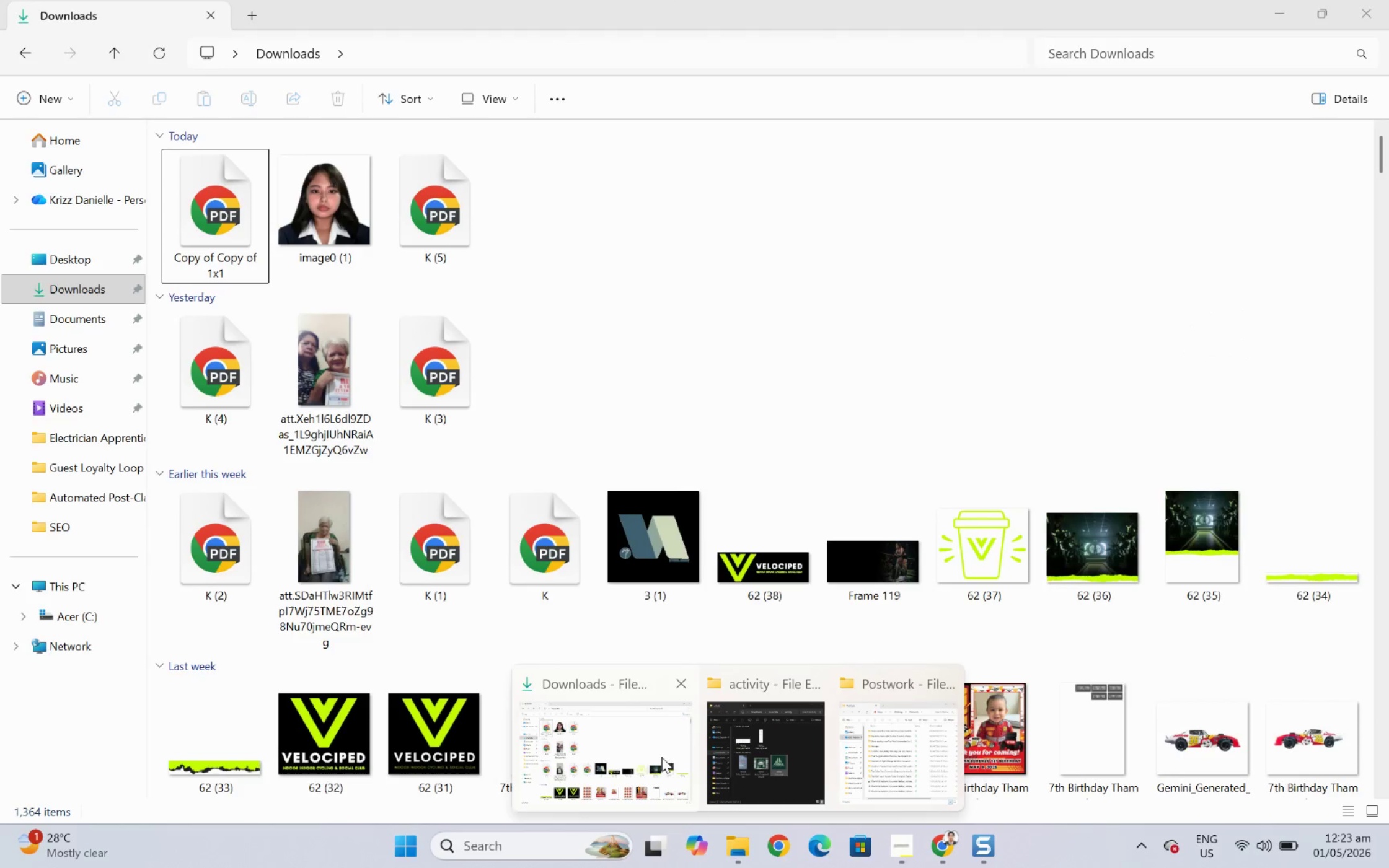 
left_click([661, 756])
 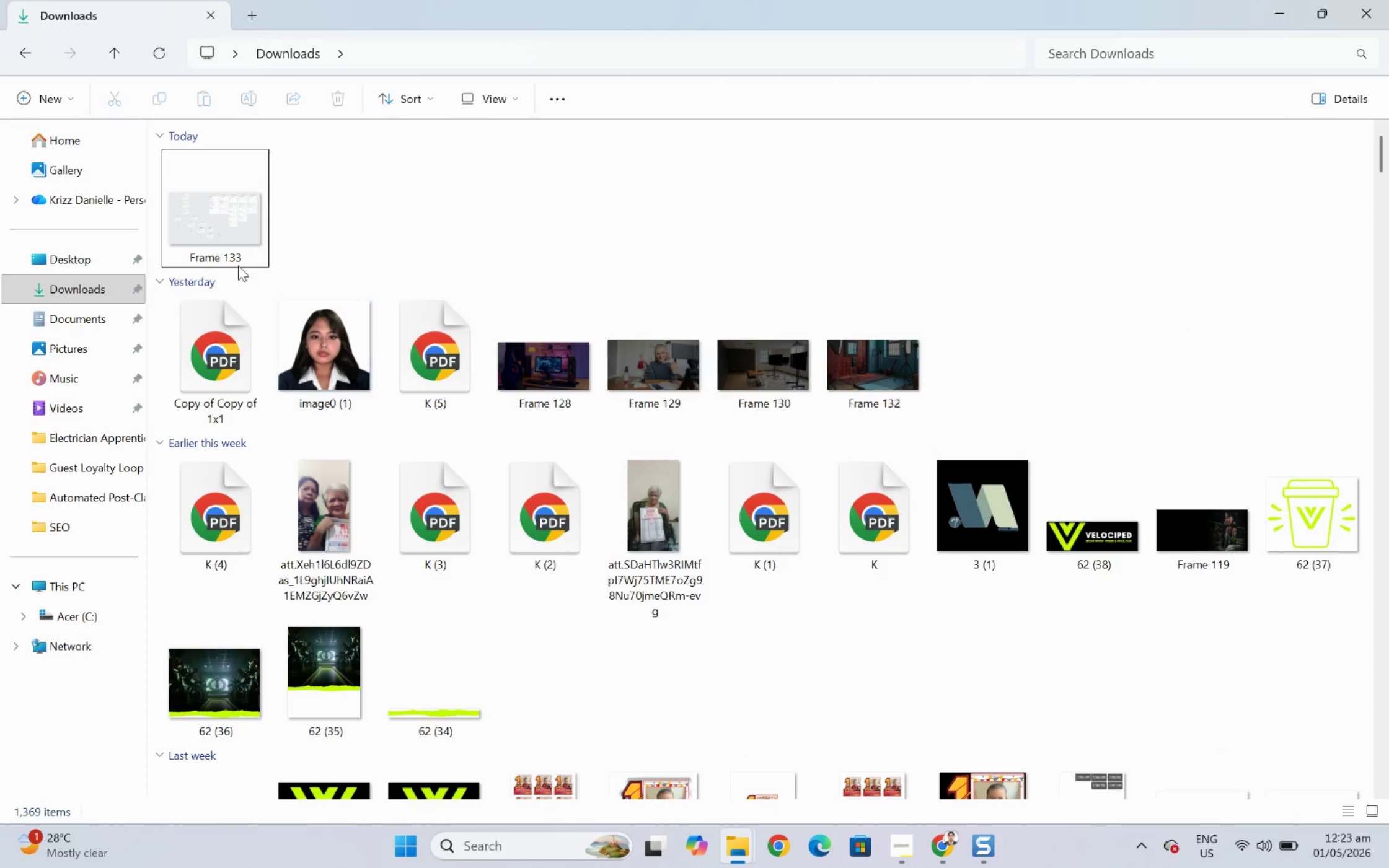 
left_click([235, 236])
 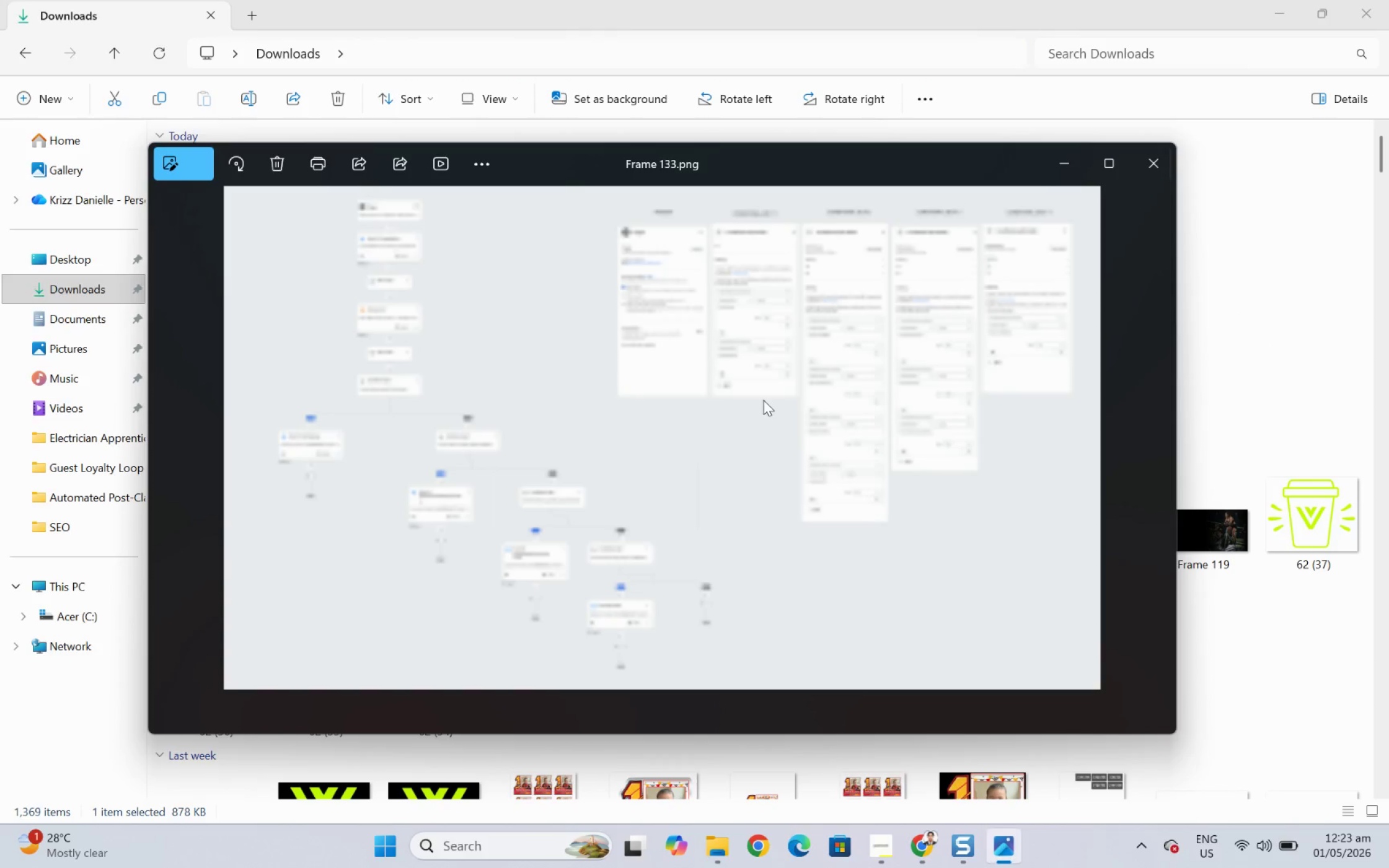 
left_click_drag(start_coordinate=[845, 315], to_coordinate=[943, 565])
 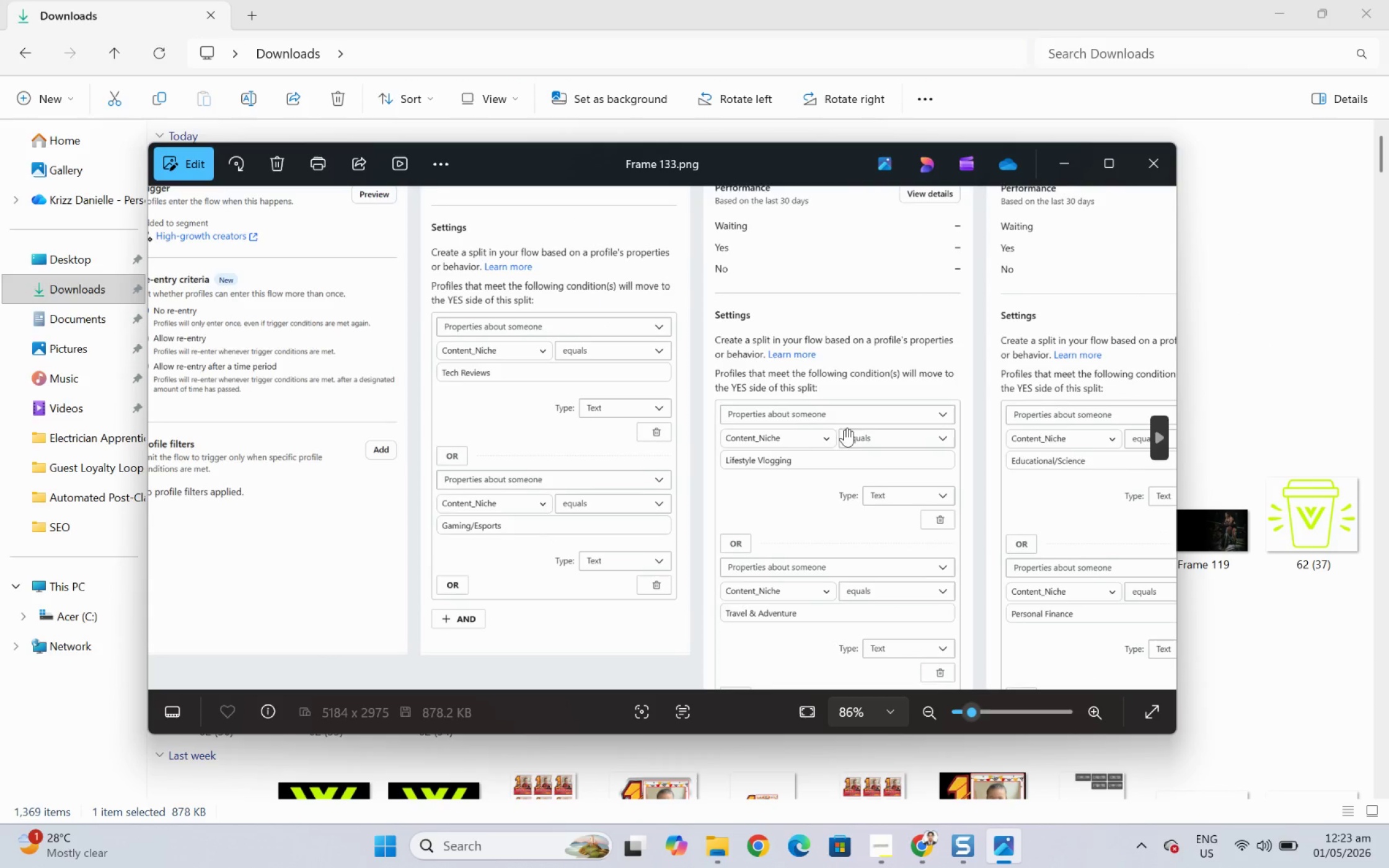 
scroll: coordinate [934, 351], scroll_direction: up, amount: 12.0
 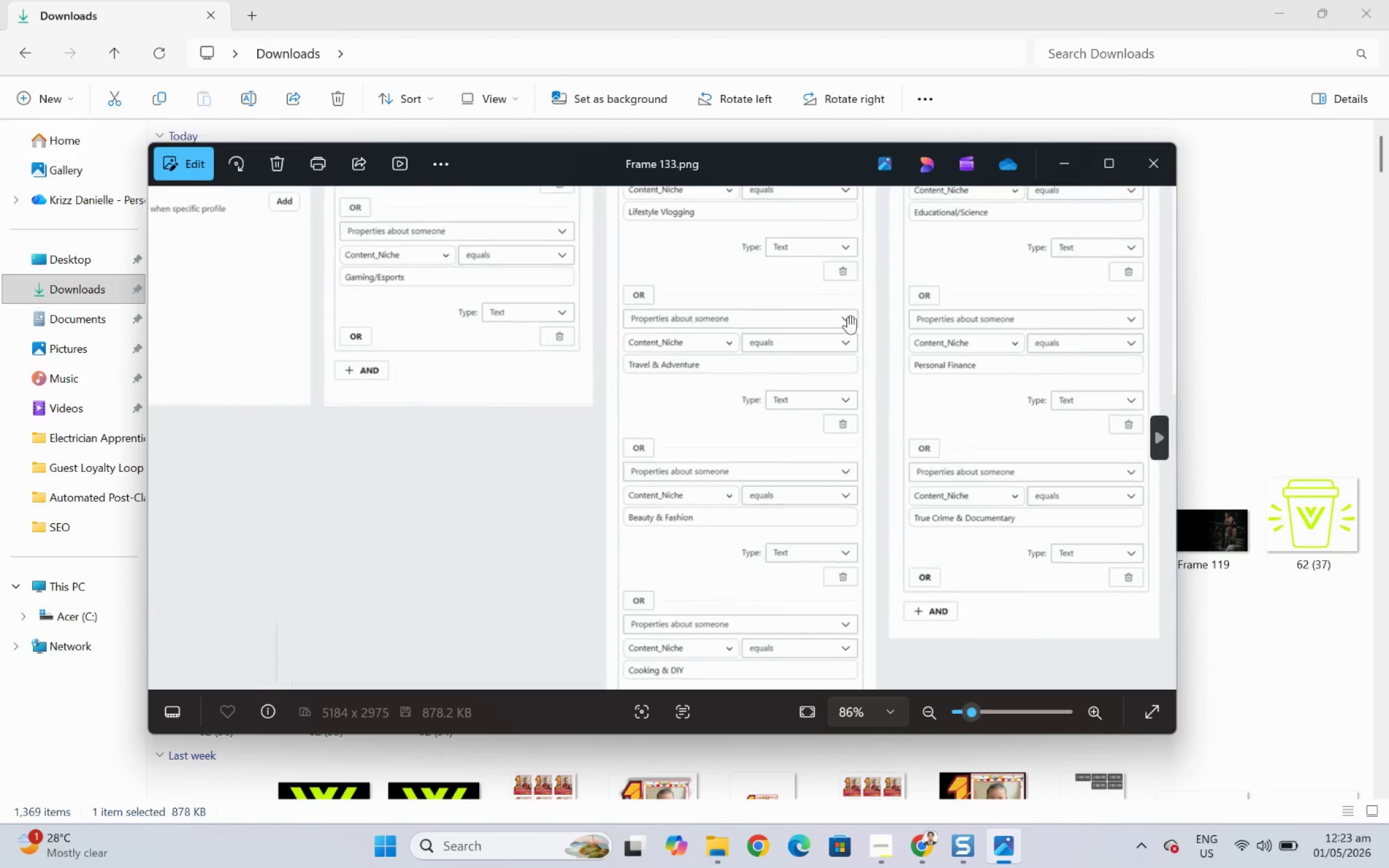 
left_click_drag(start_coordinate=[770, 411], to_coordinate=[977, 571])
 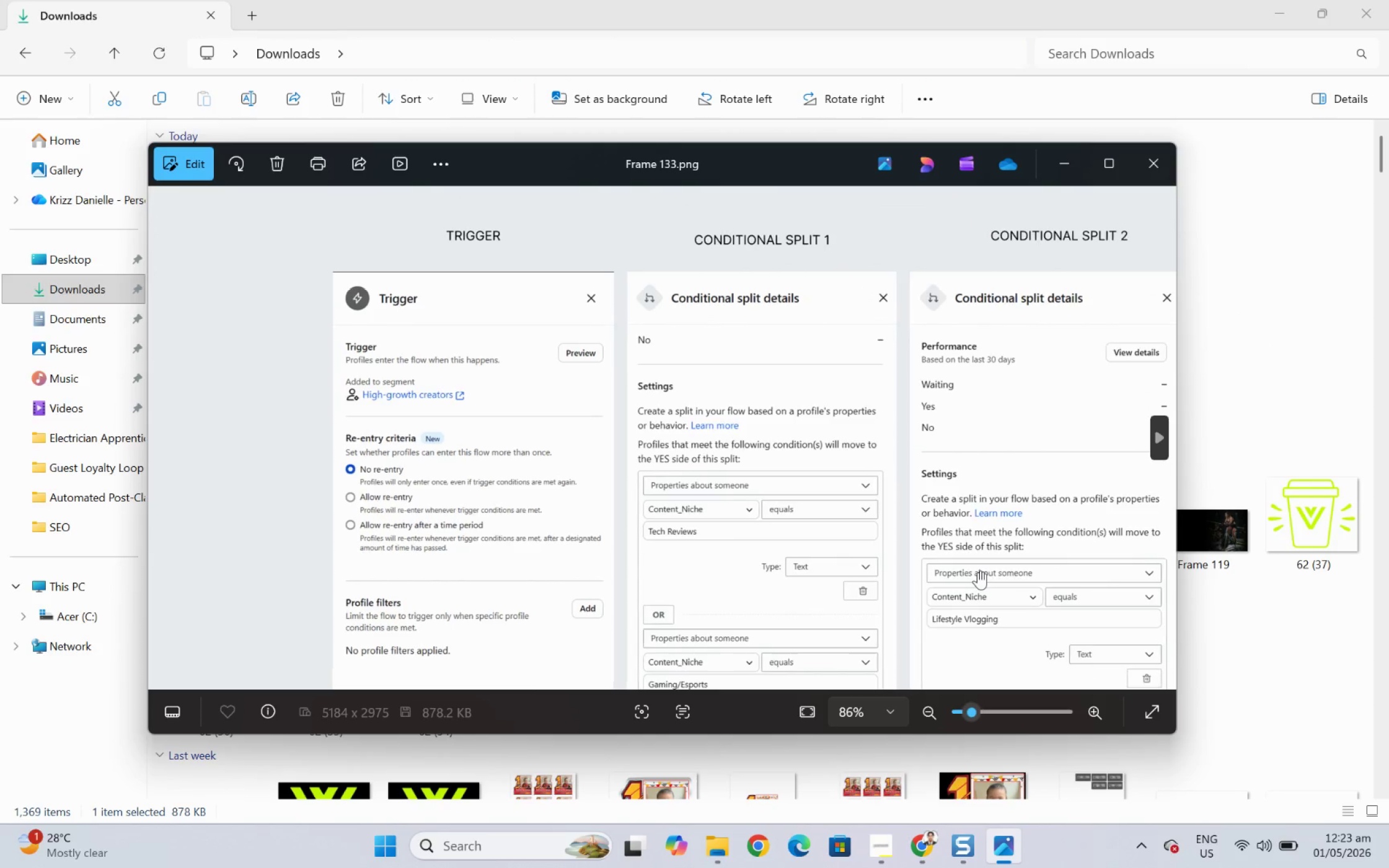 
left_click_drag(start_coordinate=[977, 571], to_coordinate=[620, 464])
 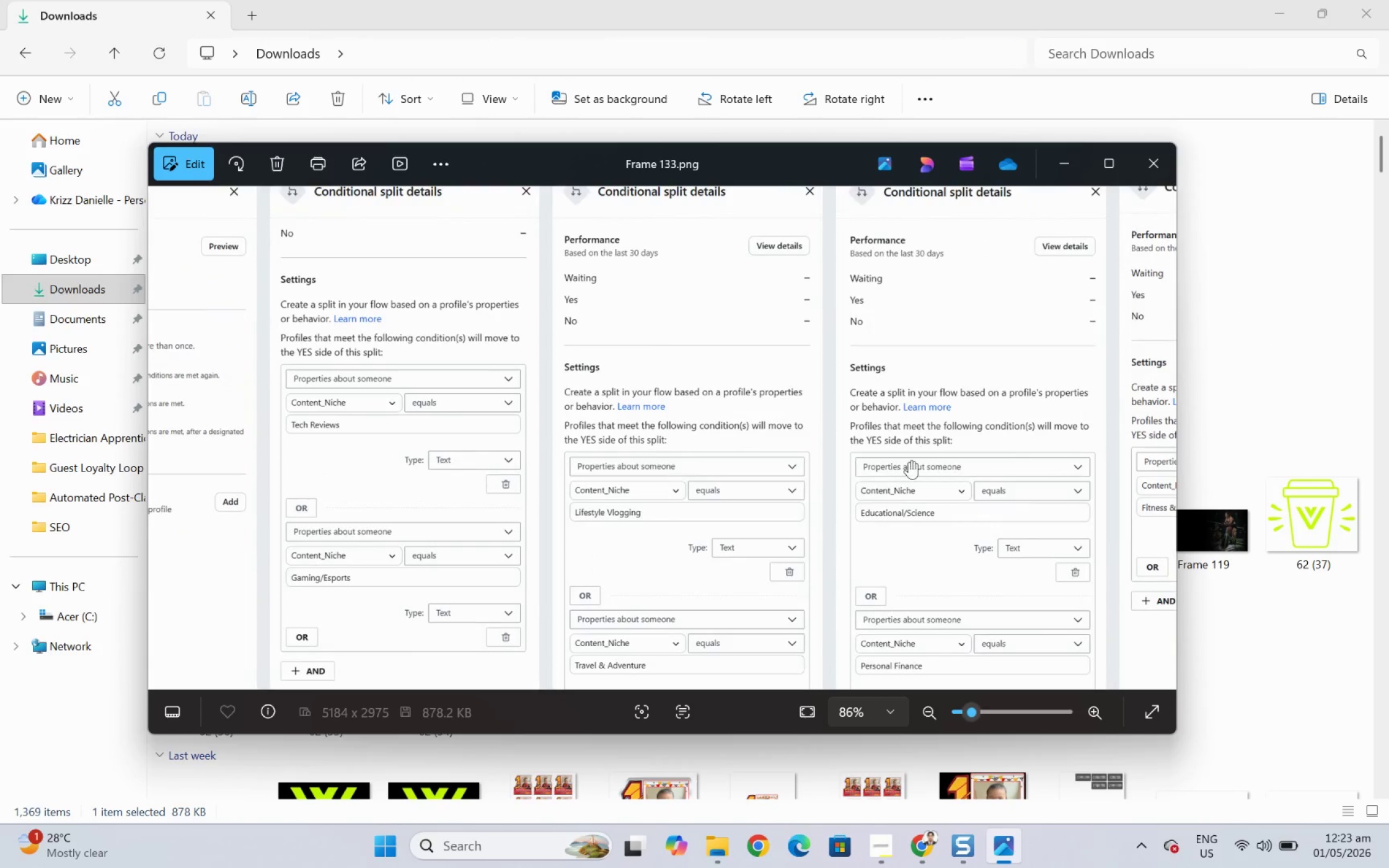 
left_click_drag(start_coordinate=[909, 461], to_coordinate=[643, 450])
 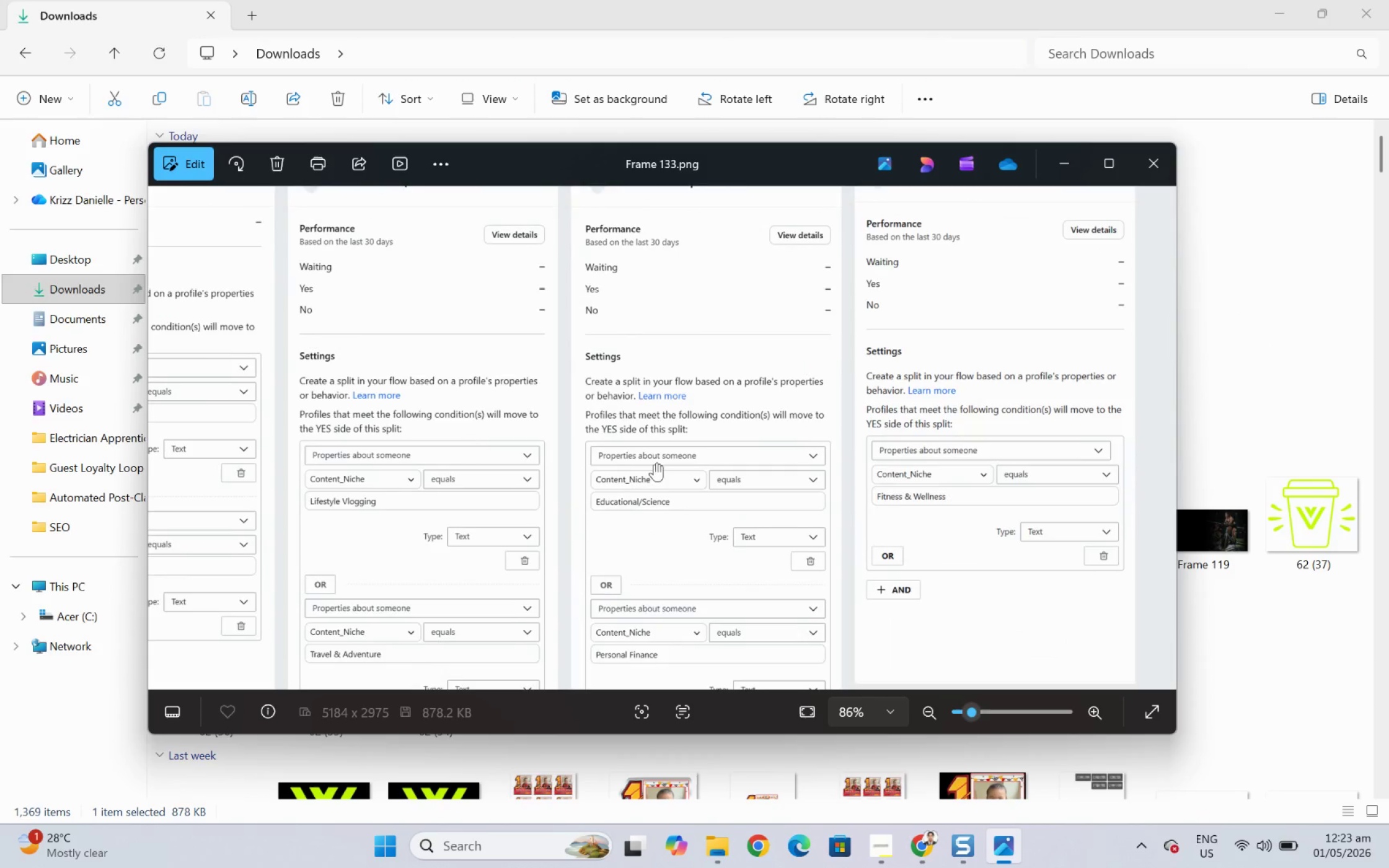 
scroll: coordinate [654, 465], scroll_direction: down, amount: 3.0
 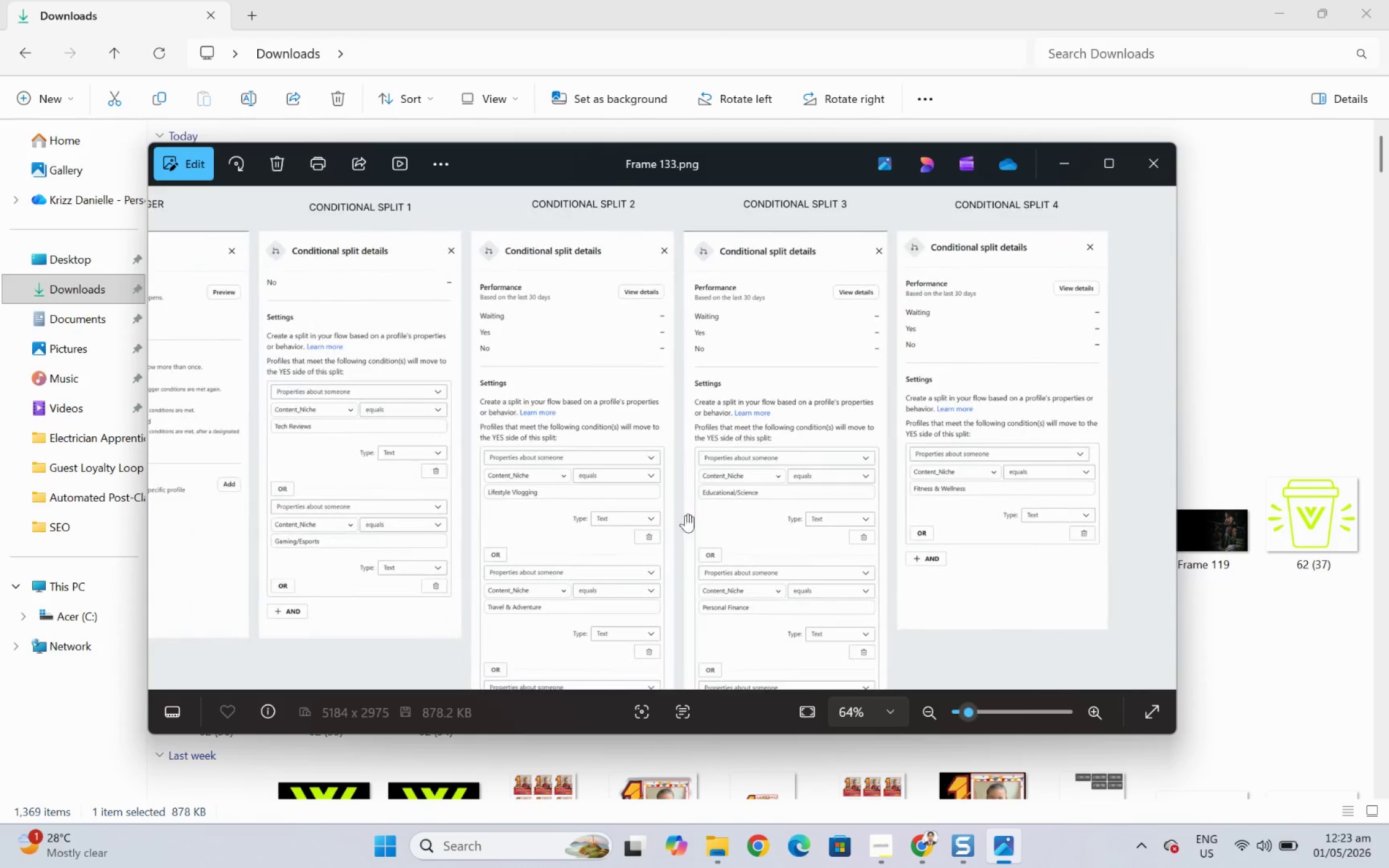 
left_click_drag(start_coordinate=[637, 544], to_coordinate=[860, 419])
 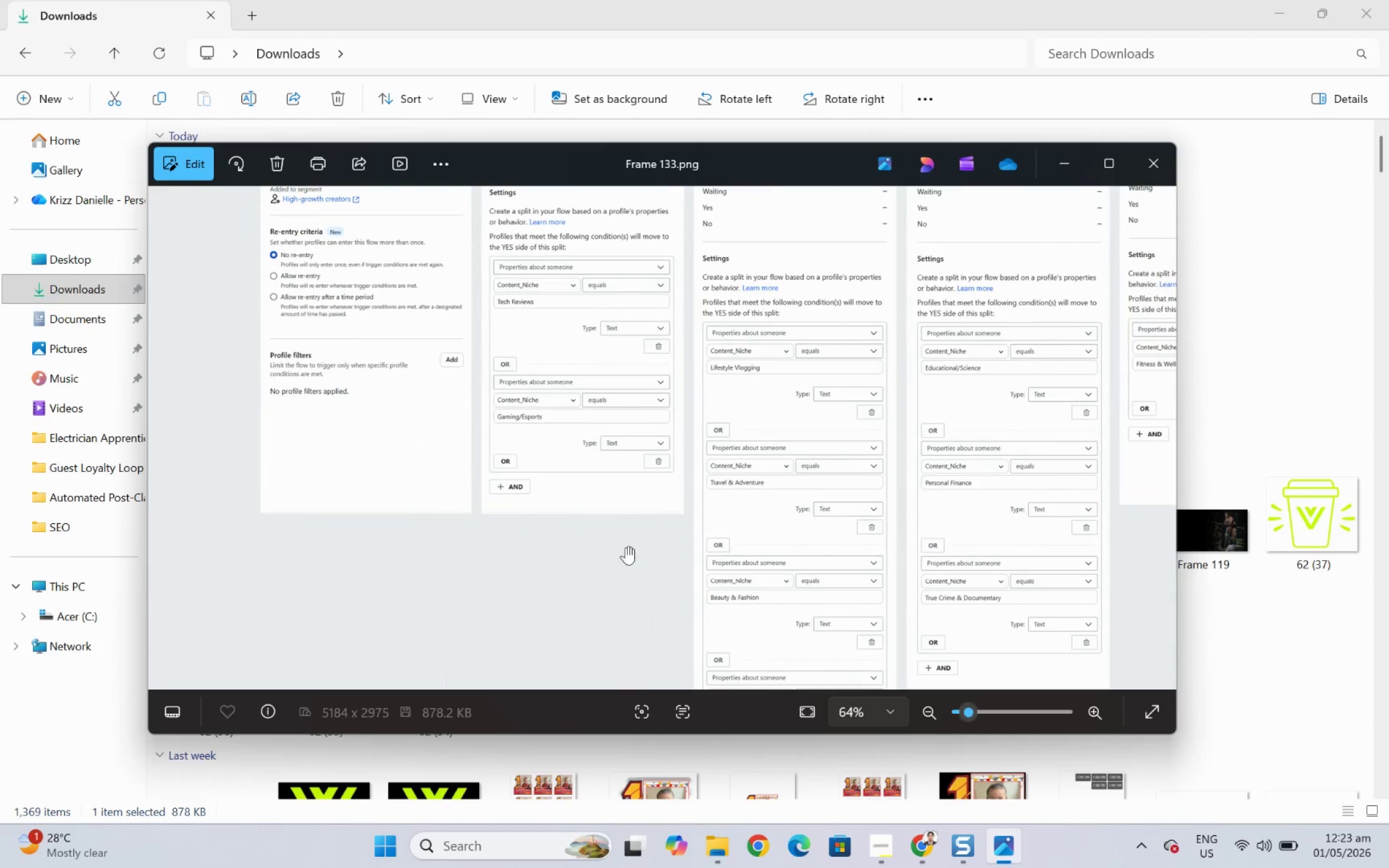 
left_click_drag(start_coordinate=[623, 548], to_coordinate=[843, 376])
 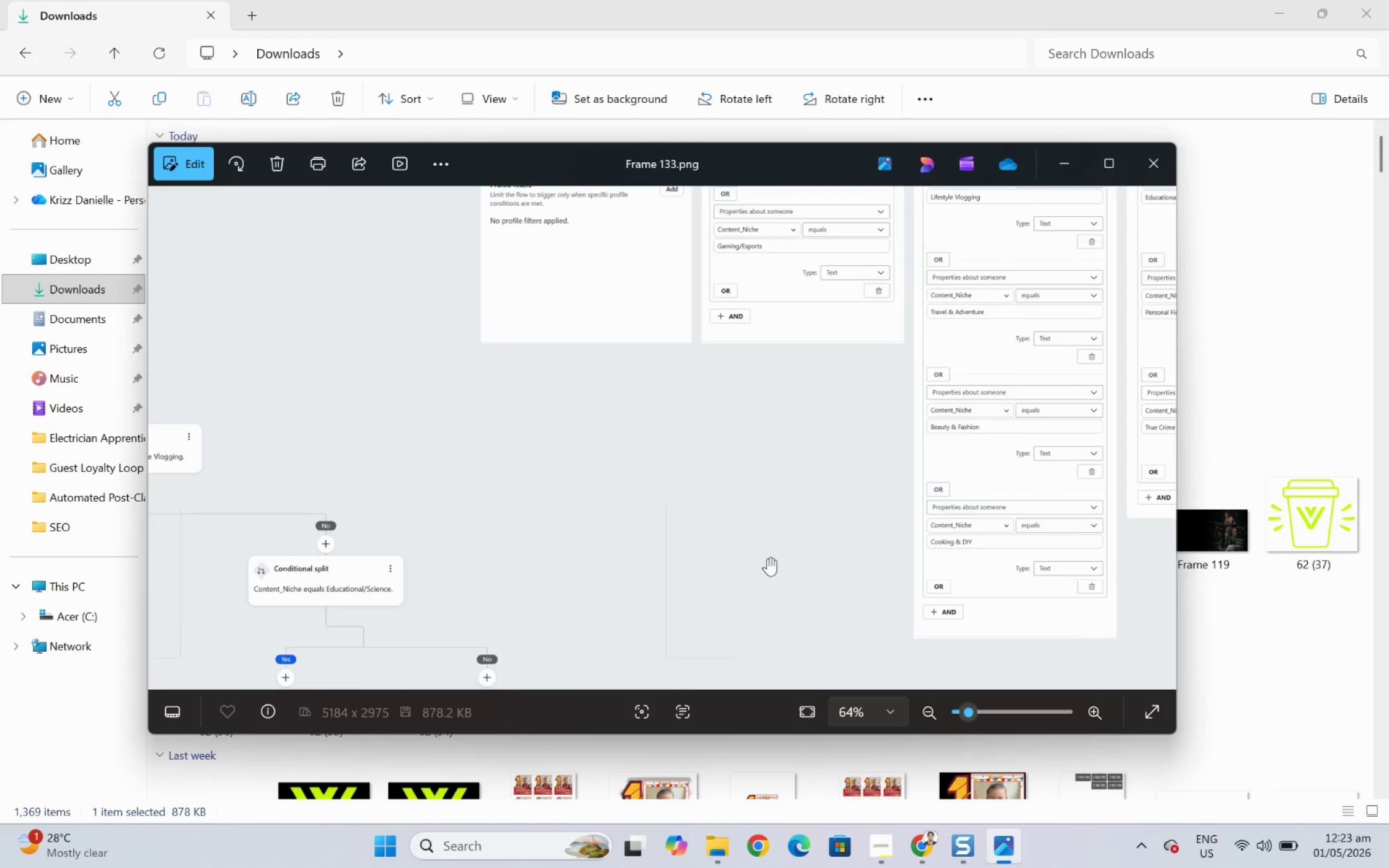 
left_click_drag(start_coordinate=[730, 571], to_coordinate=[781, 362])
 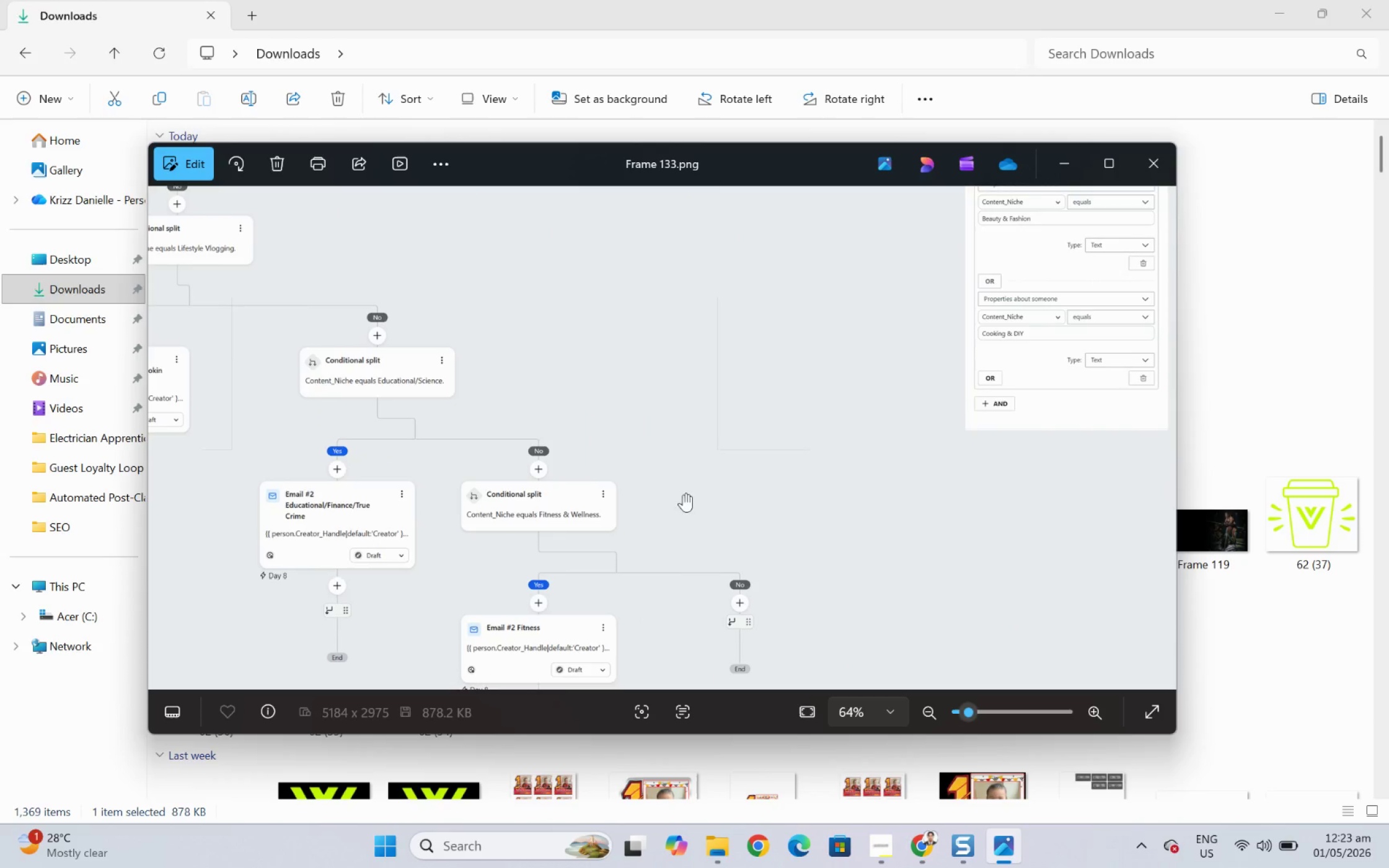 
left_click_drag(start_coordinate=[631, 499], to_coordinate=[786, 323])
 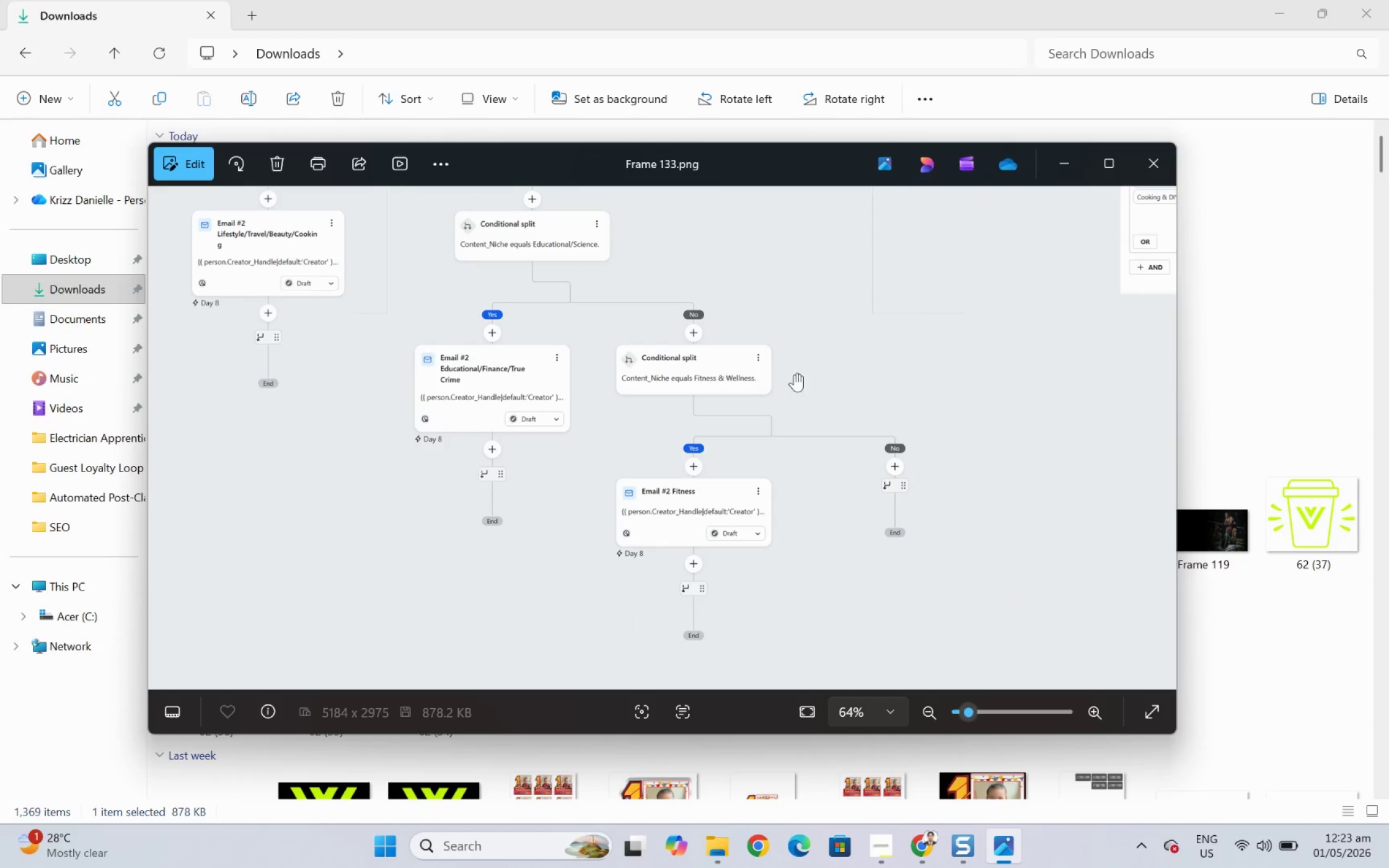 
left_click_drag(start_coordinate=[806, 364], to_coordinate=[995, 502])
 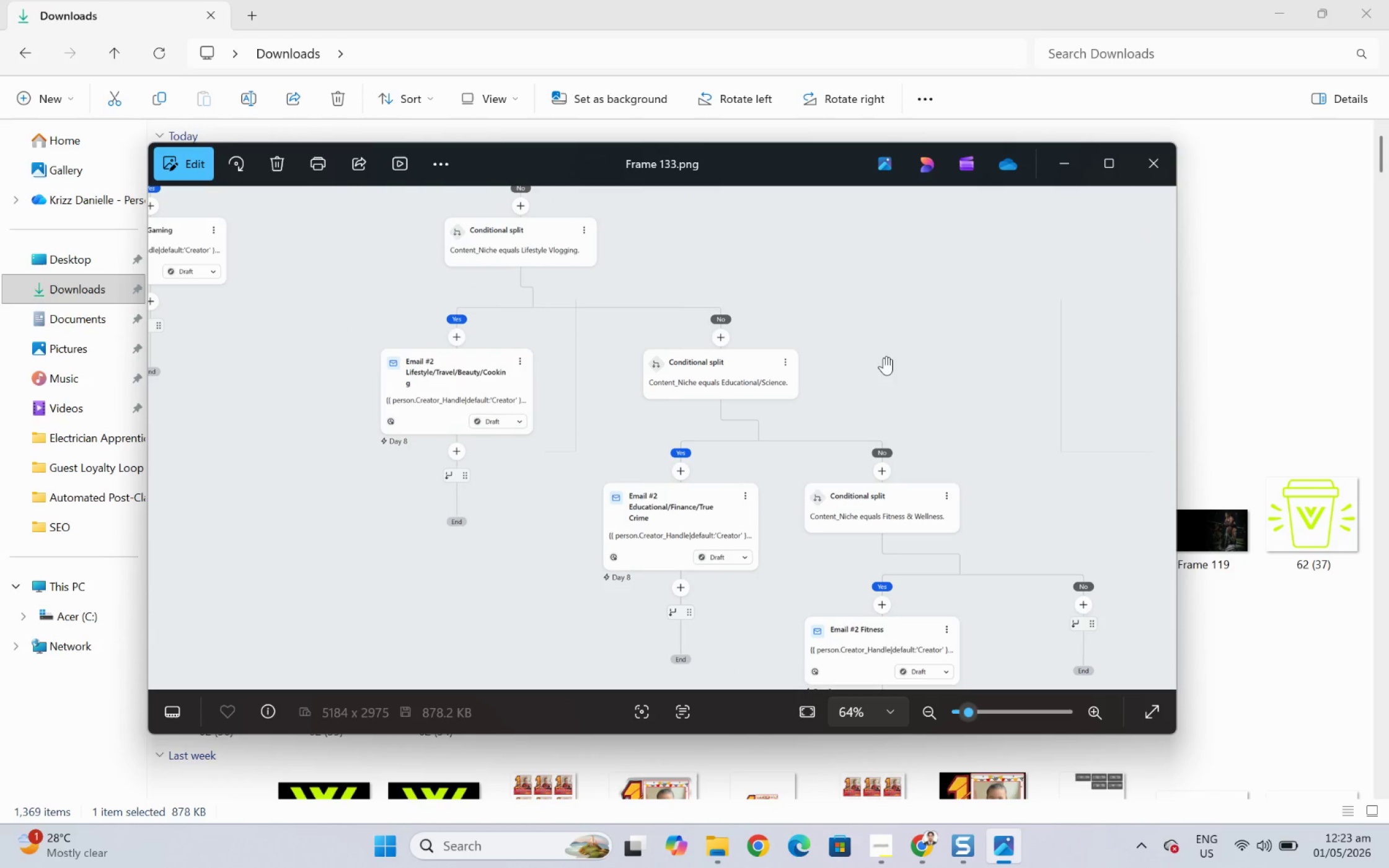 
left_click_drag(start_coordinate=[882, 351], to_coordinate=[982, 445])
 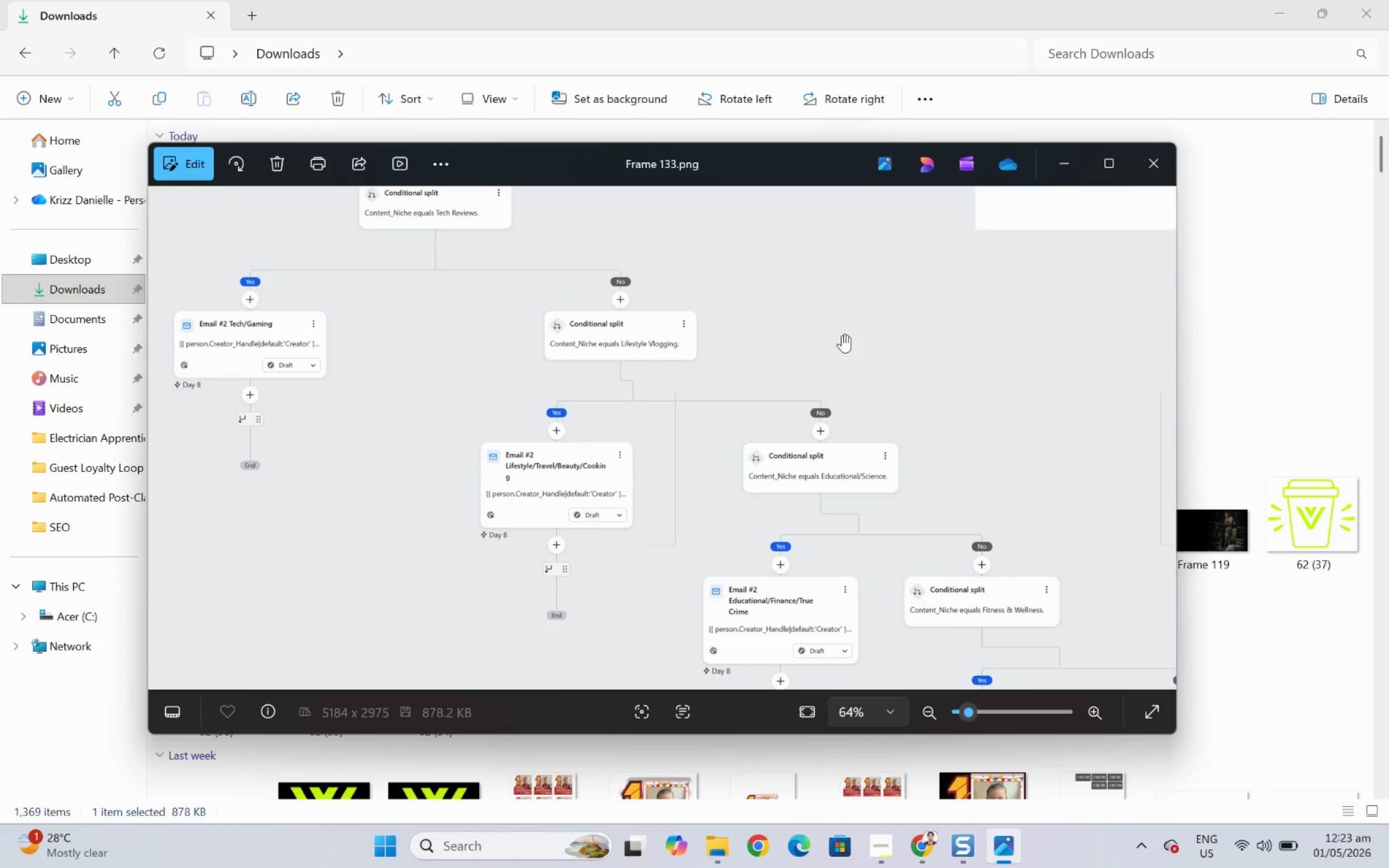 
left_click_drag(start_coordinate=[839, 334], to_coordinate=[711, 296])
 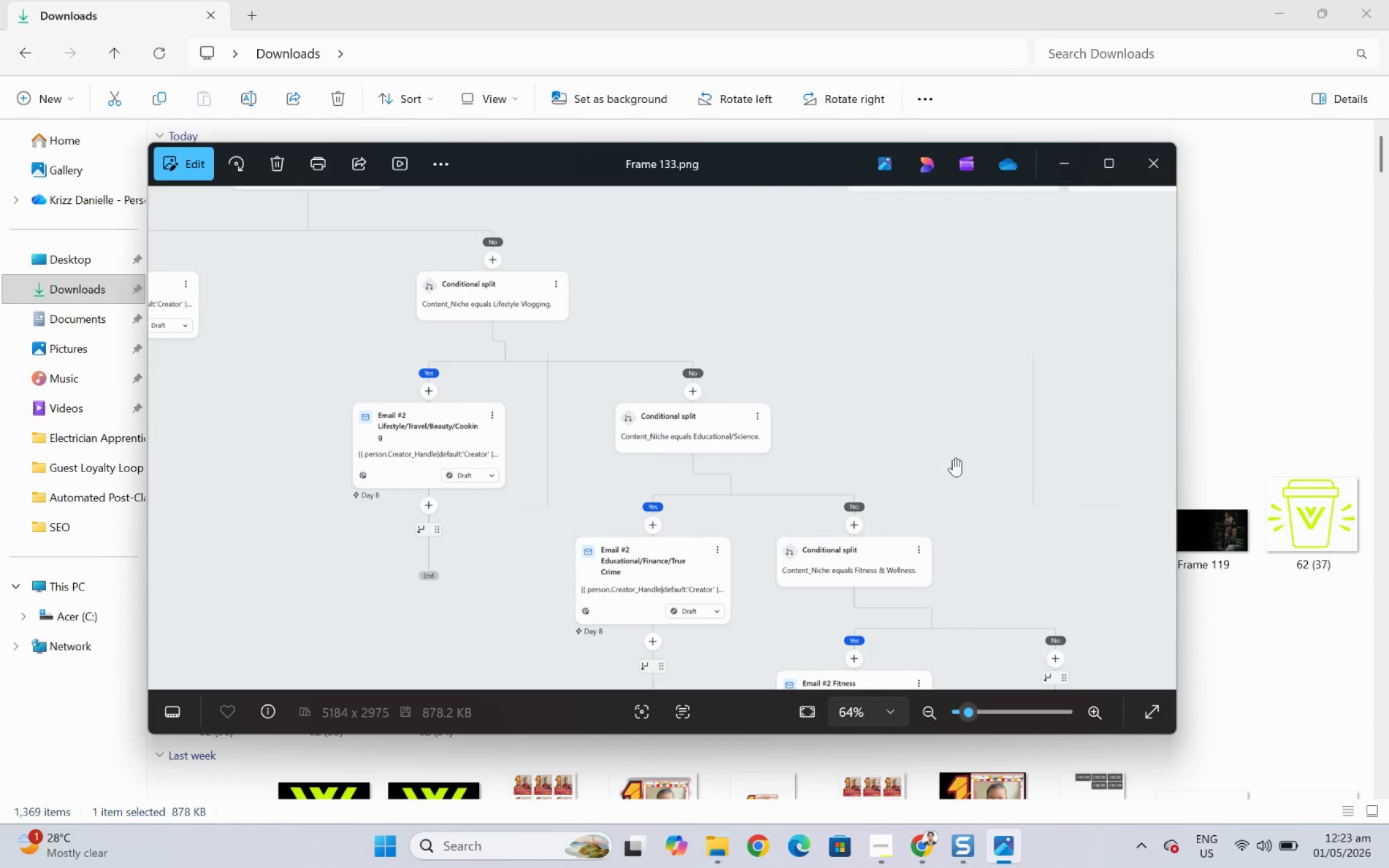 
left_click_drag(start_coordinate=[953, 458], to_coordinate=[822, 336])
 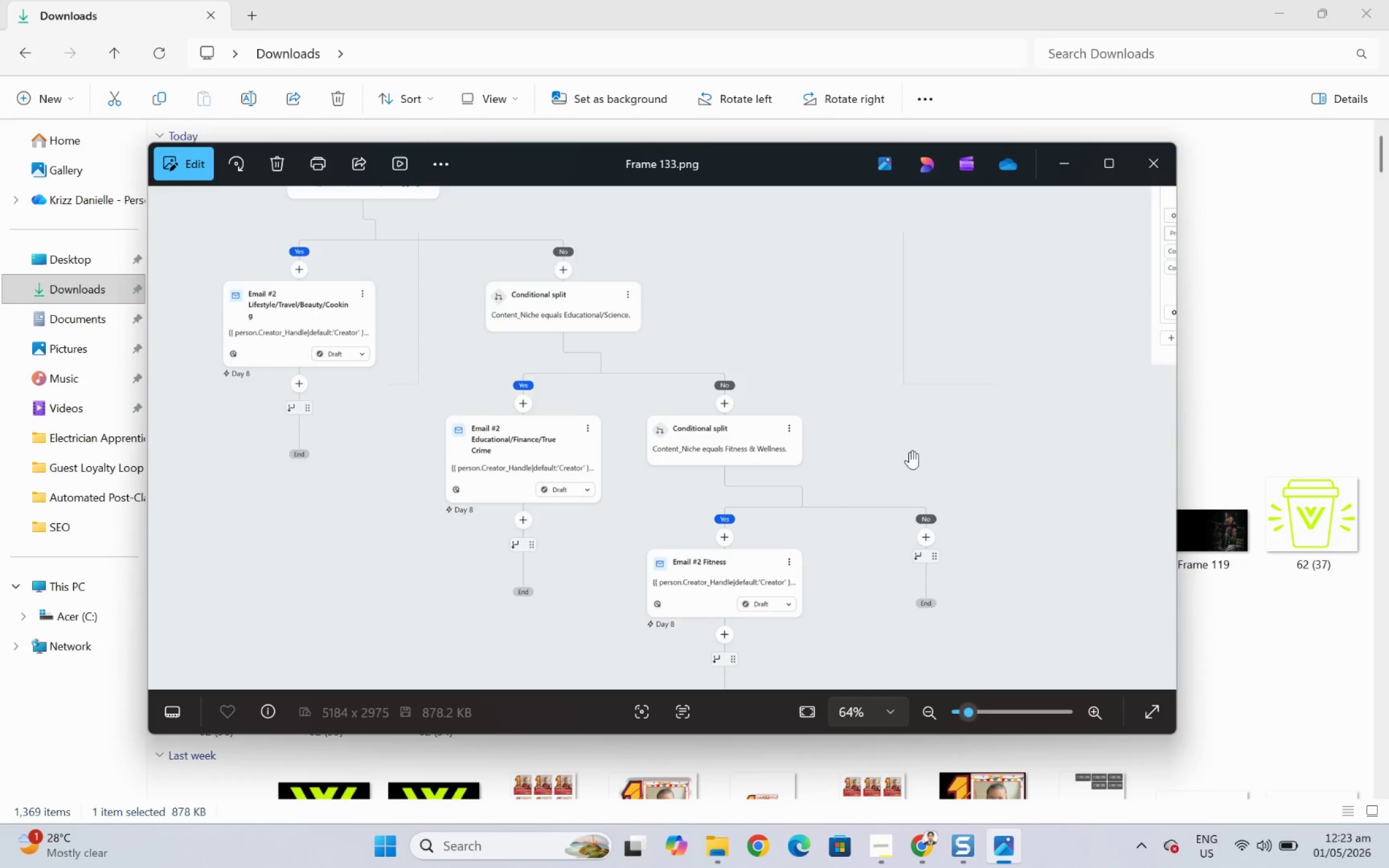 
left_click_drag(start_coordinate=[911, 451], to_coordinate=[855, 406])
 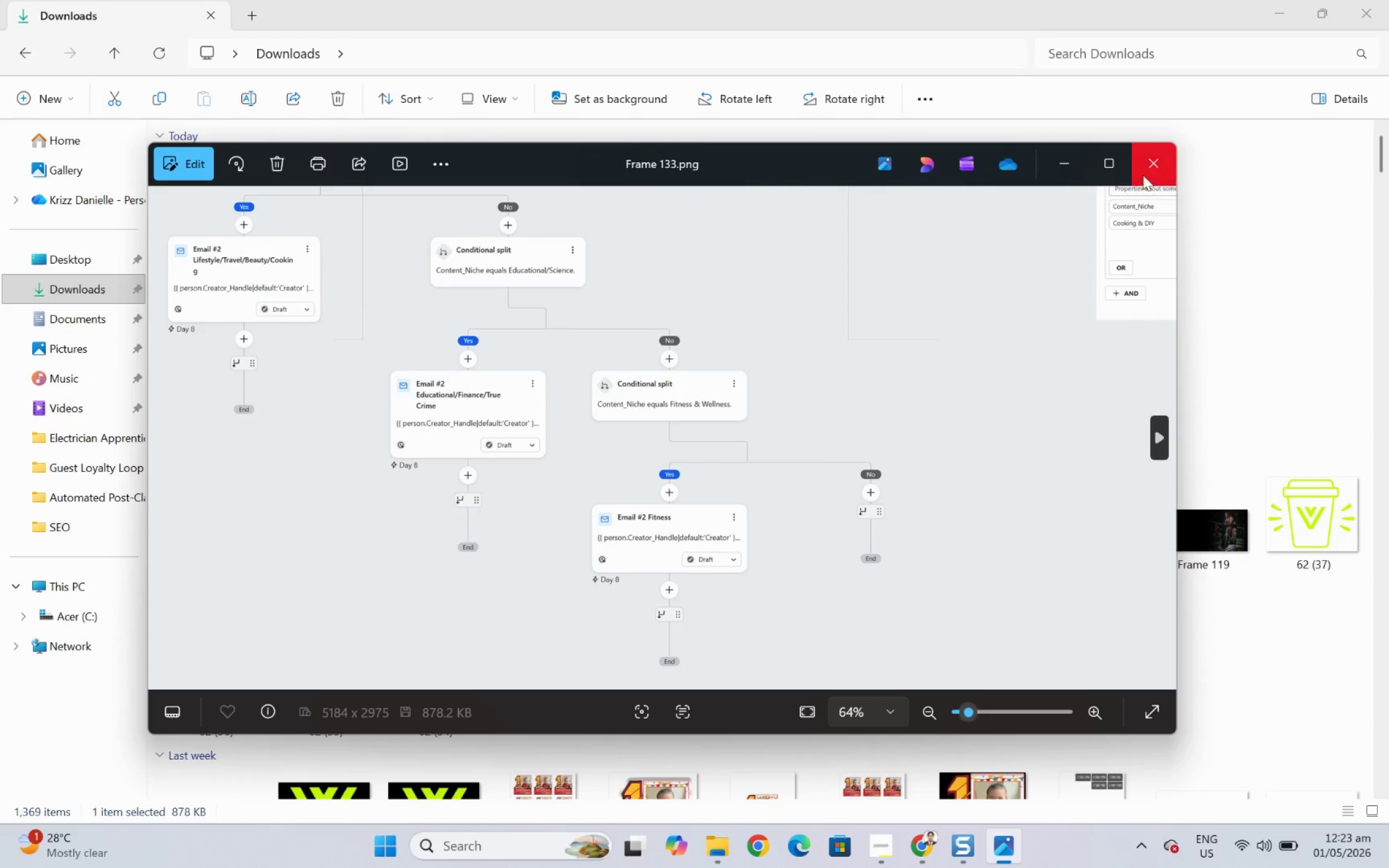 
left_click([1147, 167])
 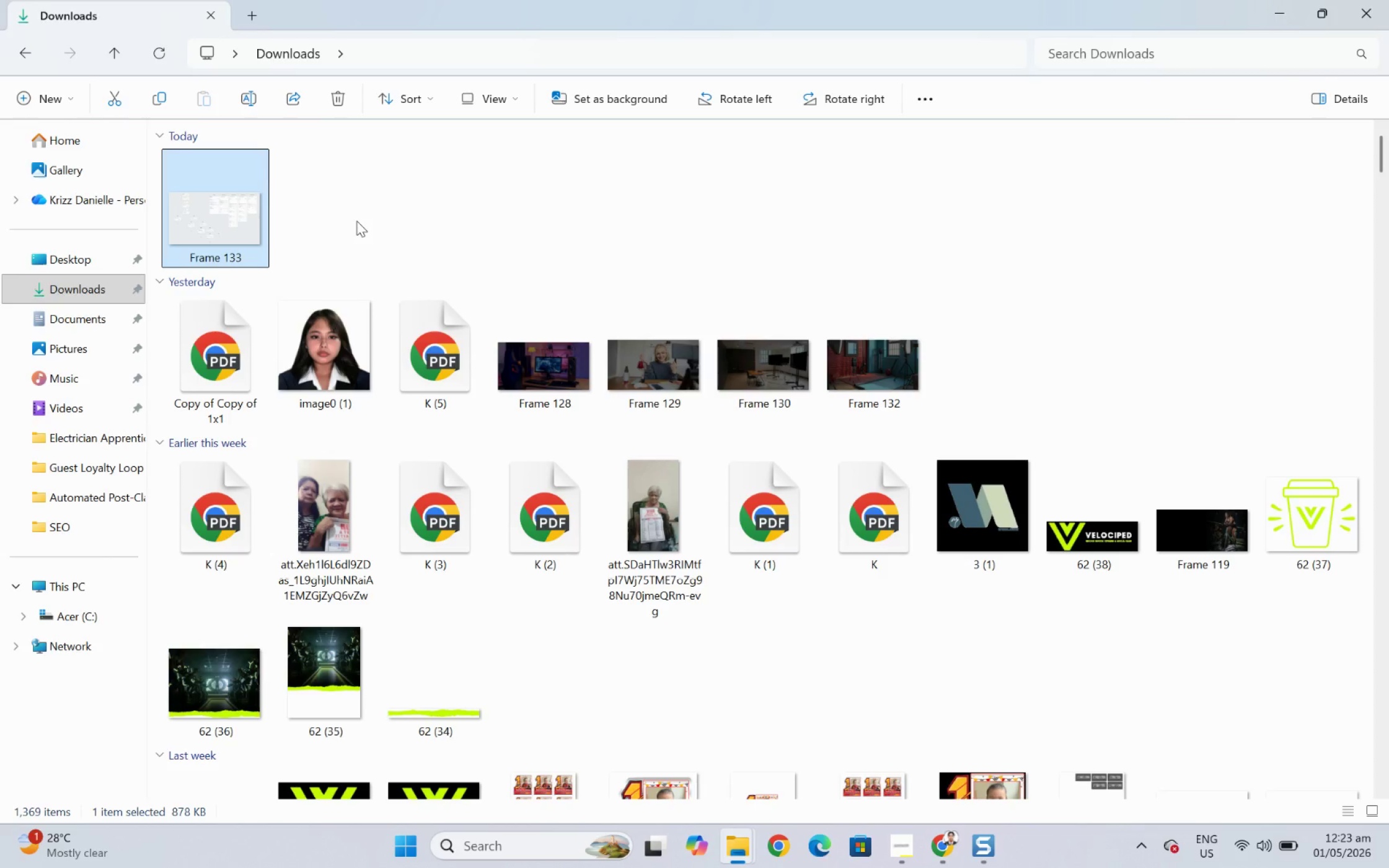 
key(Control+X)
 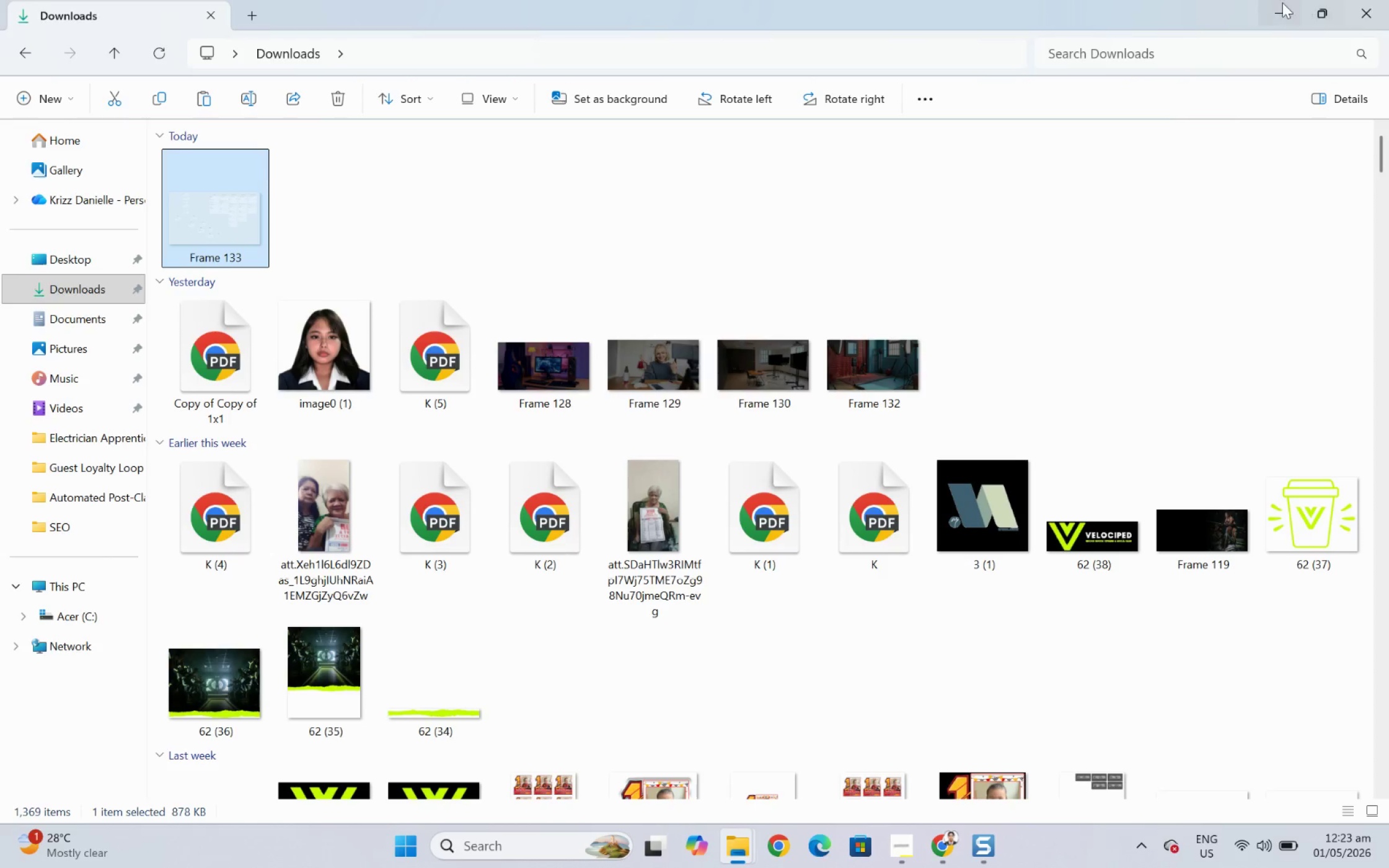 
left_click([1278, 2])
 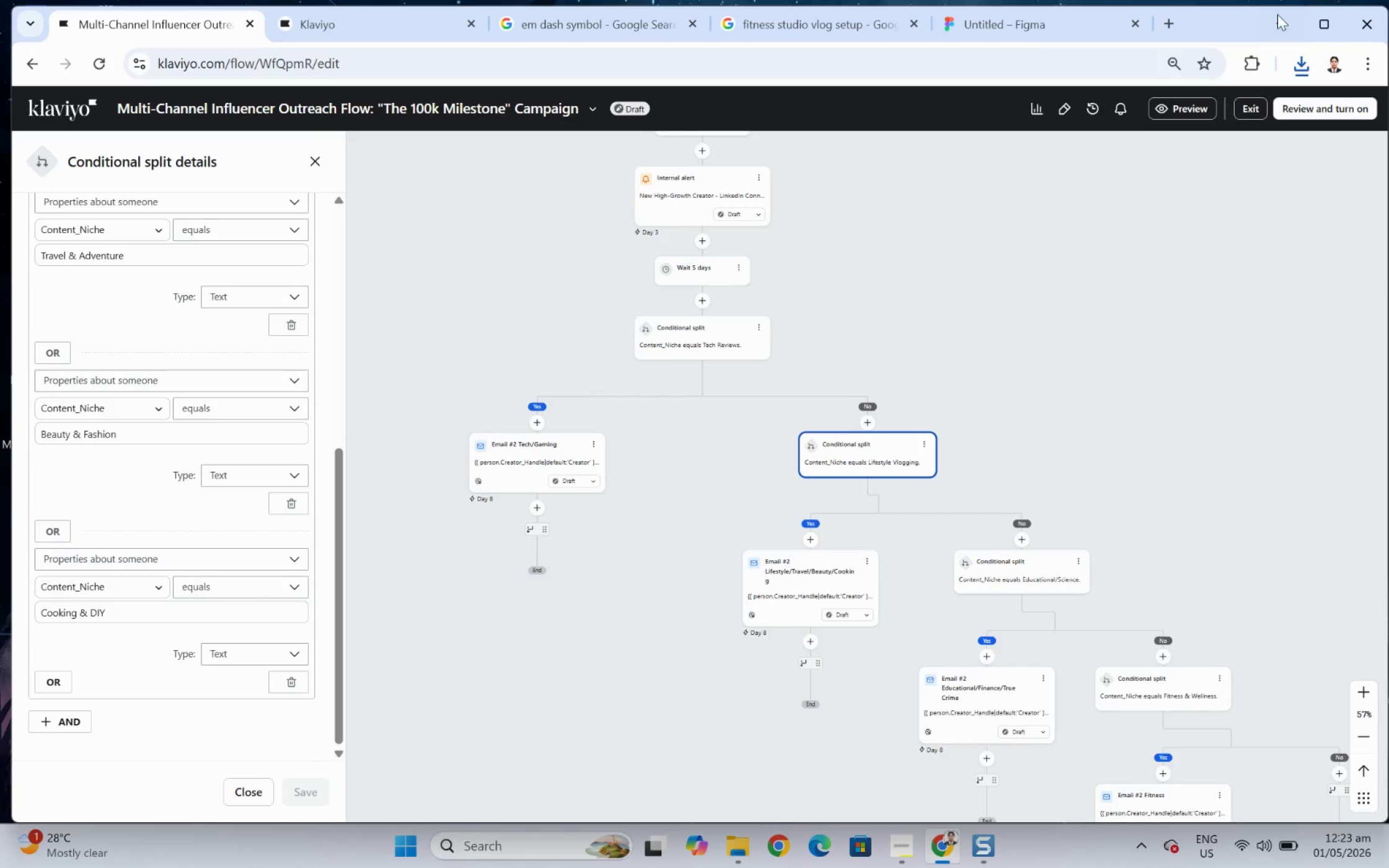 
left_click([1293, 23])